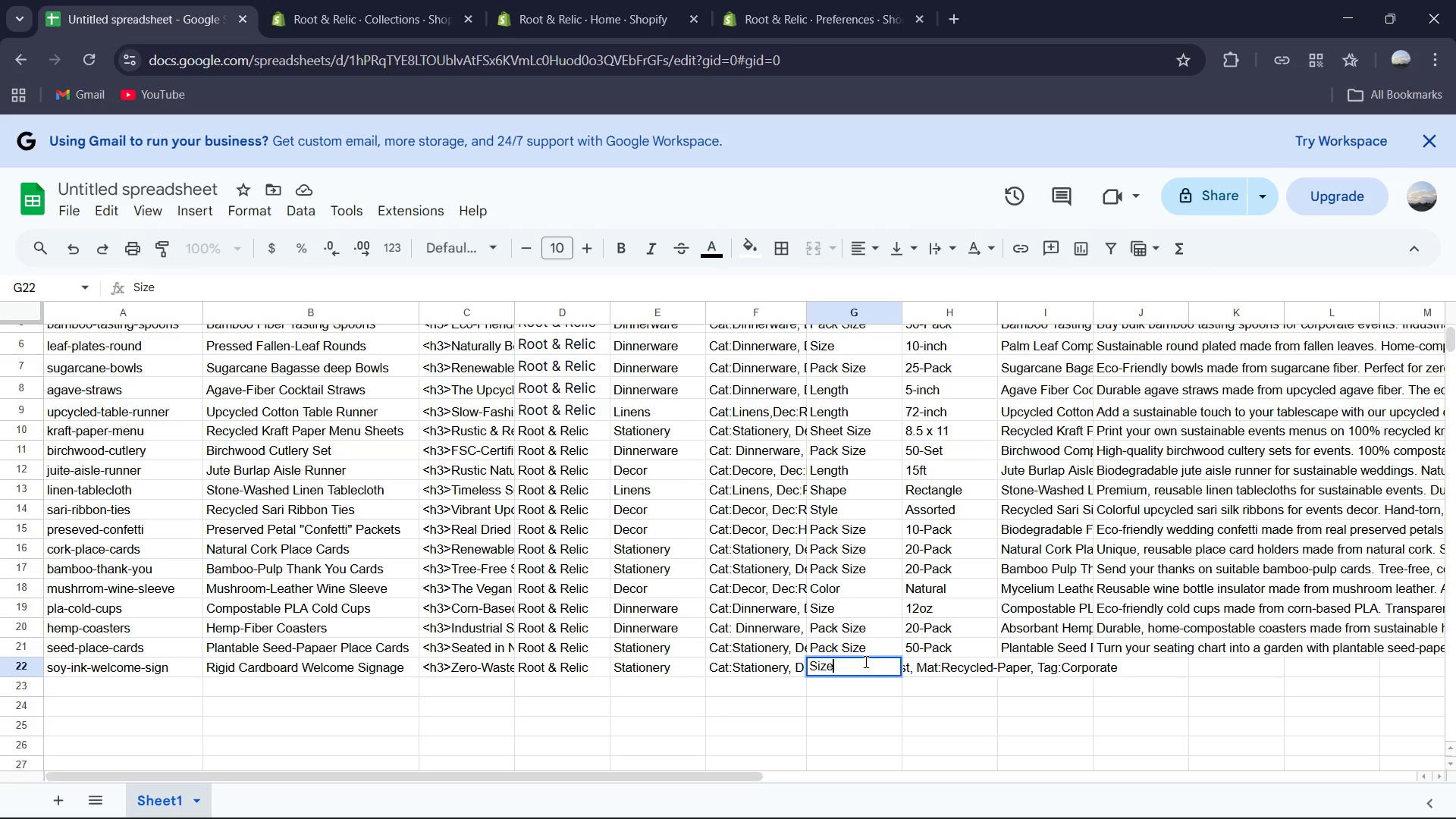 
key(ArrowRight)
 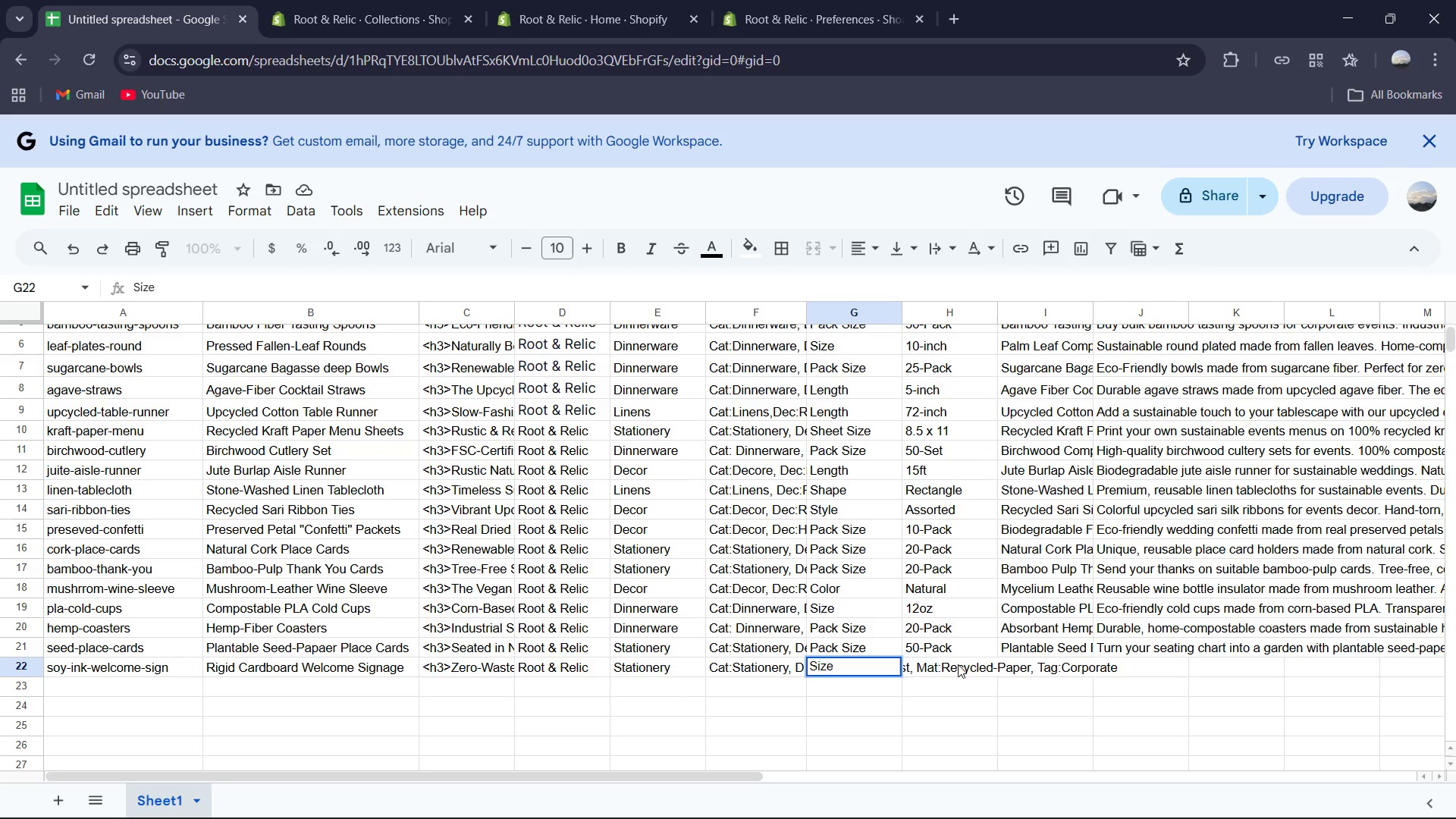 
double_click([956, 665])
 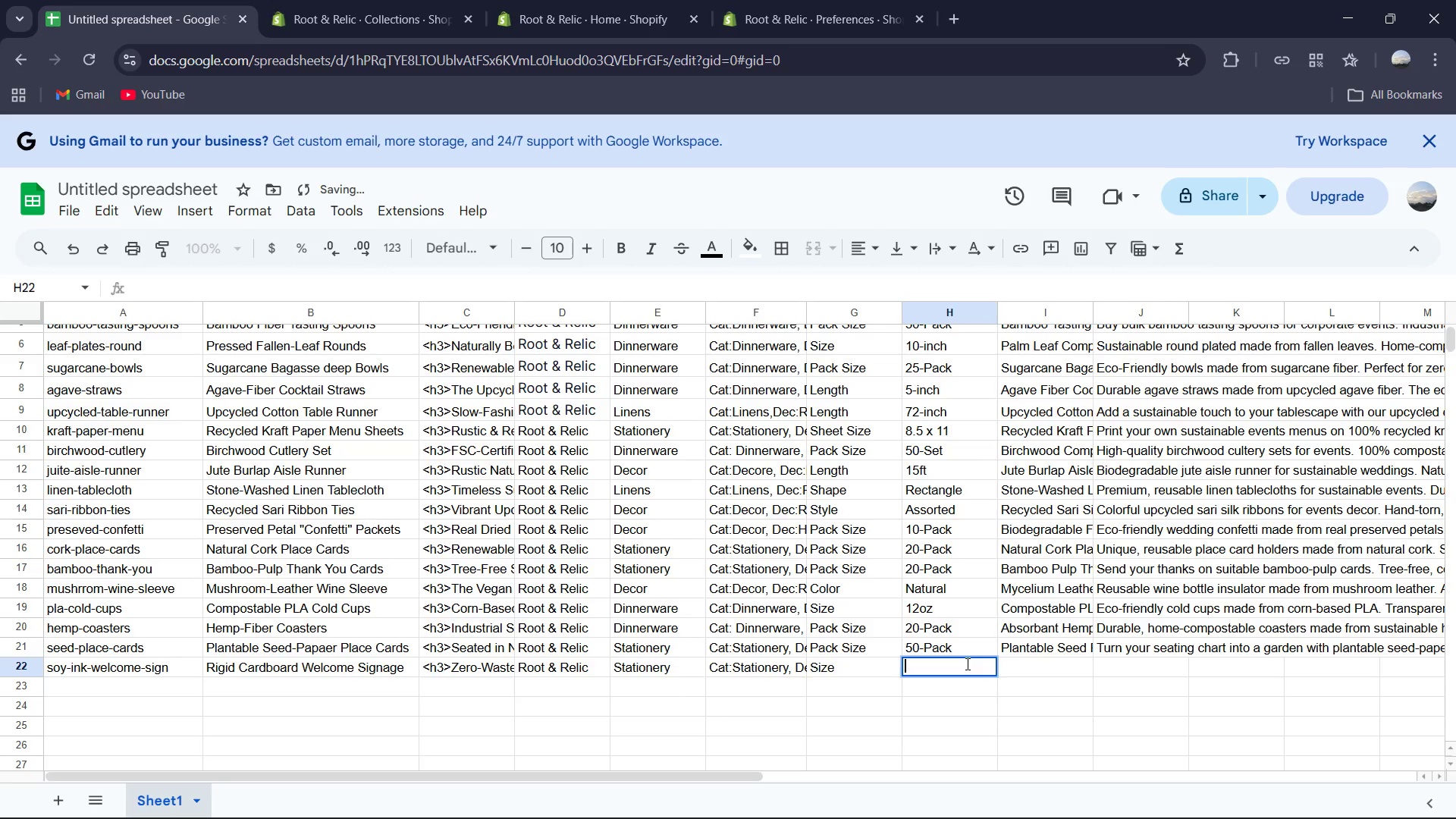 
key(Numpad1)
 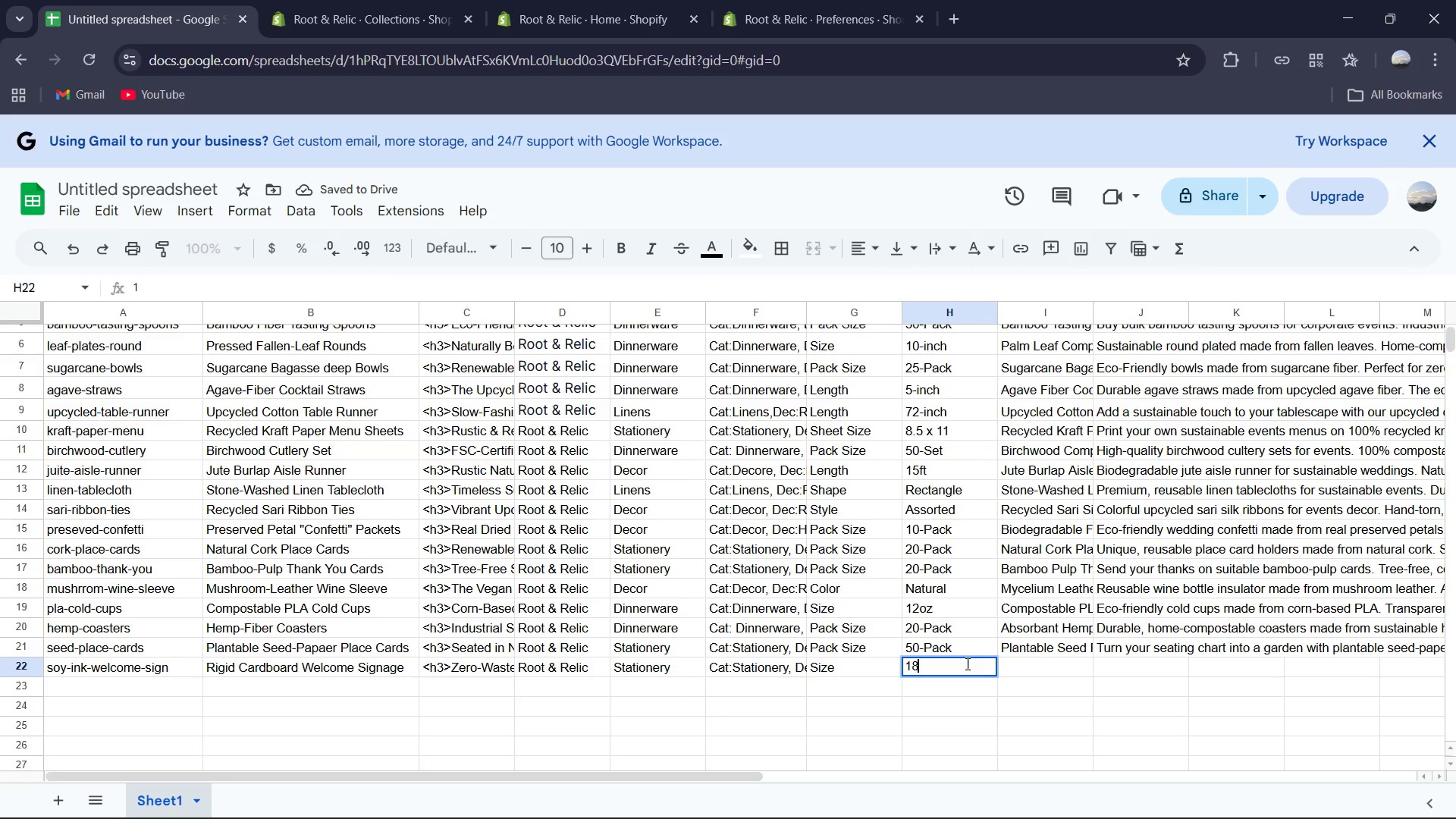 
key(Numpad8)
 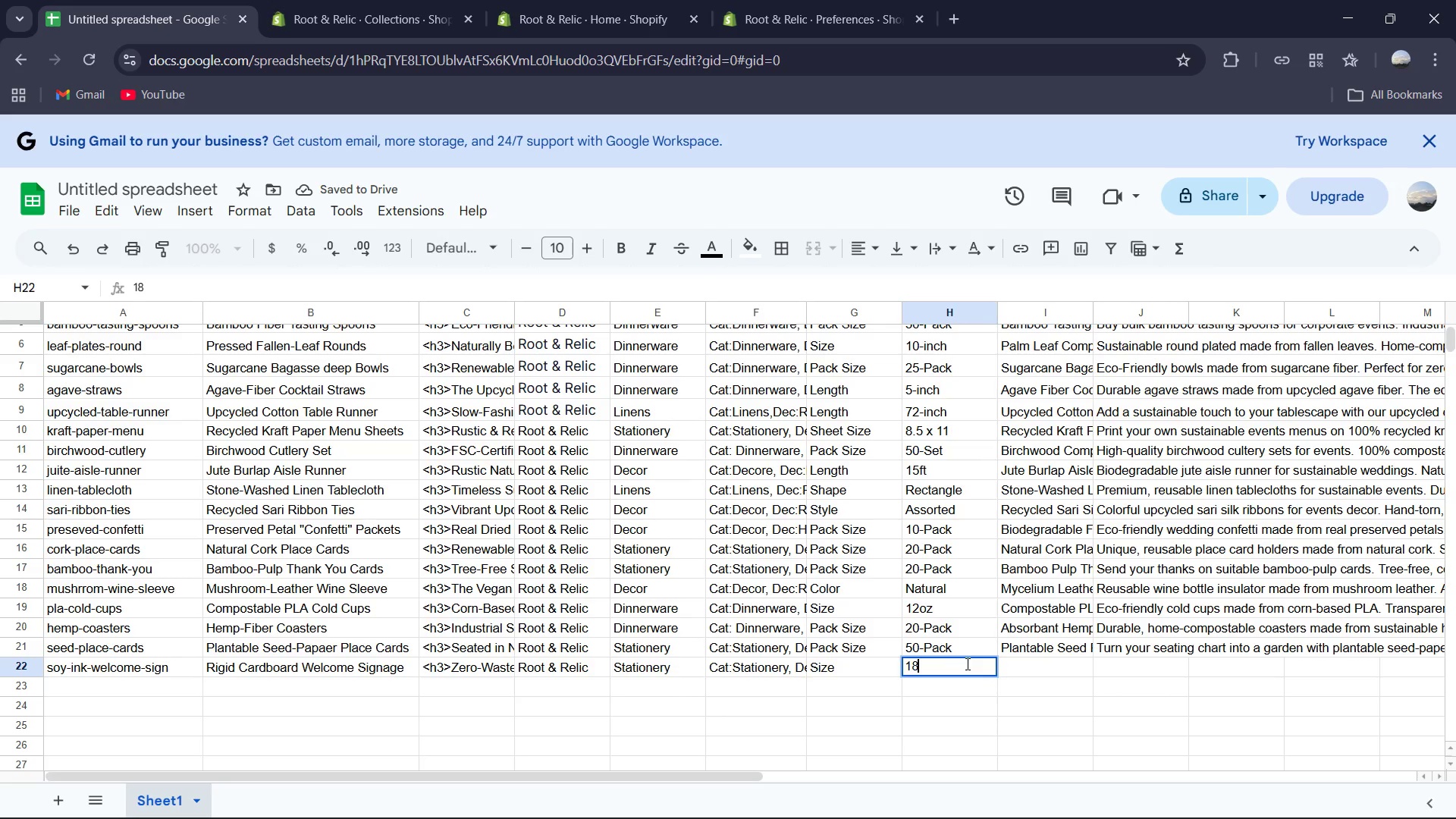 
key(Space)
 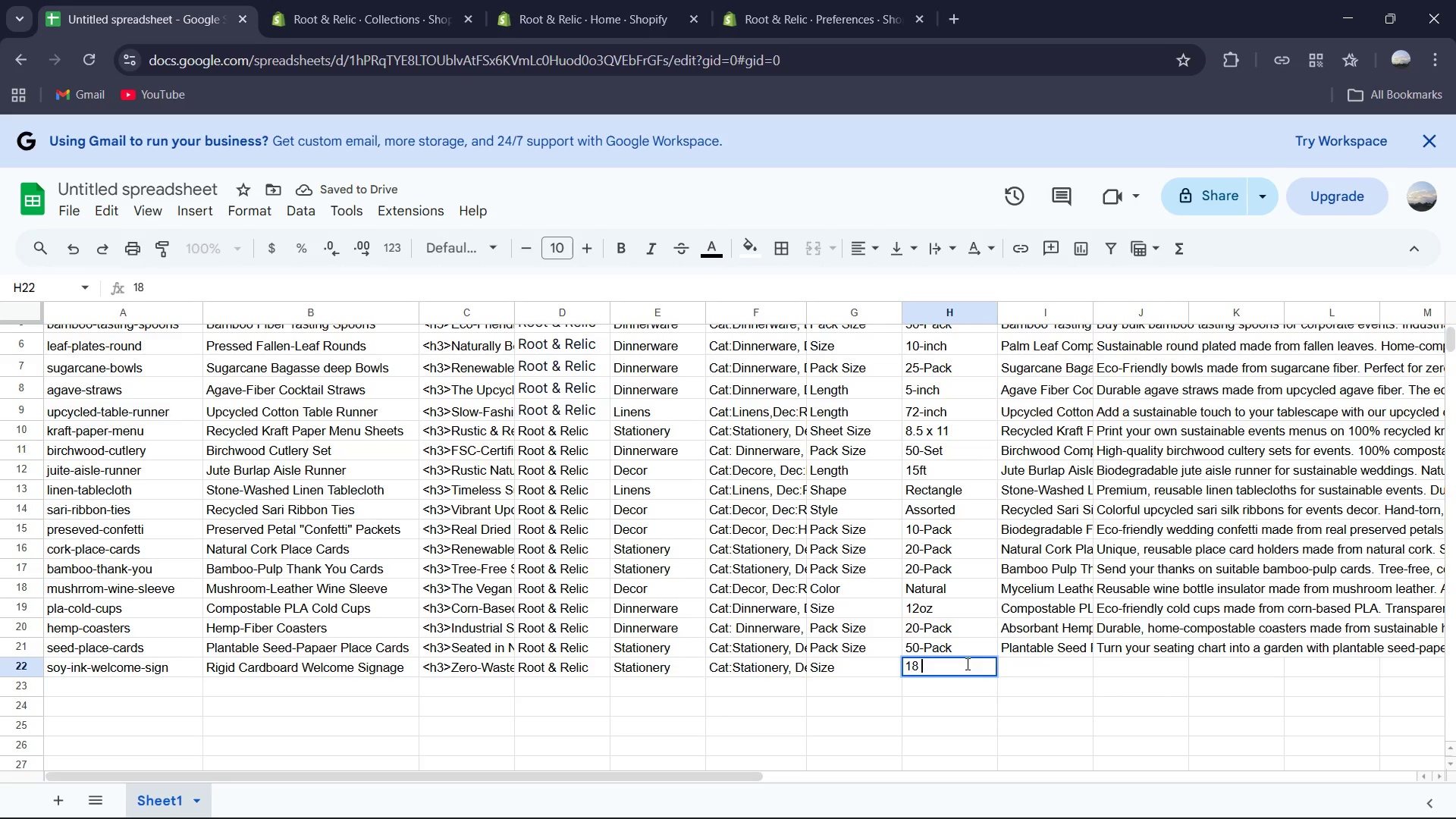 
hold_key(key=ShiftRight, duration=1.33)
 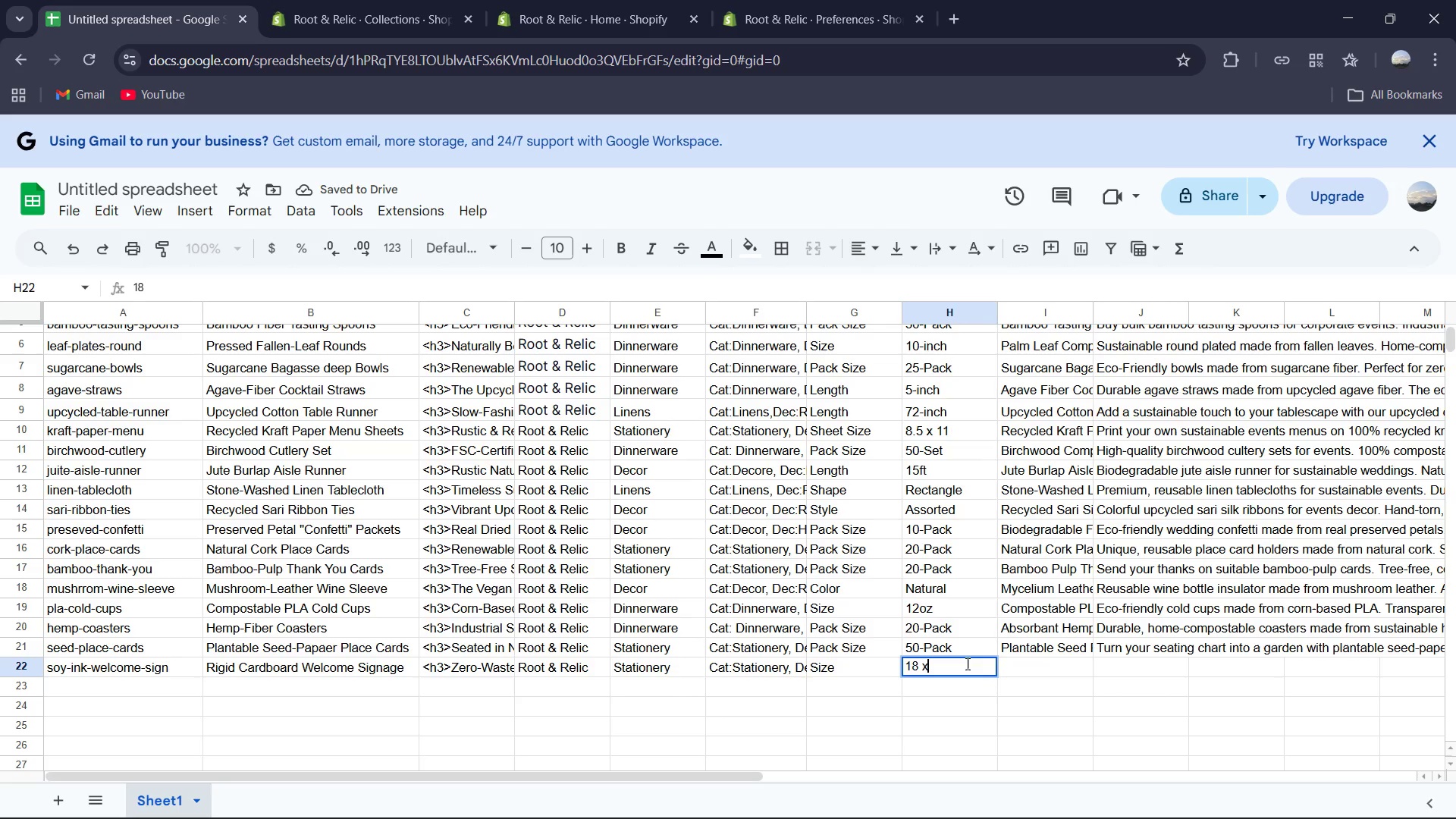 
key(X)
 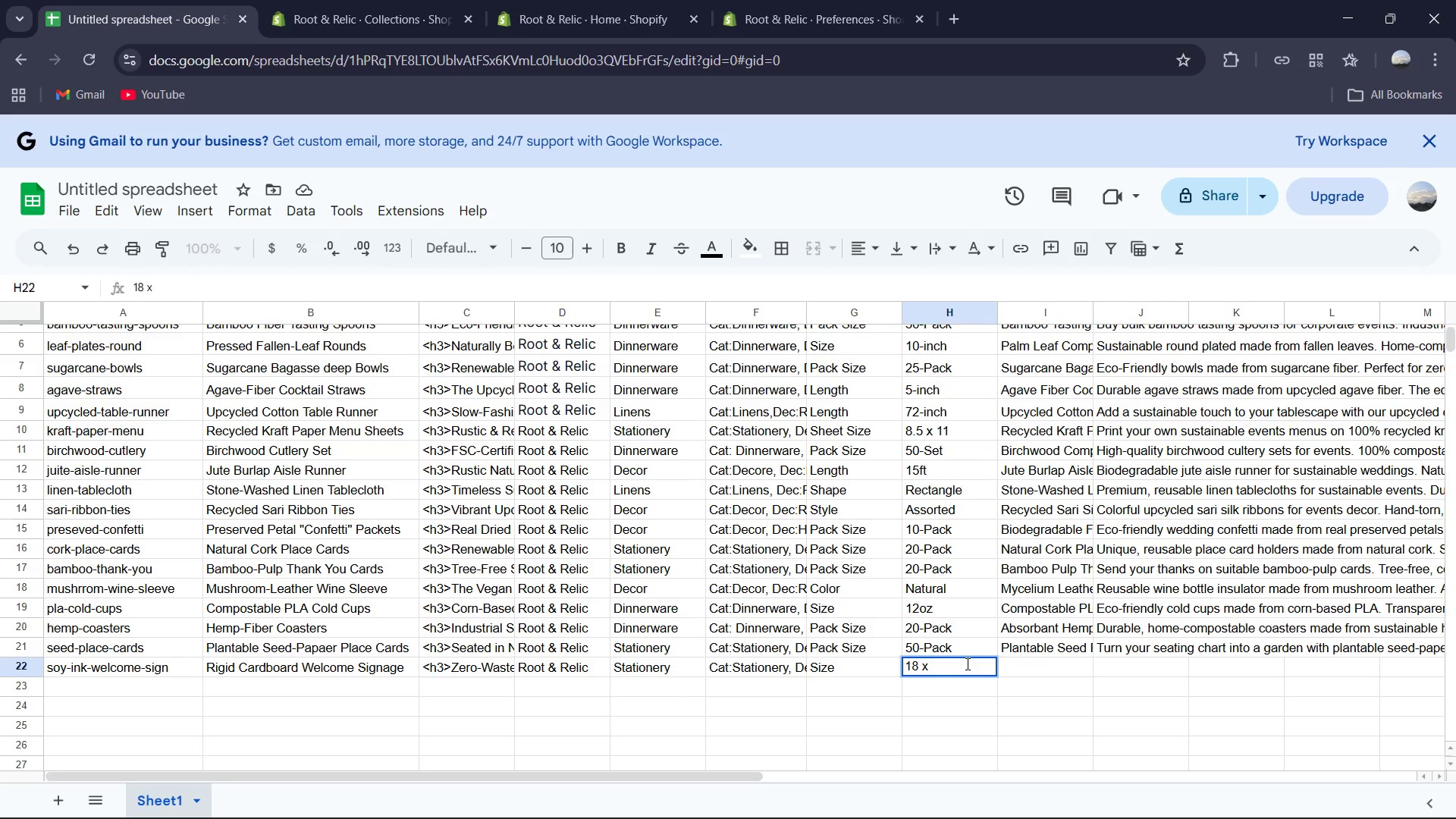 
key(Space)
 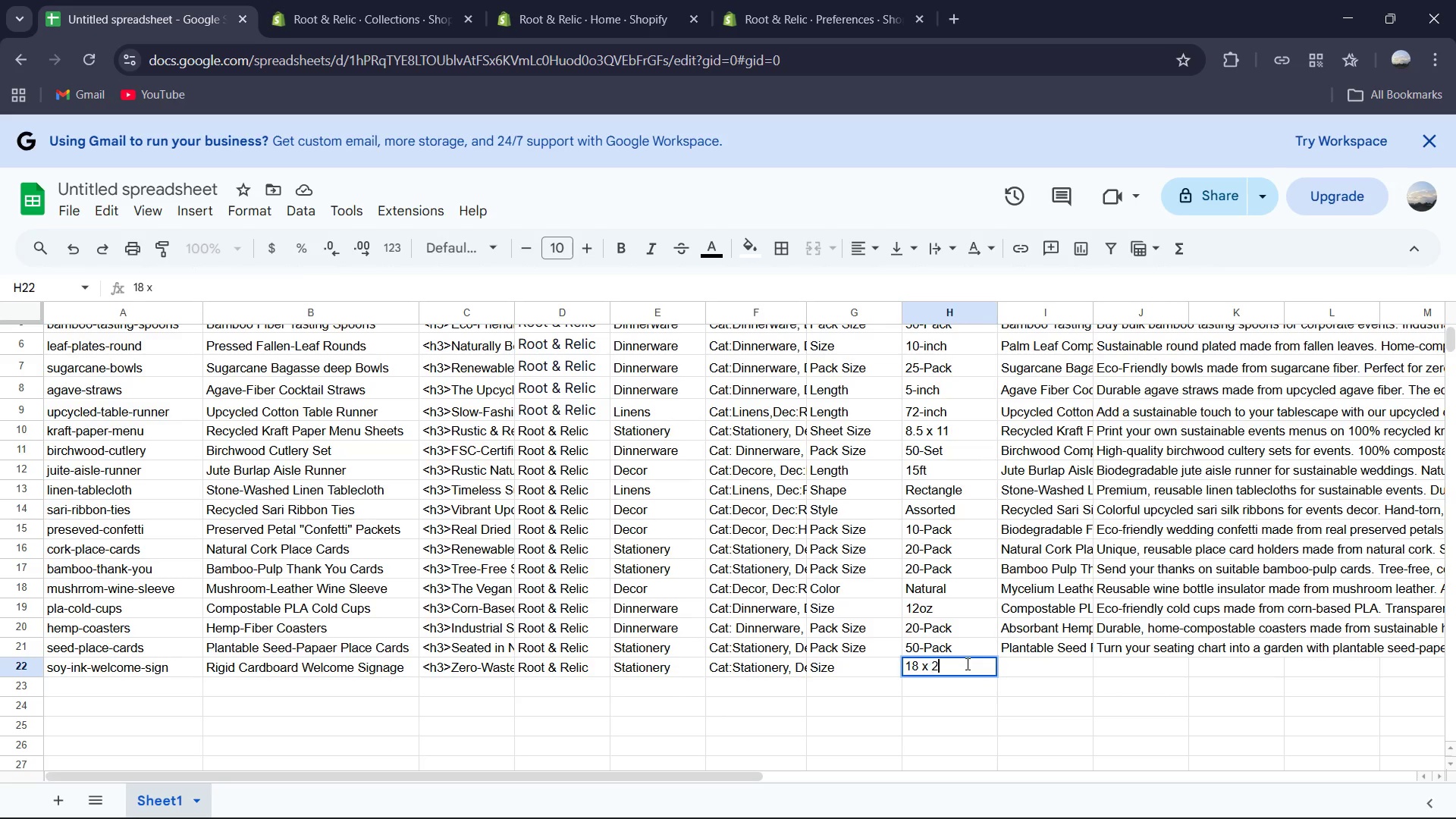 
key(Numpad2)
 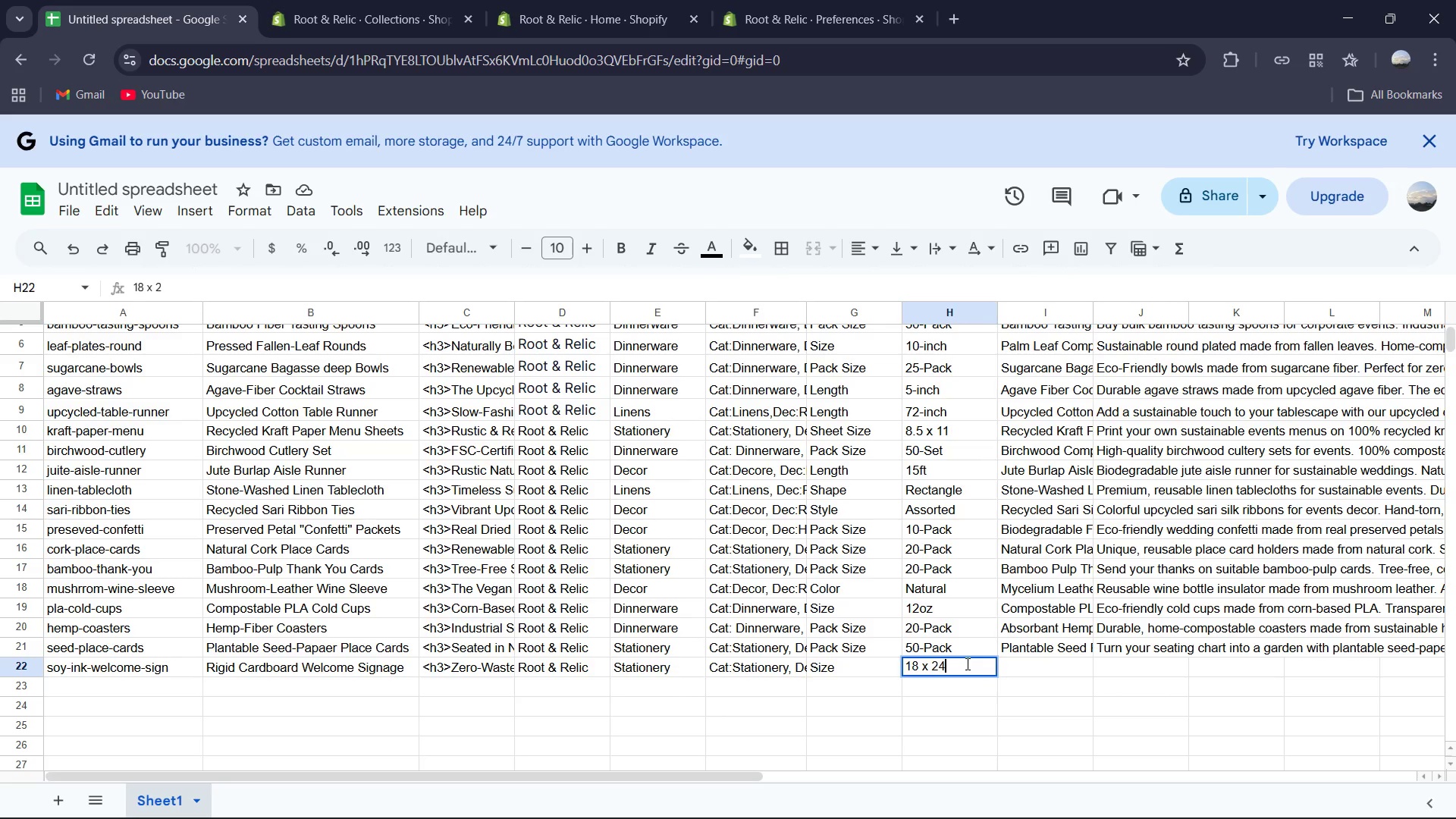 
key(Numpad4)
 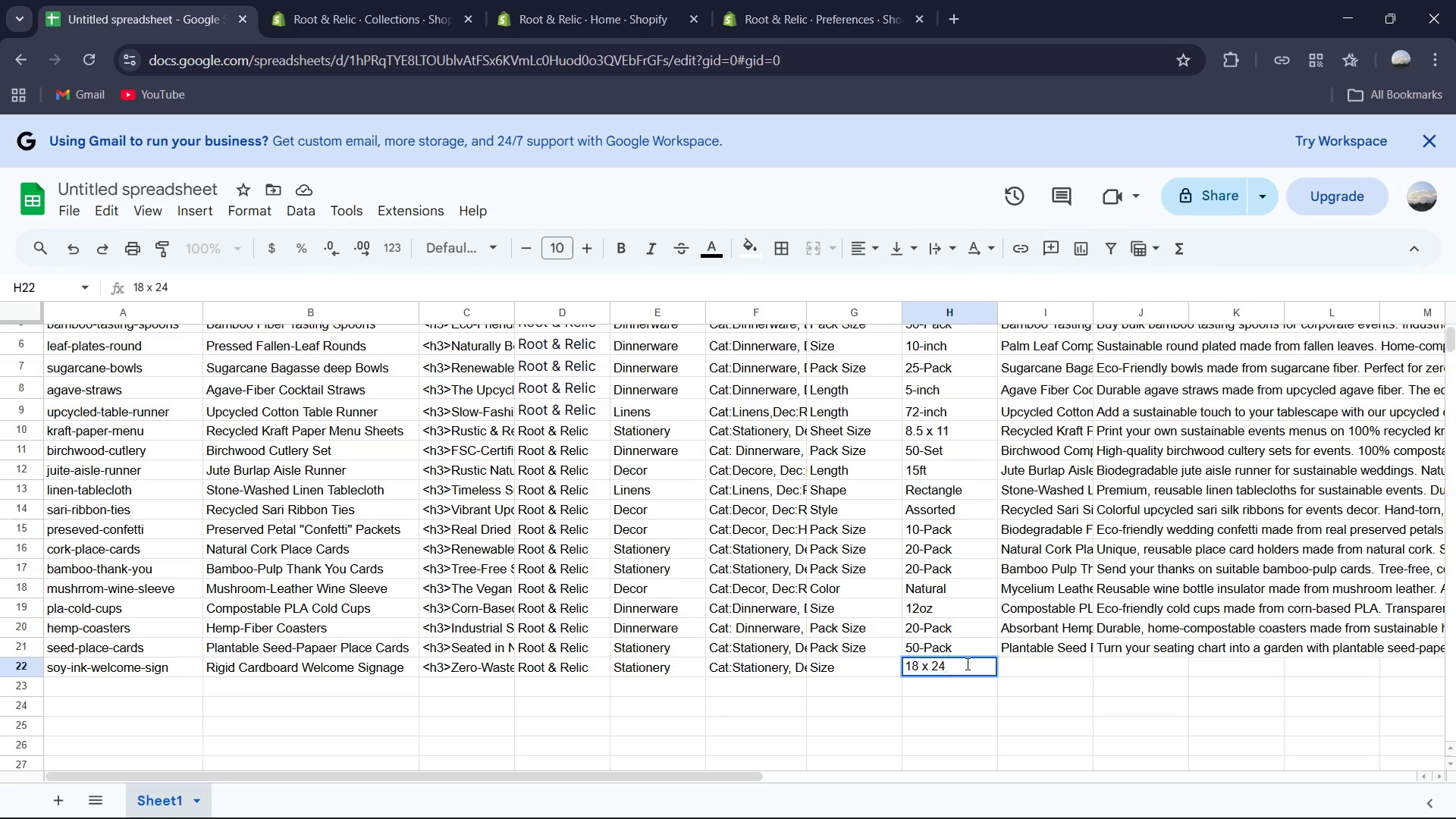 
key(ArrowRight)
 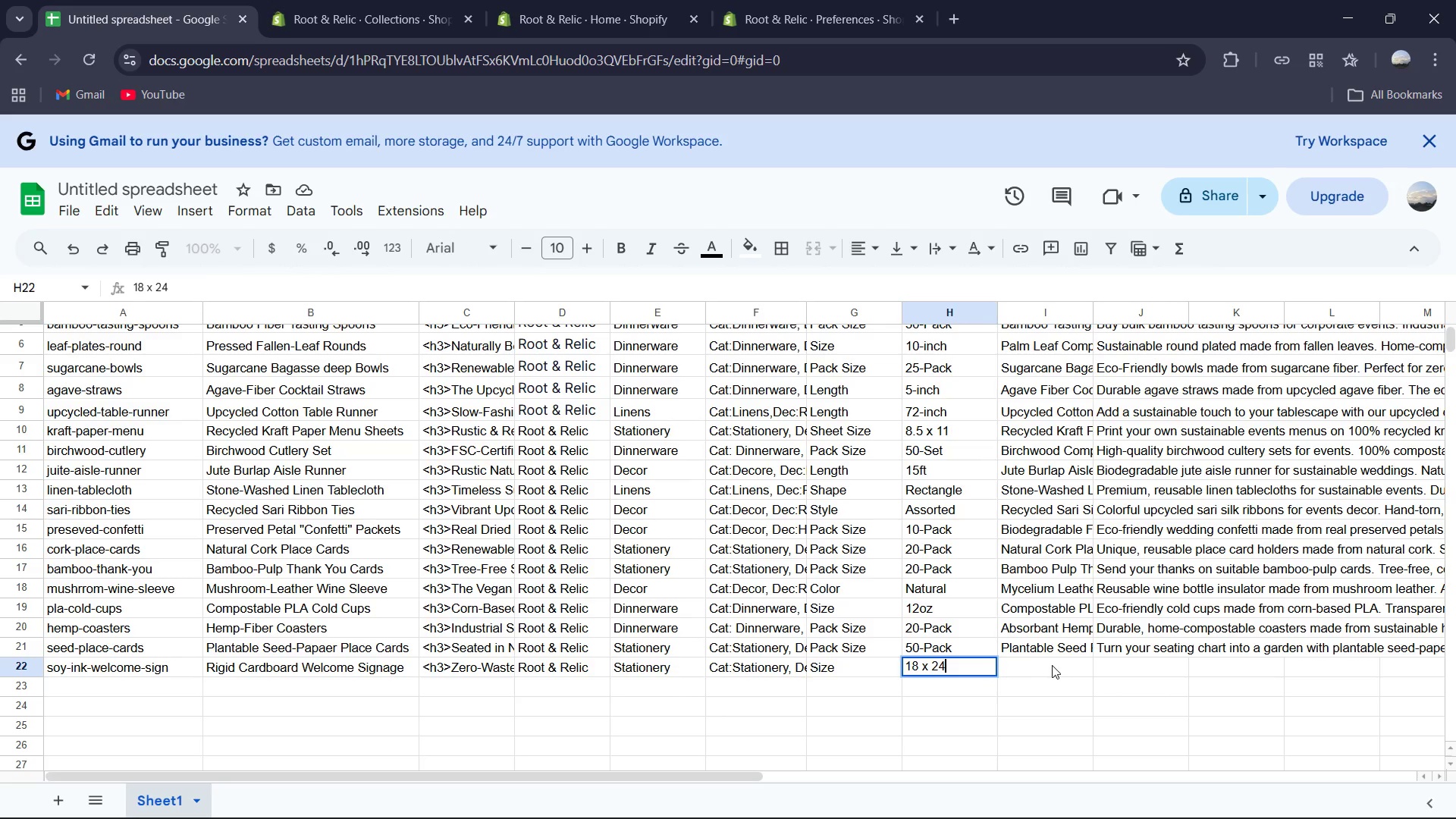 
left_click([1051, 665])
 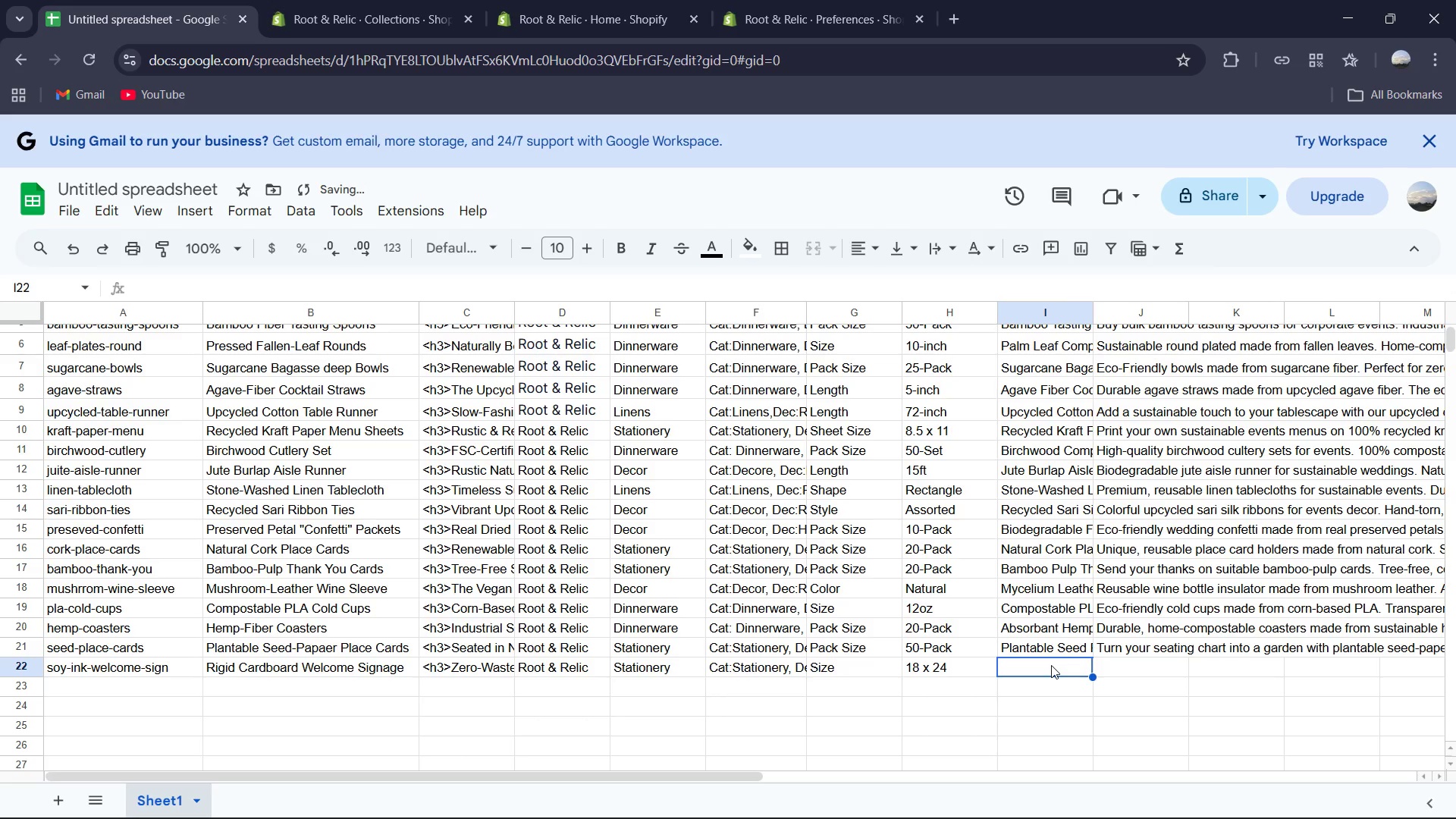 
type(Recycled Cardboard Welcome Sign | Rot[NumLock][NumLock])
key(Backspace)
type(ot & Relic)
 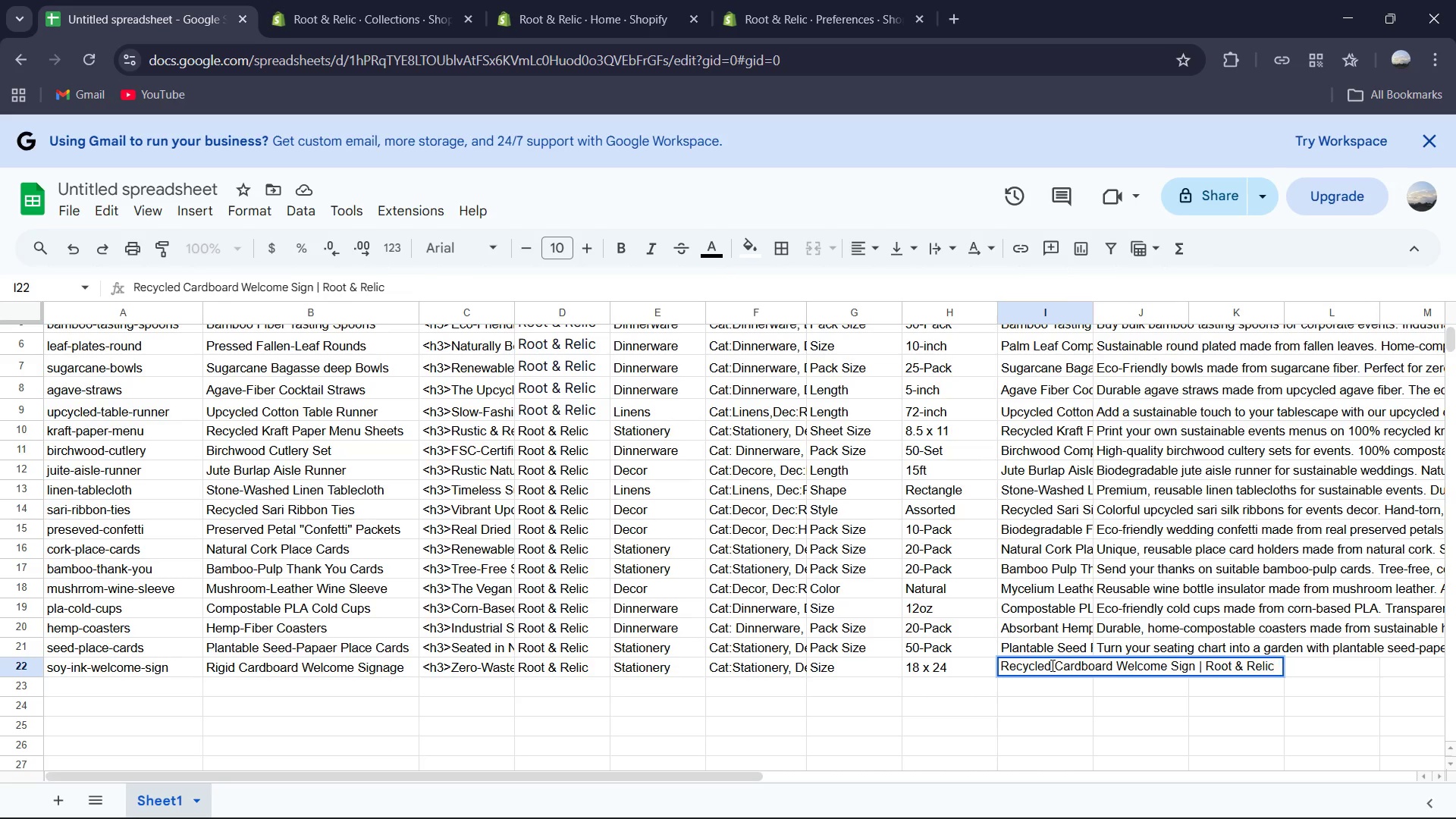 
key(ArrowRight)
 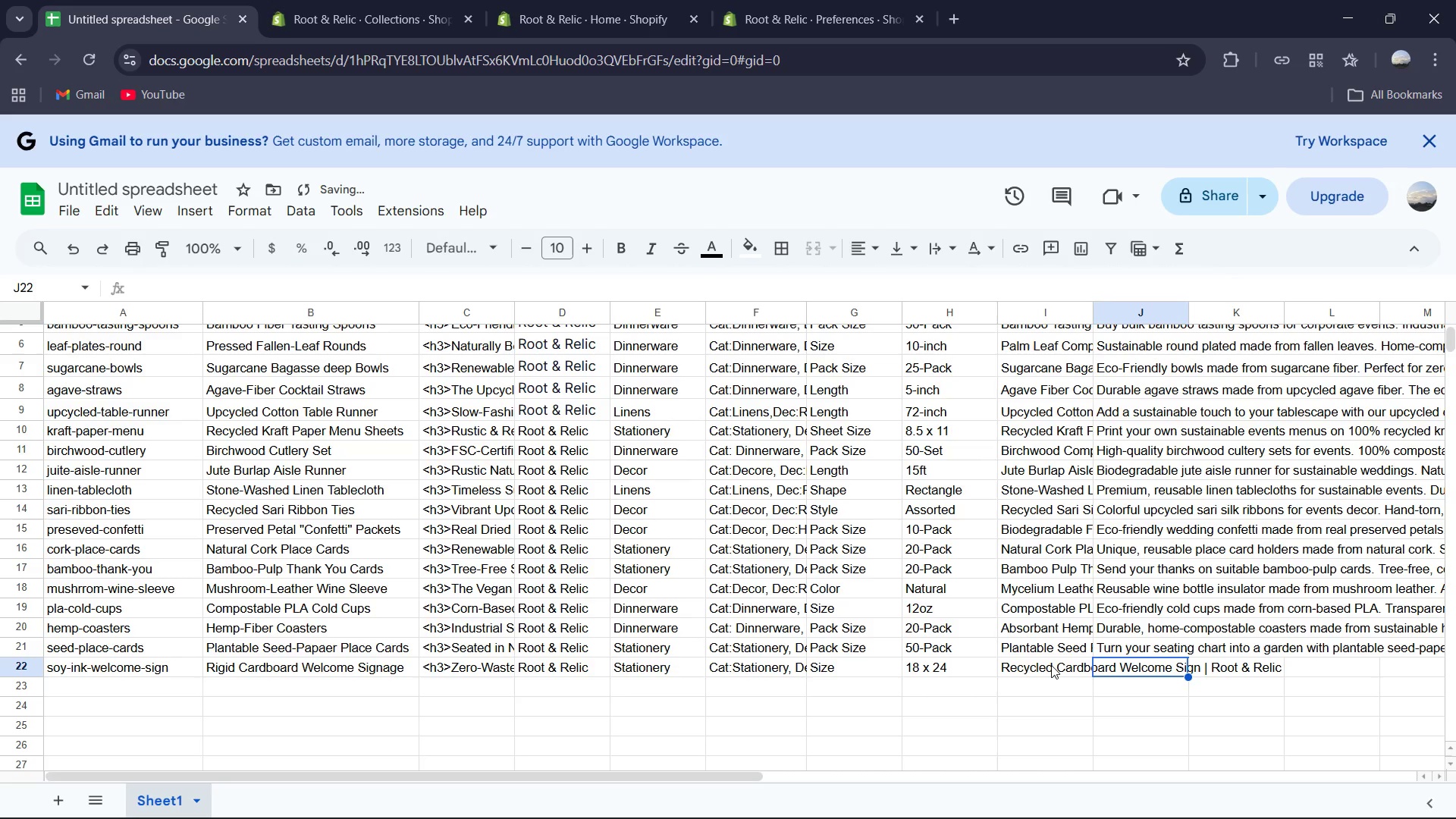 
type(Customizable event signage printed with soy ink [Mute]on ridig )
key(Backspace)
key(Backspace)
key(Backspace)
key(Backspace)
type(gid recycled cardboard. A zero-wasr)
key(Backspace)
type(te alternative to d)
key(Backspace)
type(foam )
key(Backspace)
type( board.)
 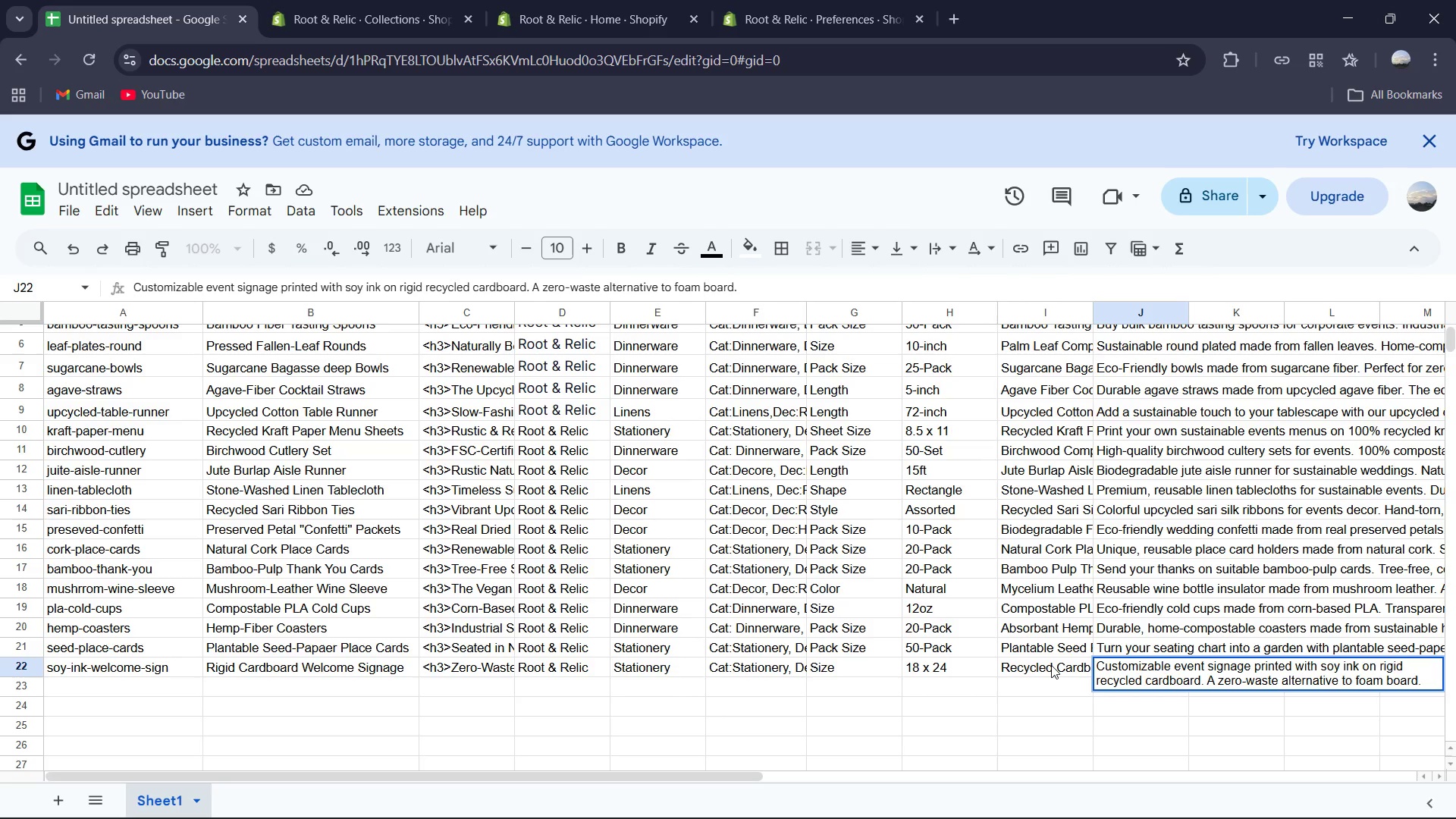 
left_click([93, 688])
 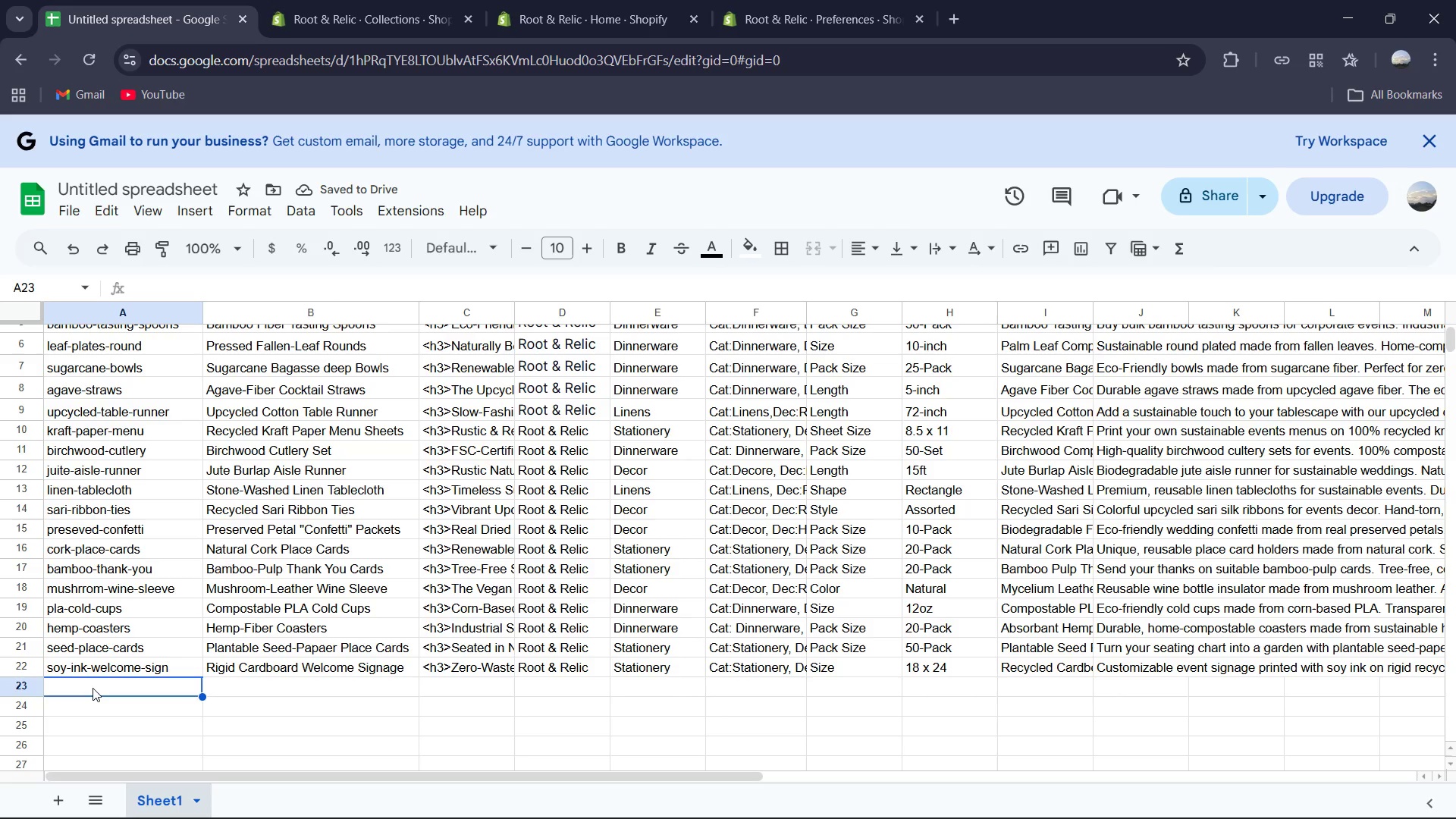 
wait(5.8)
 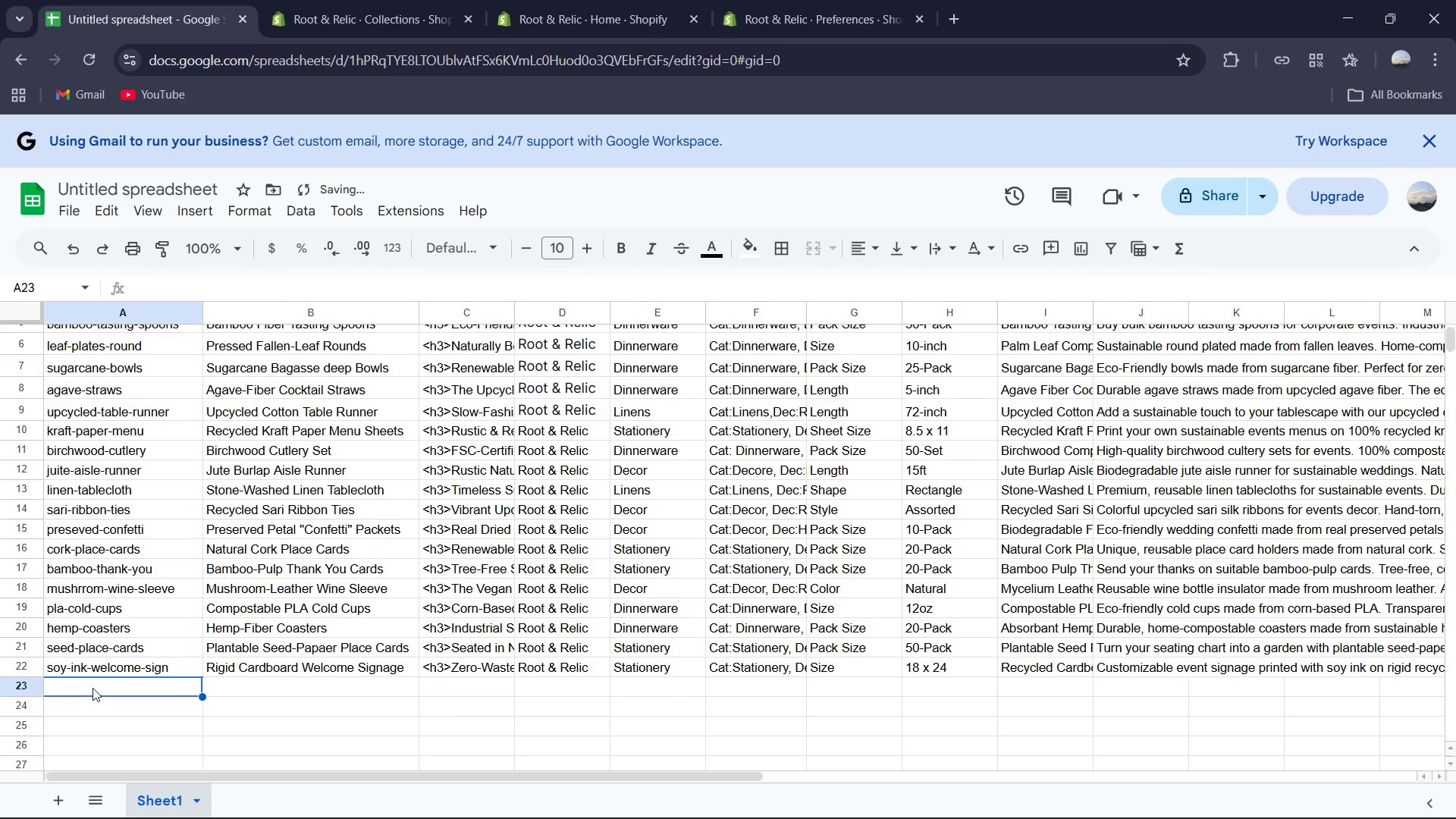 
type(glass-vottive)
key(Backspace)
key(Backspace)
key(Backspace)
key(Backspace)
type(s)
 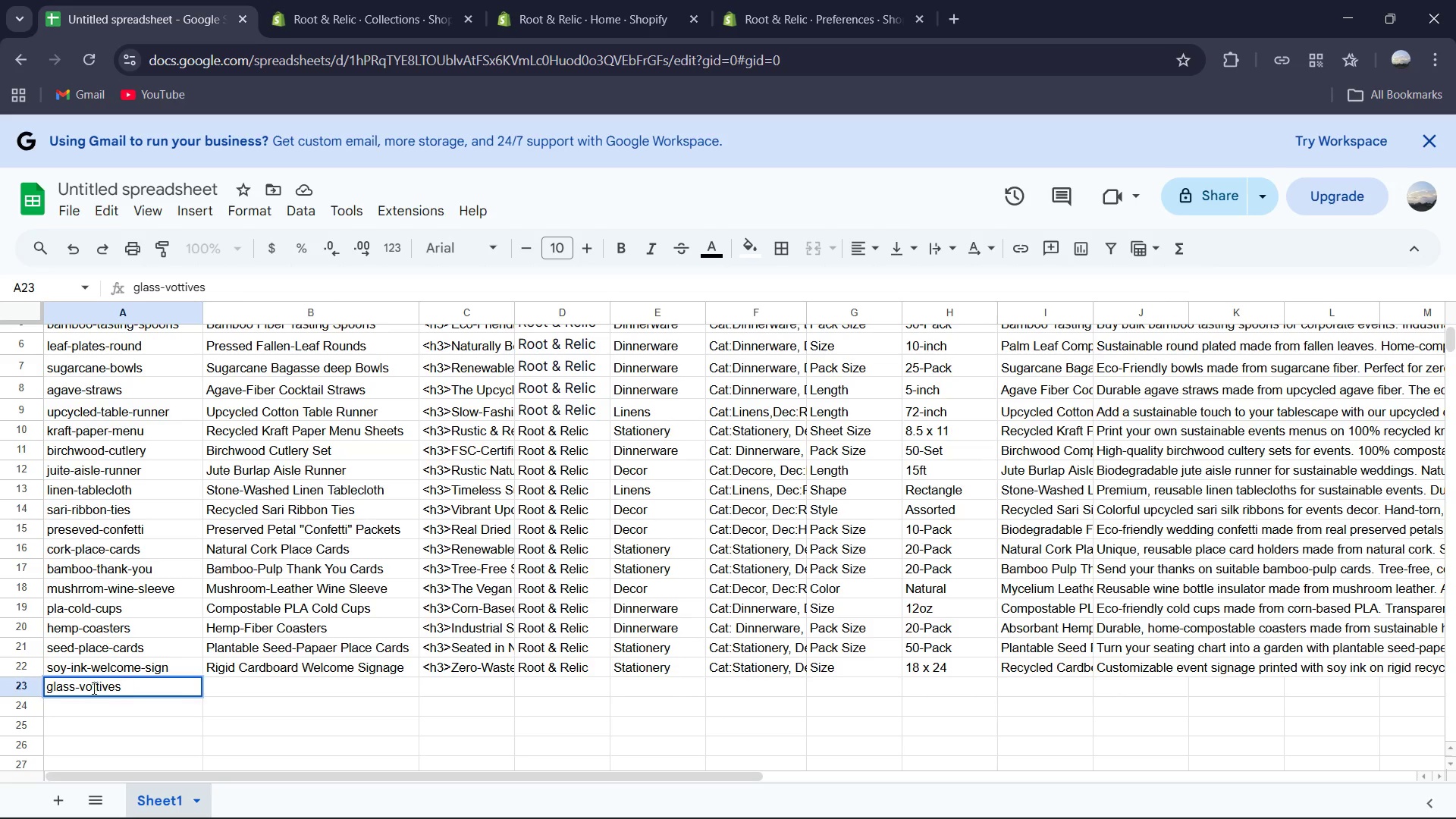 
key(ArrowRight)
 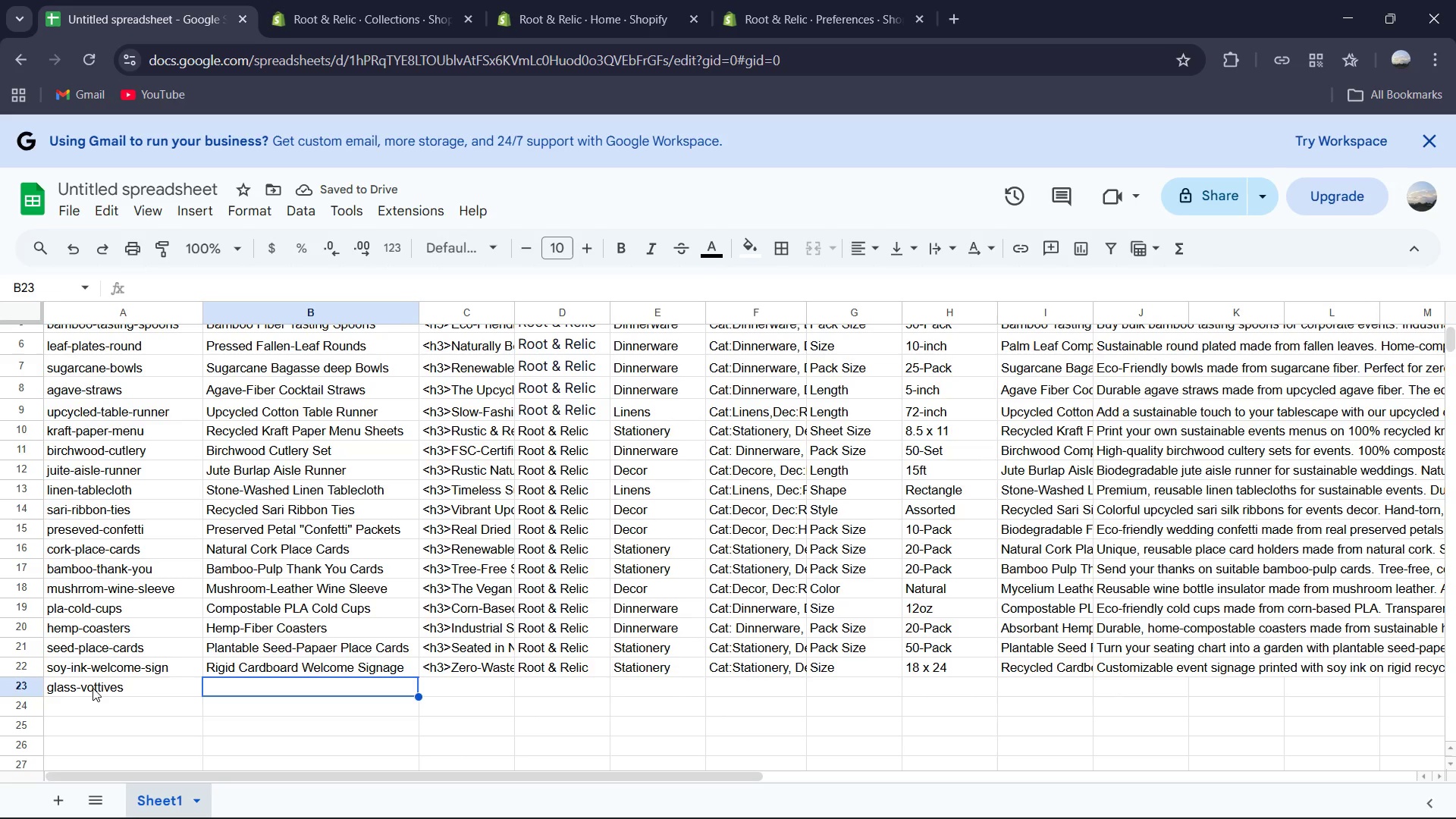 
left_click([93, 688])
 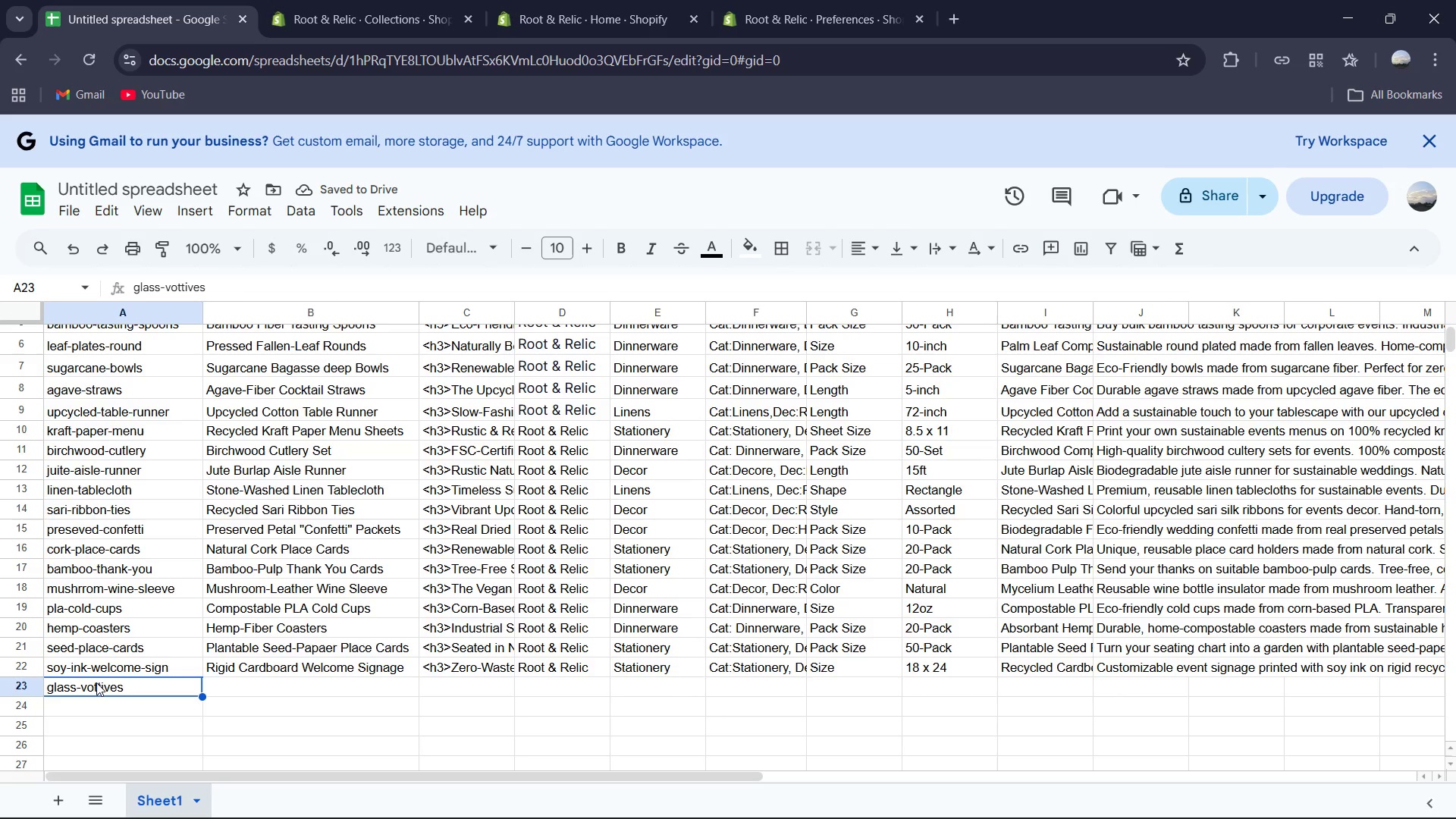 
triple_click([101, 687])
 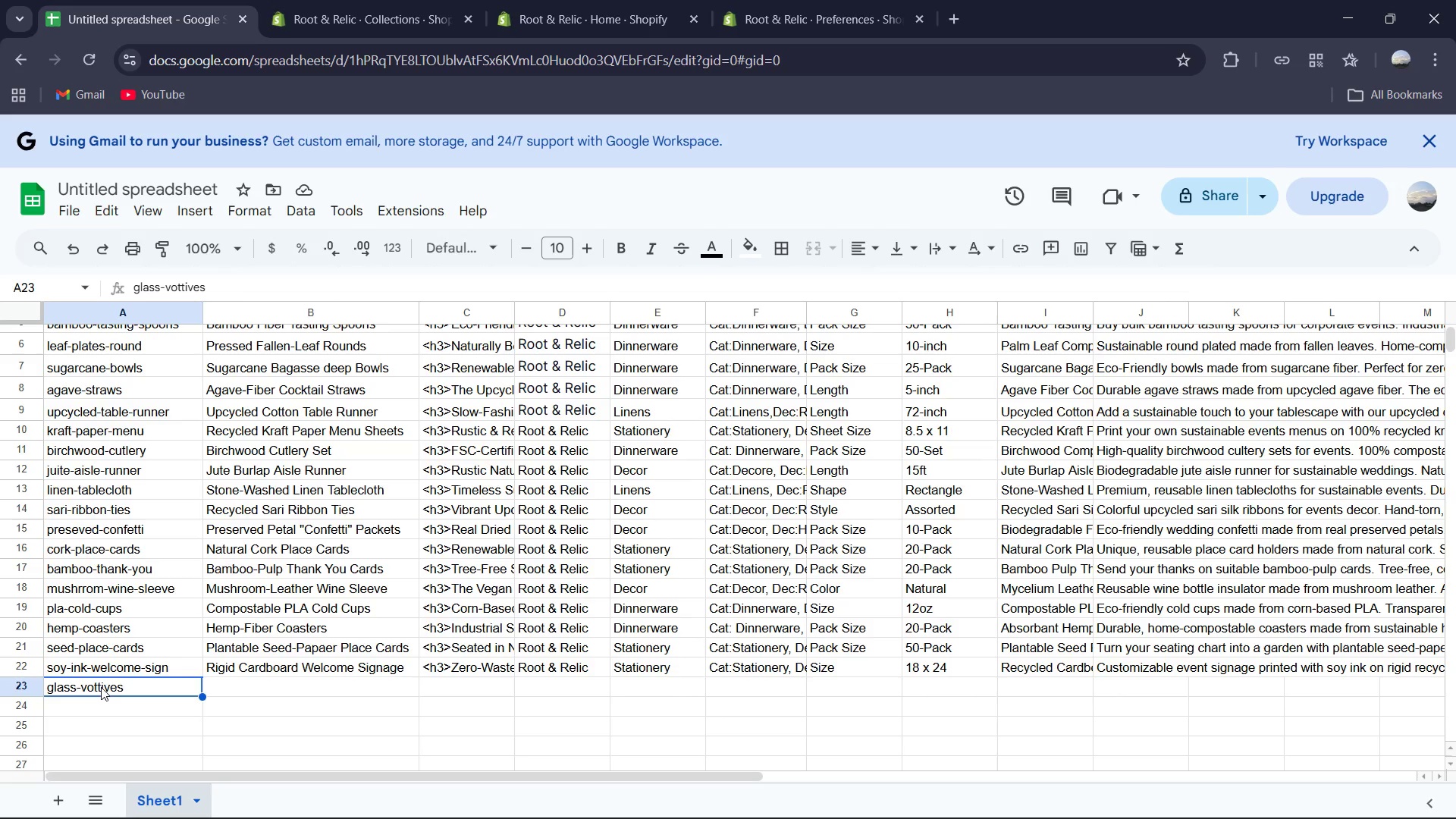 
triple_click([101, 687])
 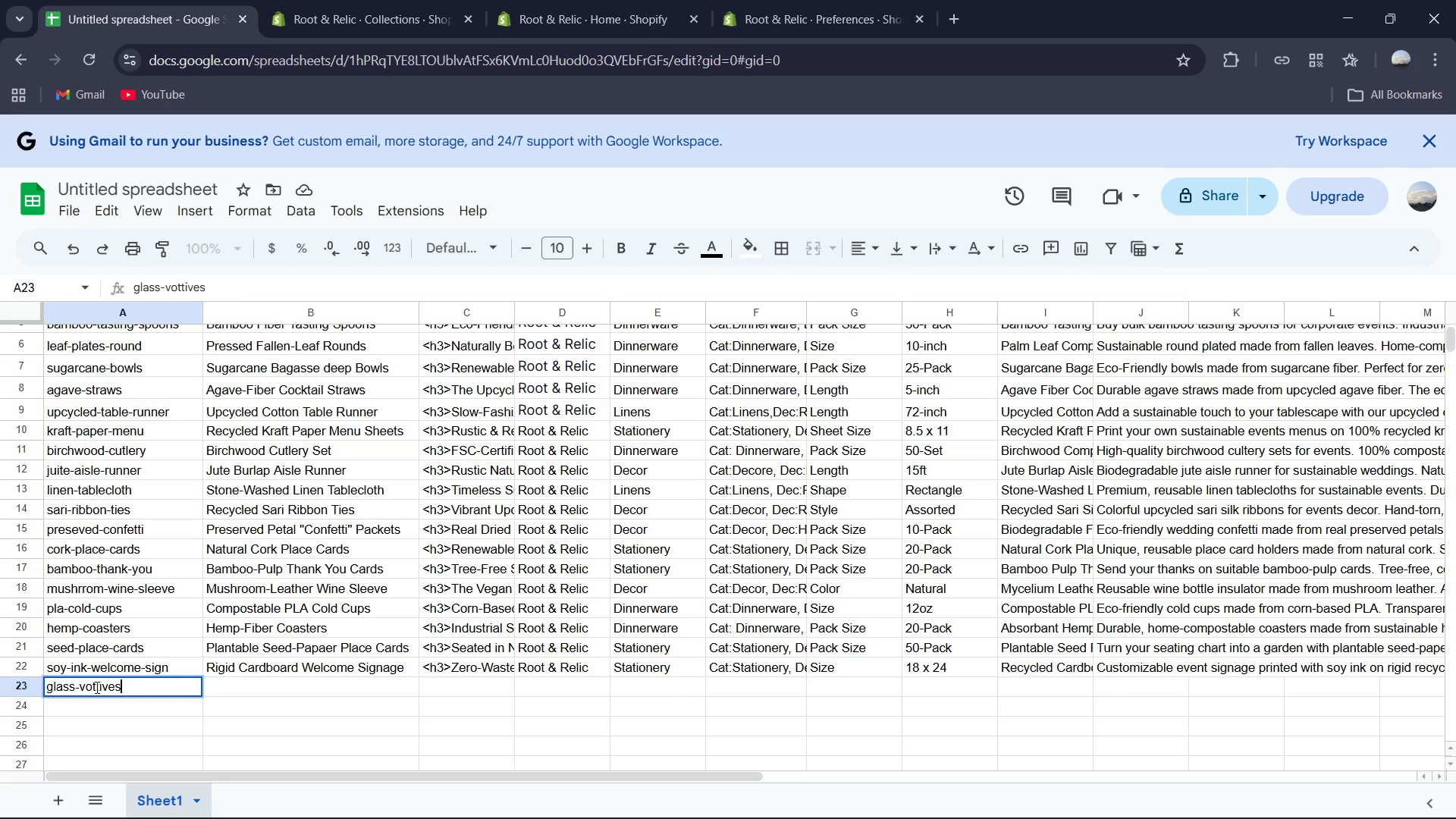 
left_click([96, 687])
 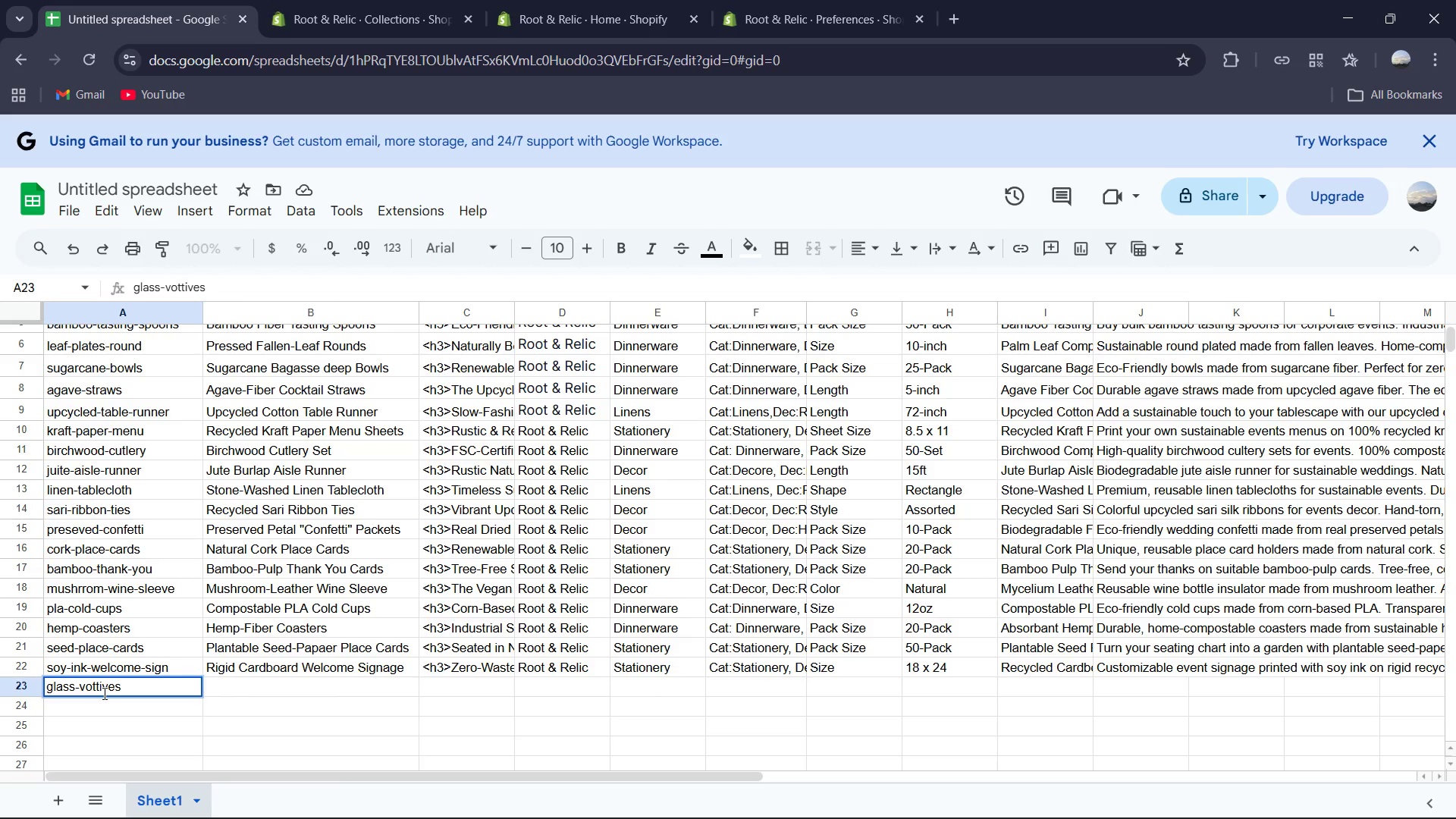 
key(Backspace)
 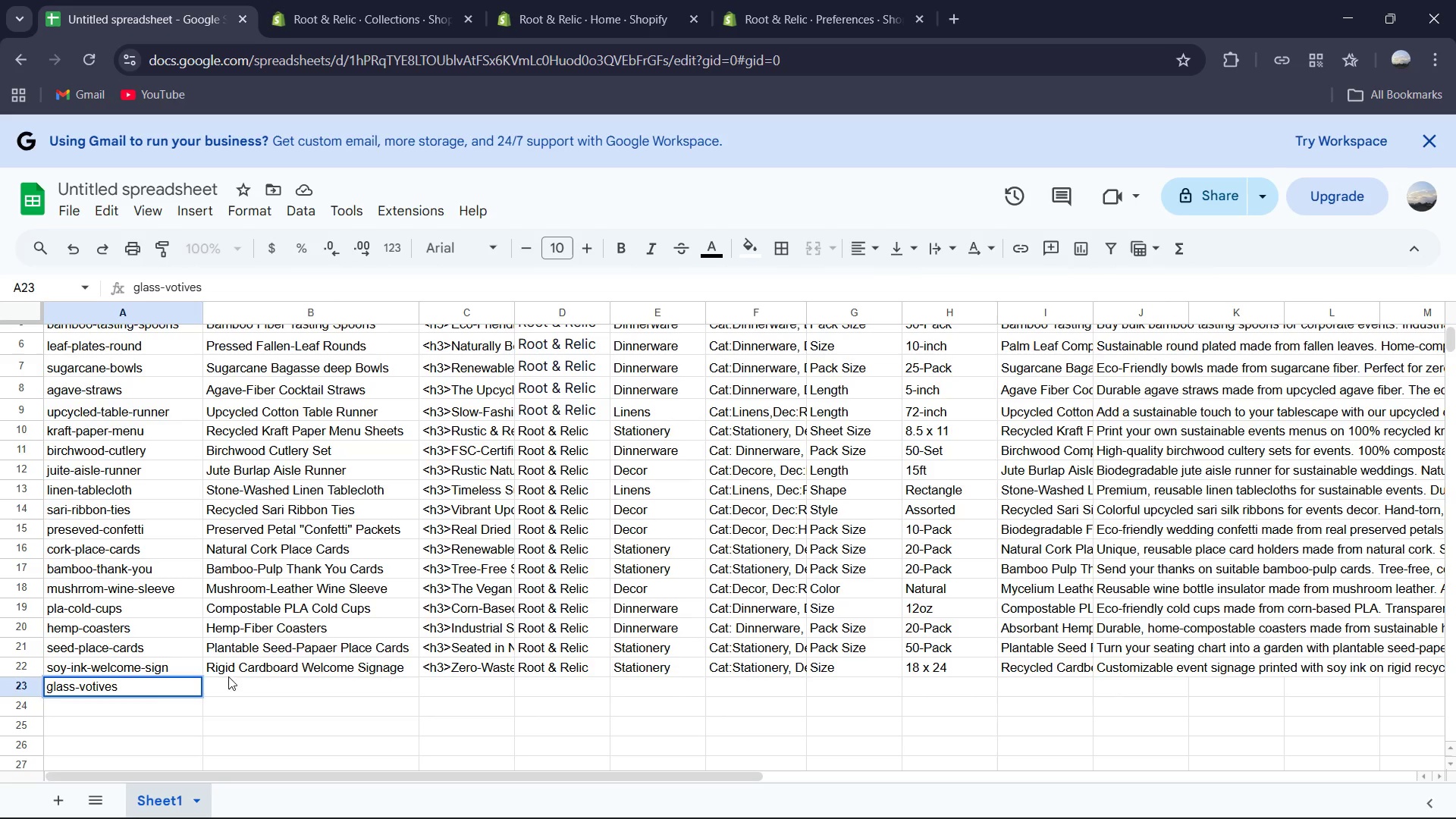 
left_click([228, 667])
 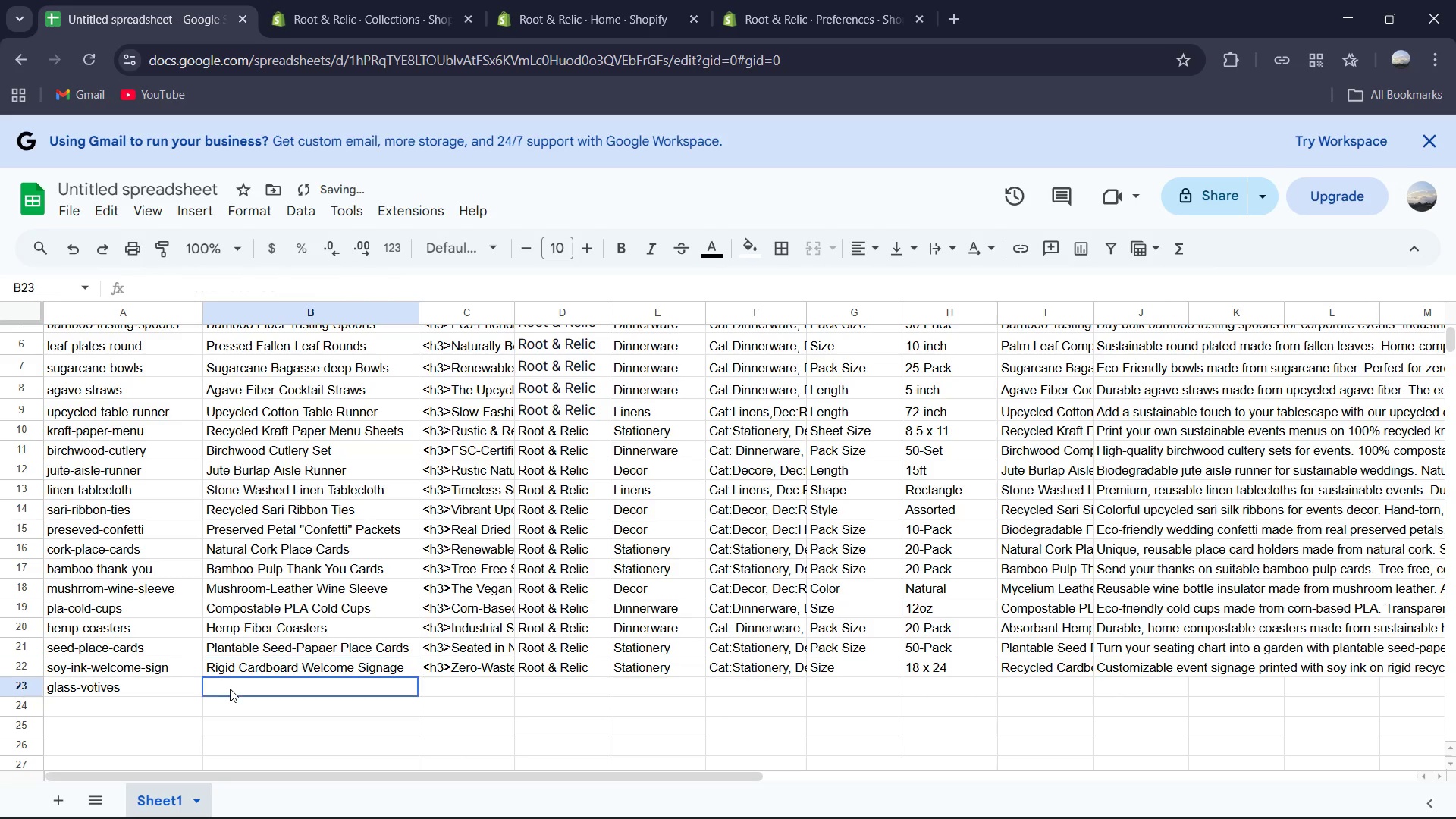 
triple_click([230, 689])
 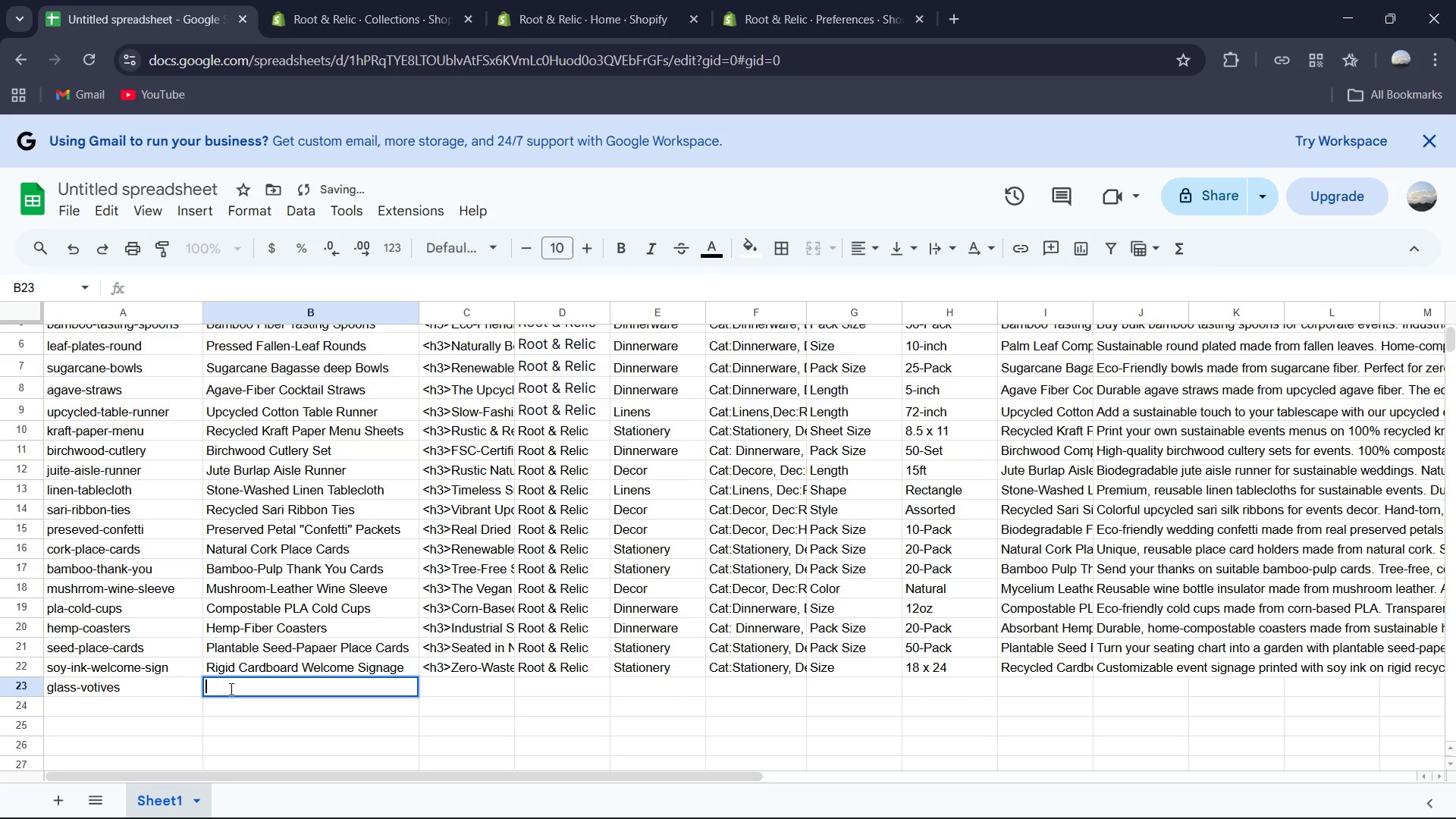 
type(Recycled Glass vol)
key(Backspace)
type(tive Holders)
 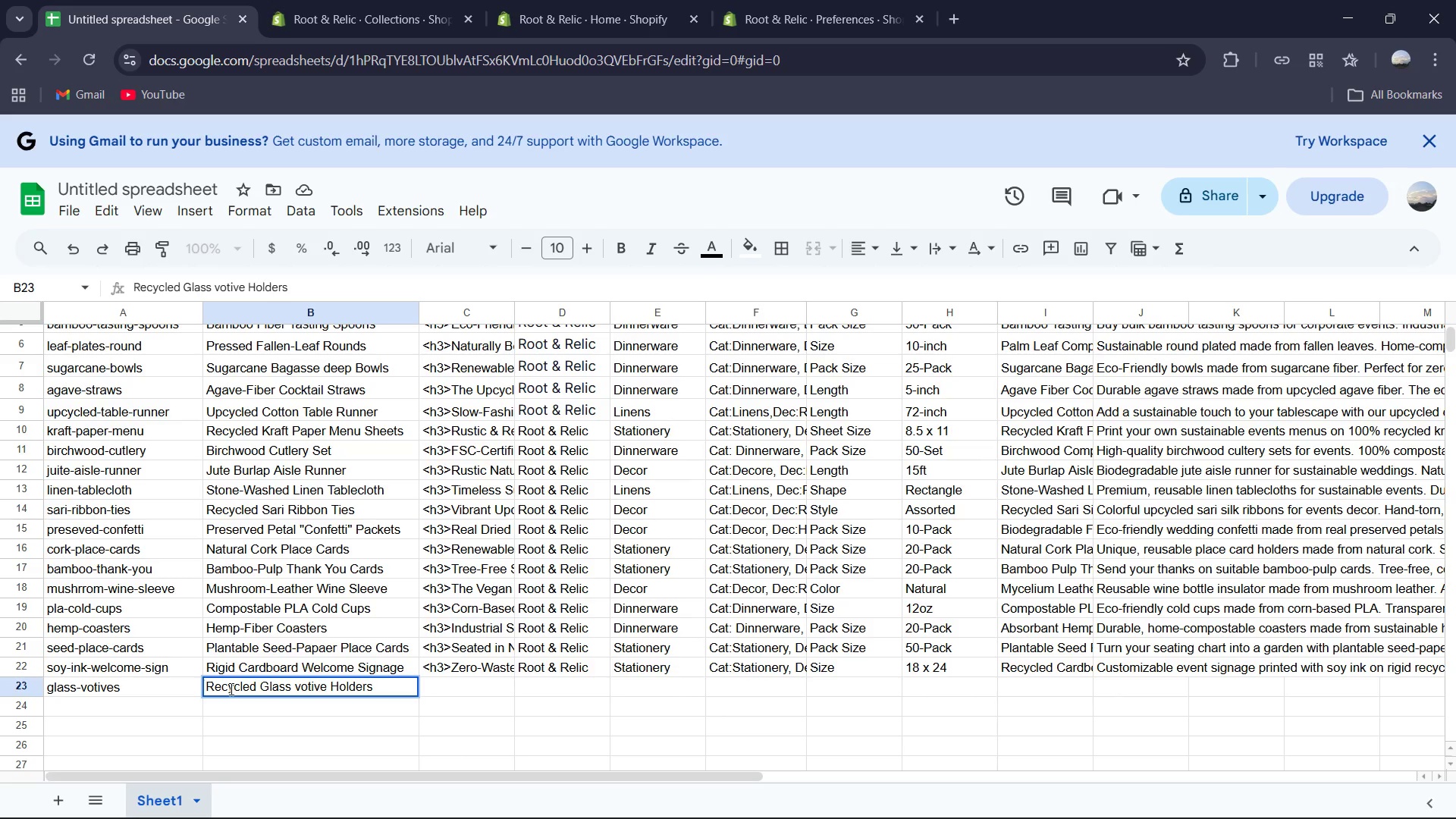 
key(ArrowRight)
 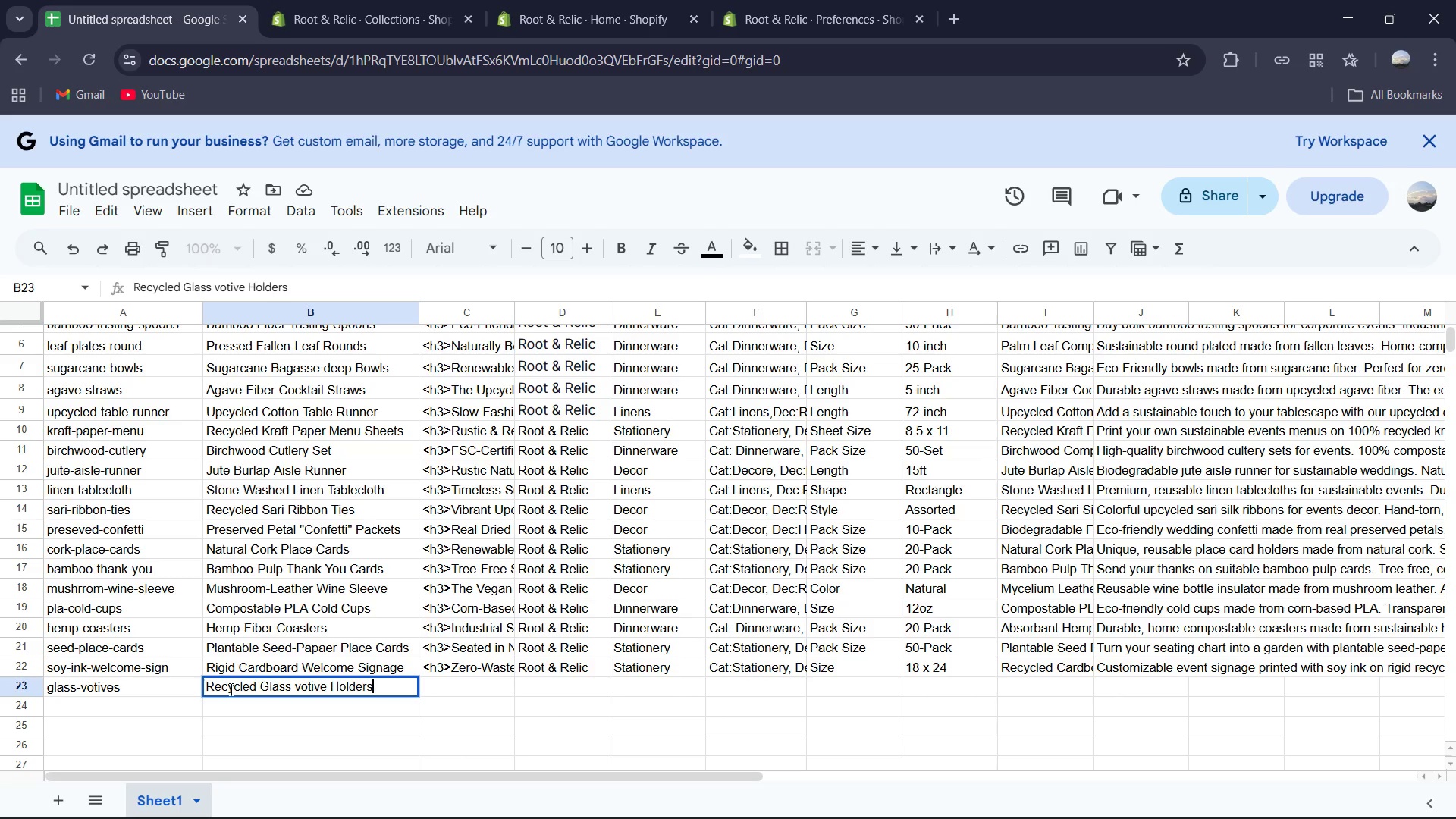 
key(ArrowRight)
 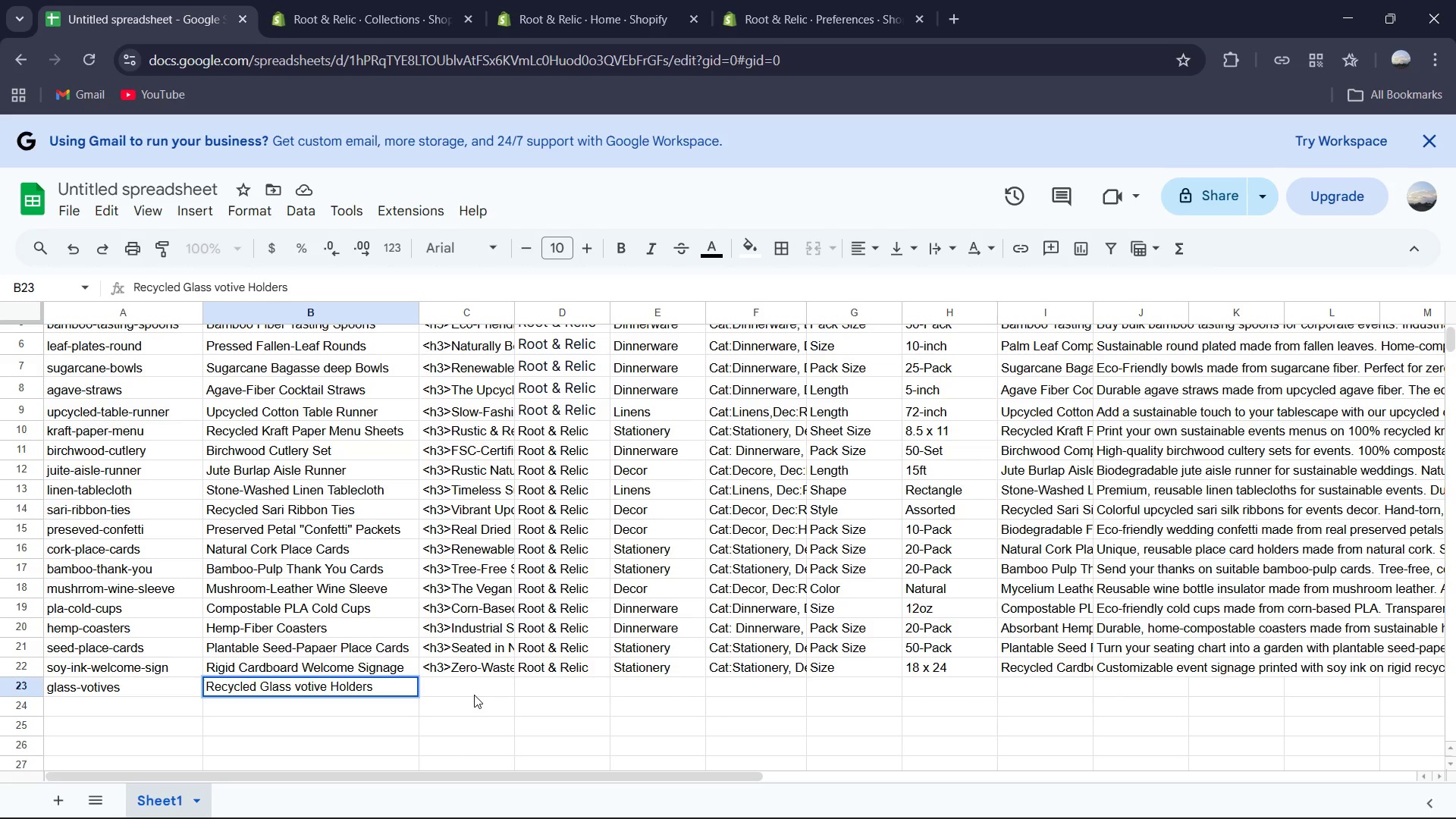 
left_click([474, 695])
 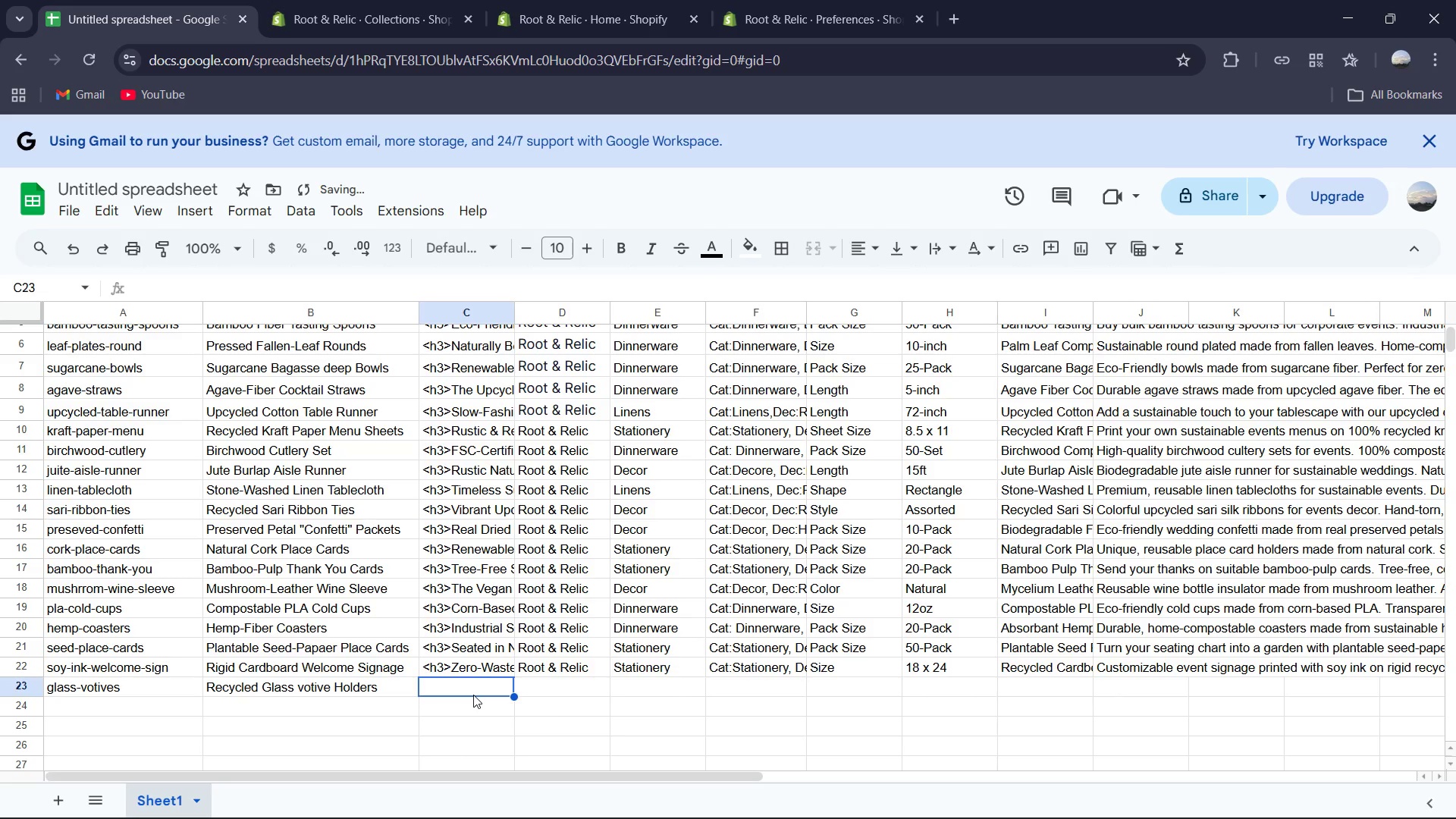 
type(<h3>)
 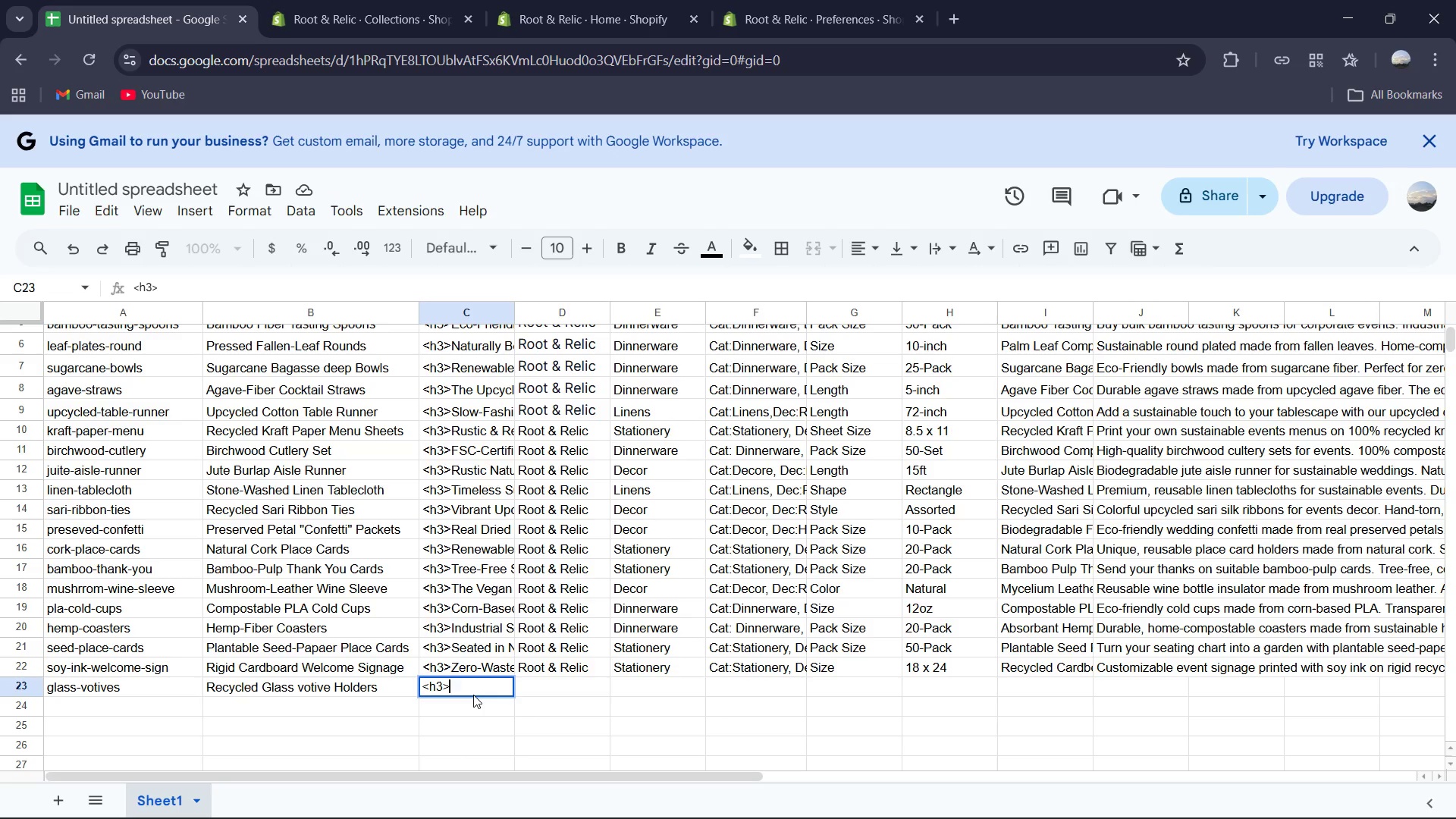 
type(Seconf)
key(Backspace)
type(d-Lo)
key(Backspace)
type(ife Sparkle<h3)
 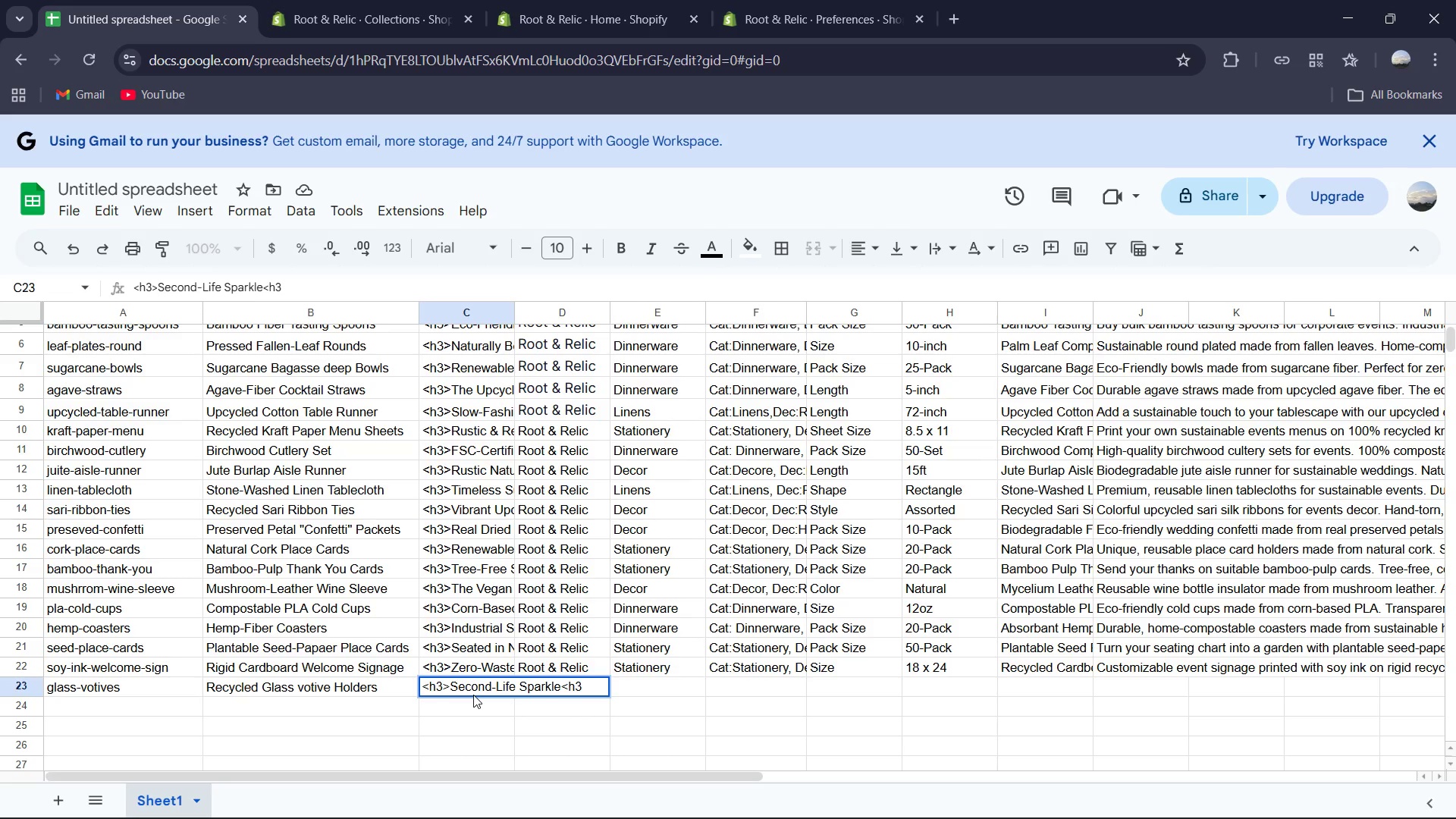 
 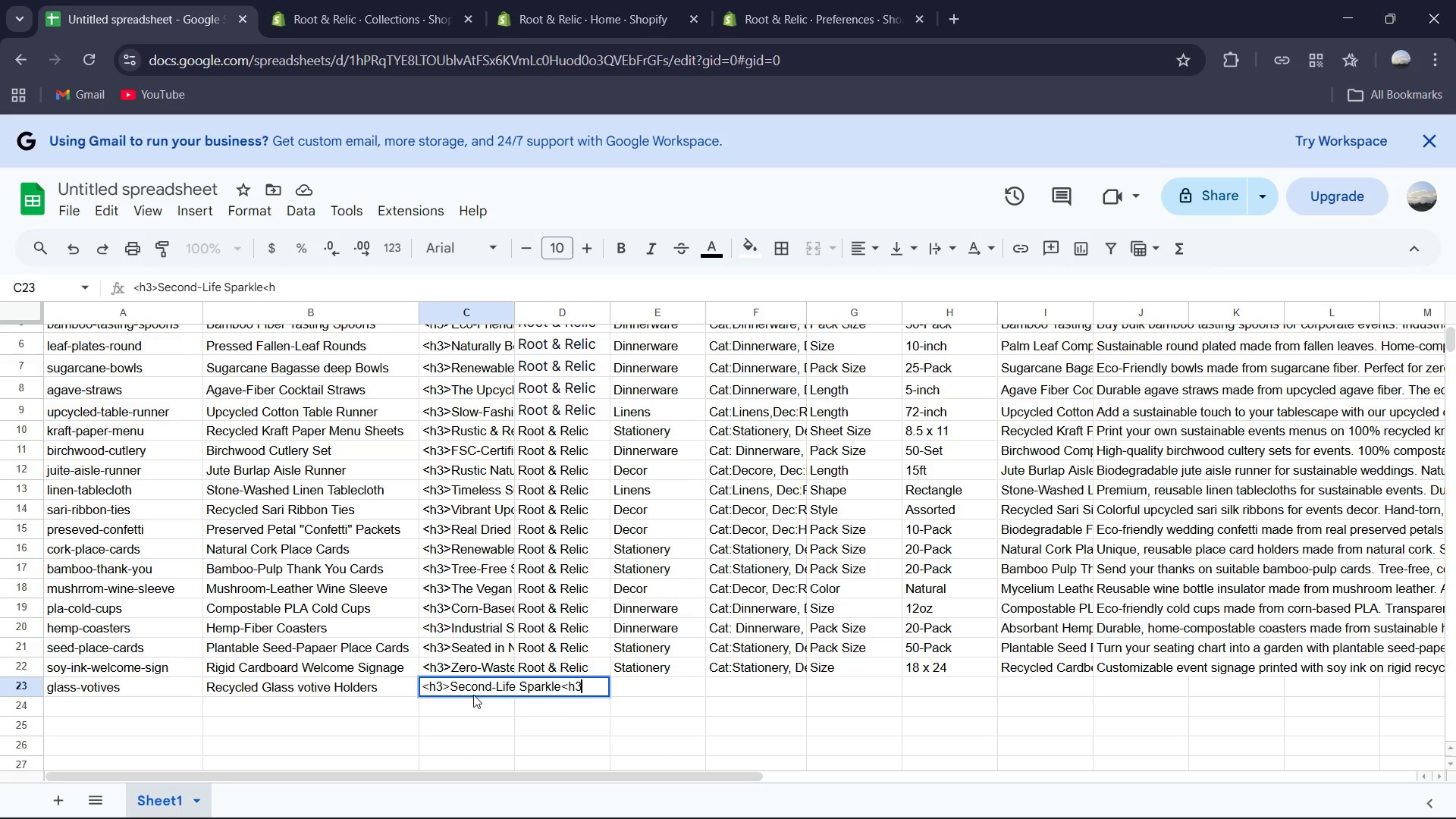 
hold_key(key=ShiftRight, duration=0.44)
 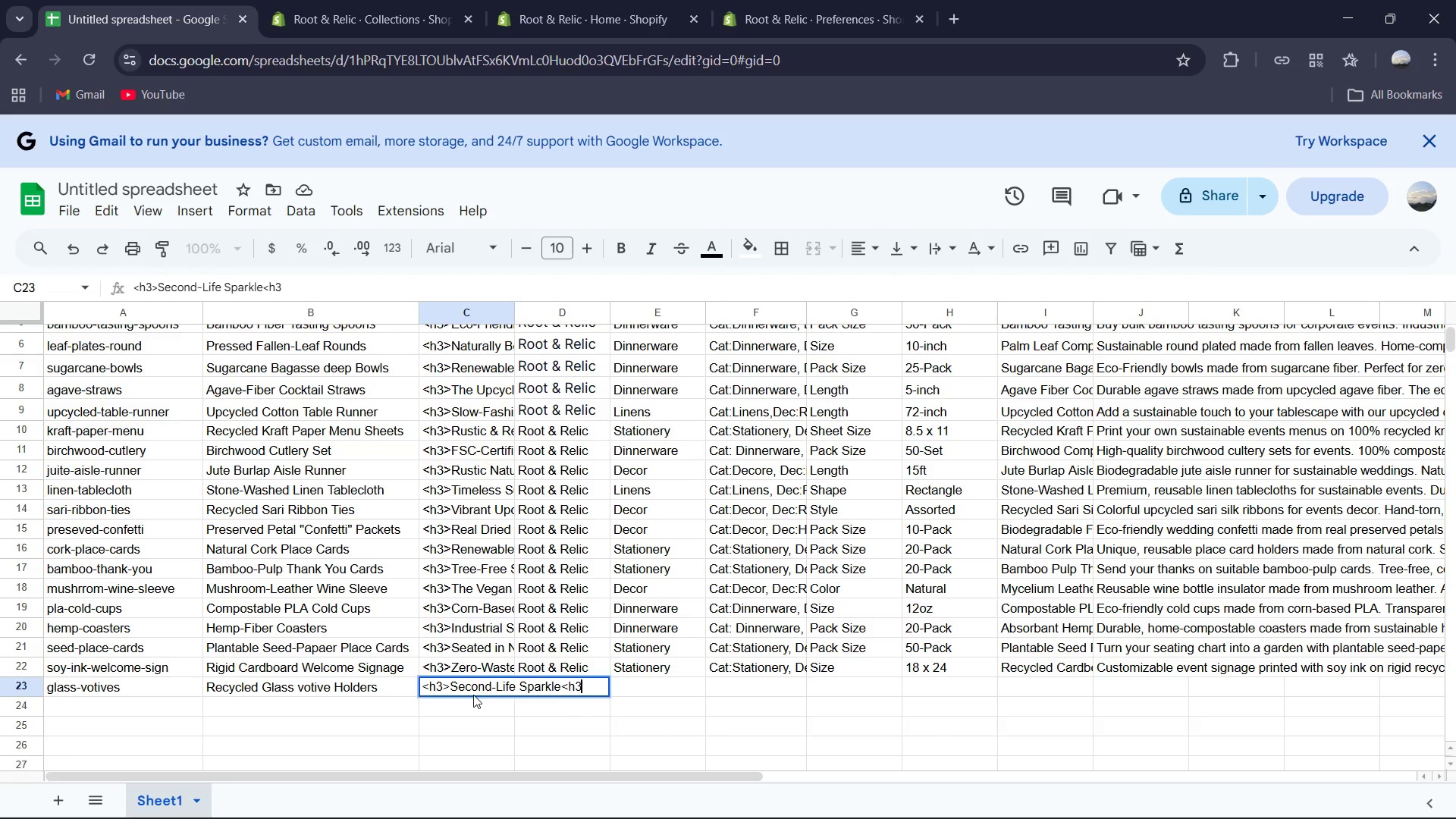 
key(ArrowLeft)
 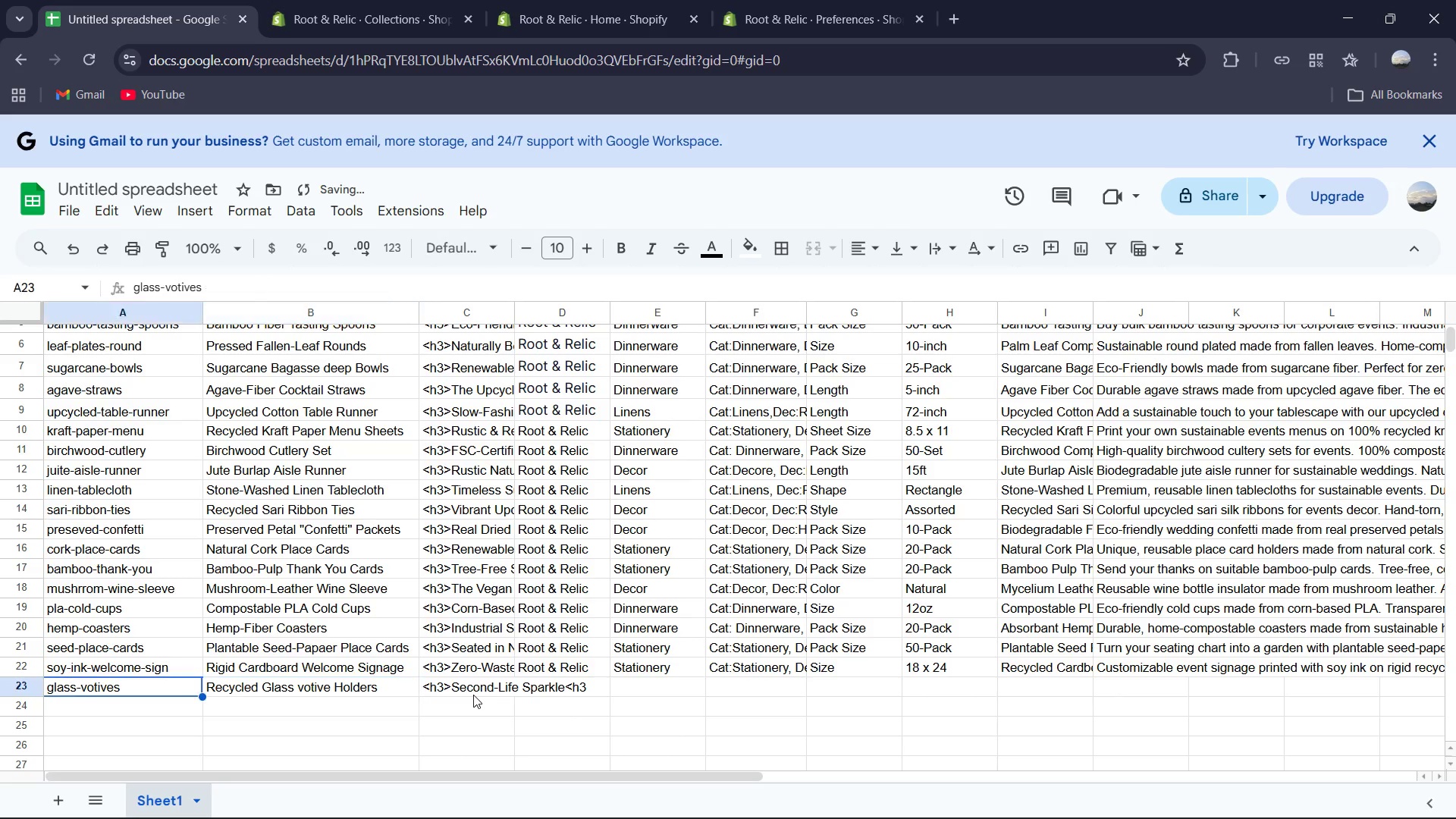 
key(ArrowLeft)
 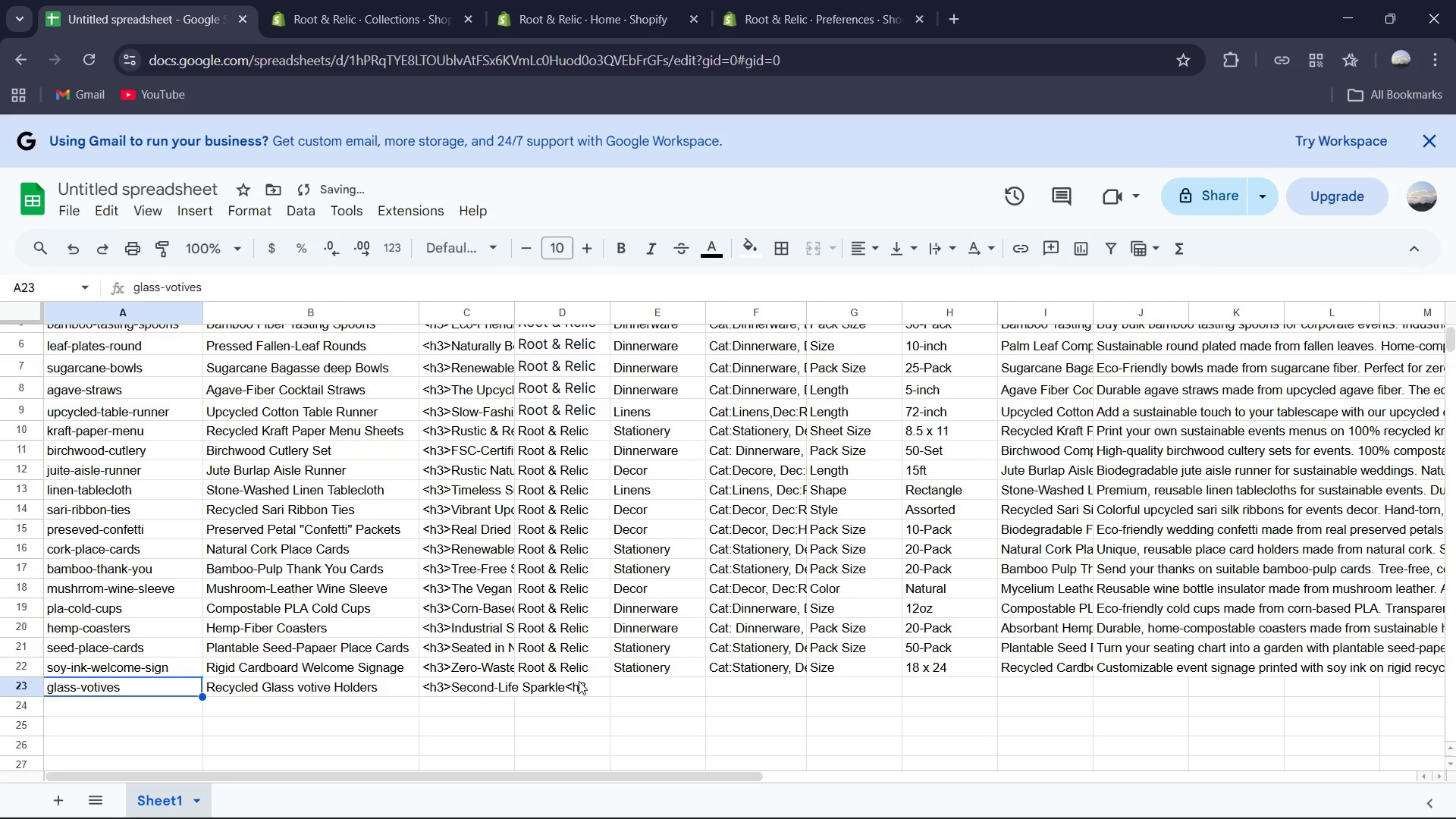 
left_click_drag(start_coordinate=[573, 689], to_coordinate=[566, 686])
 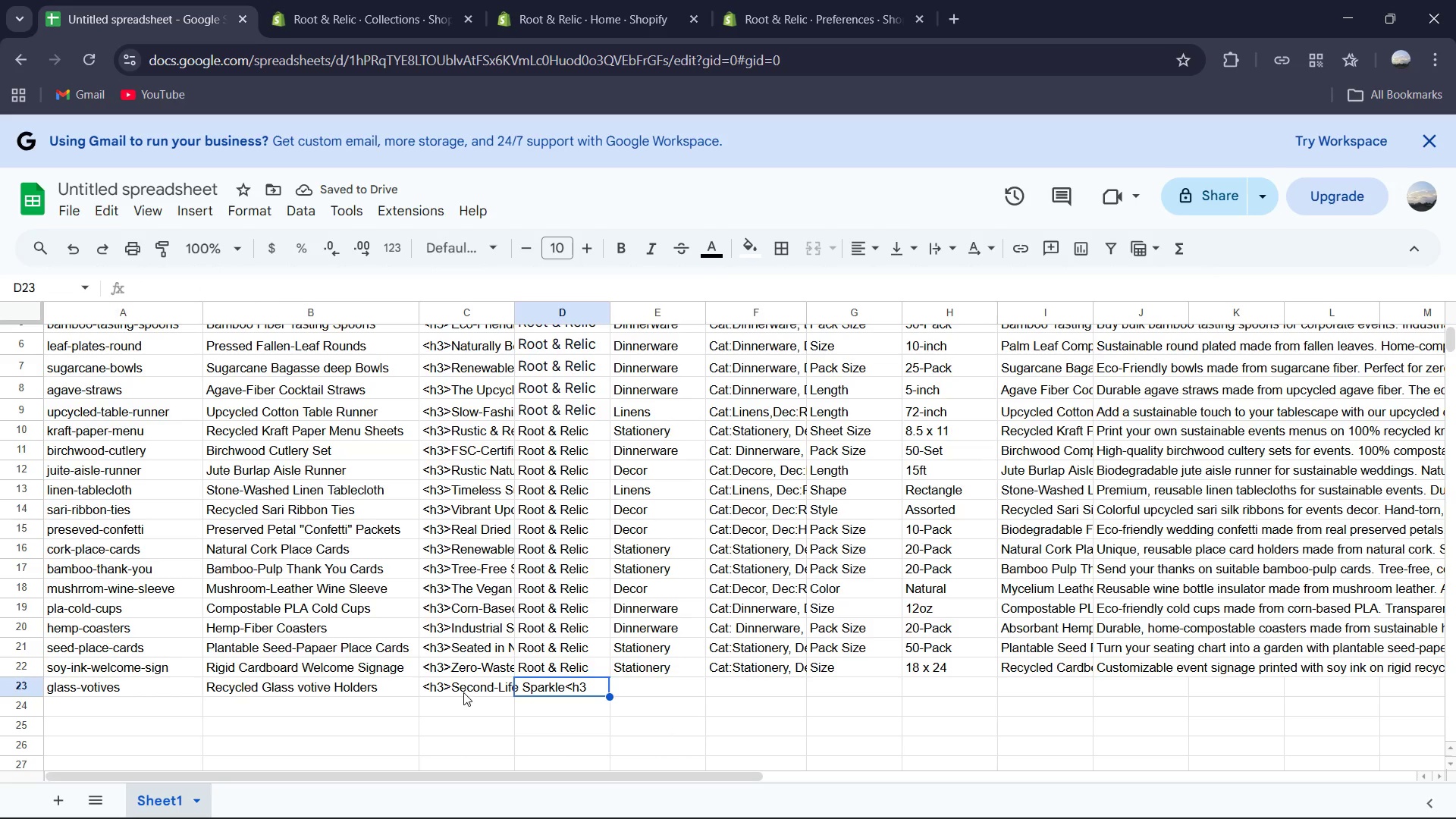 
left_click([463, 692])
 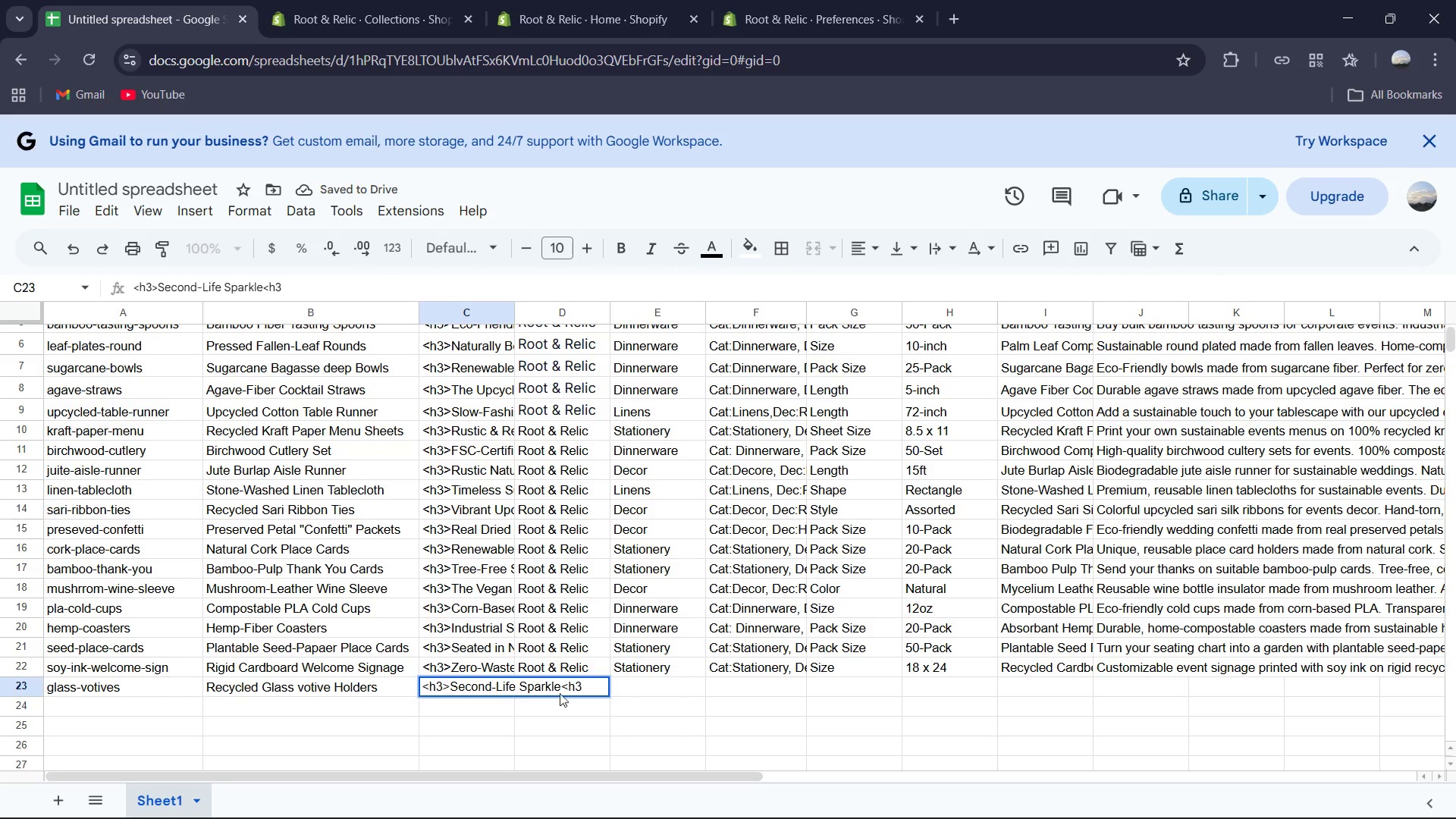 
left_click([571, 689])
 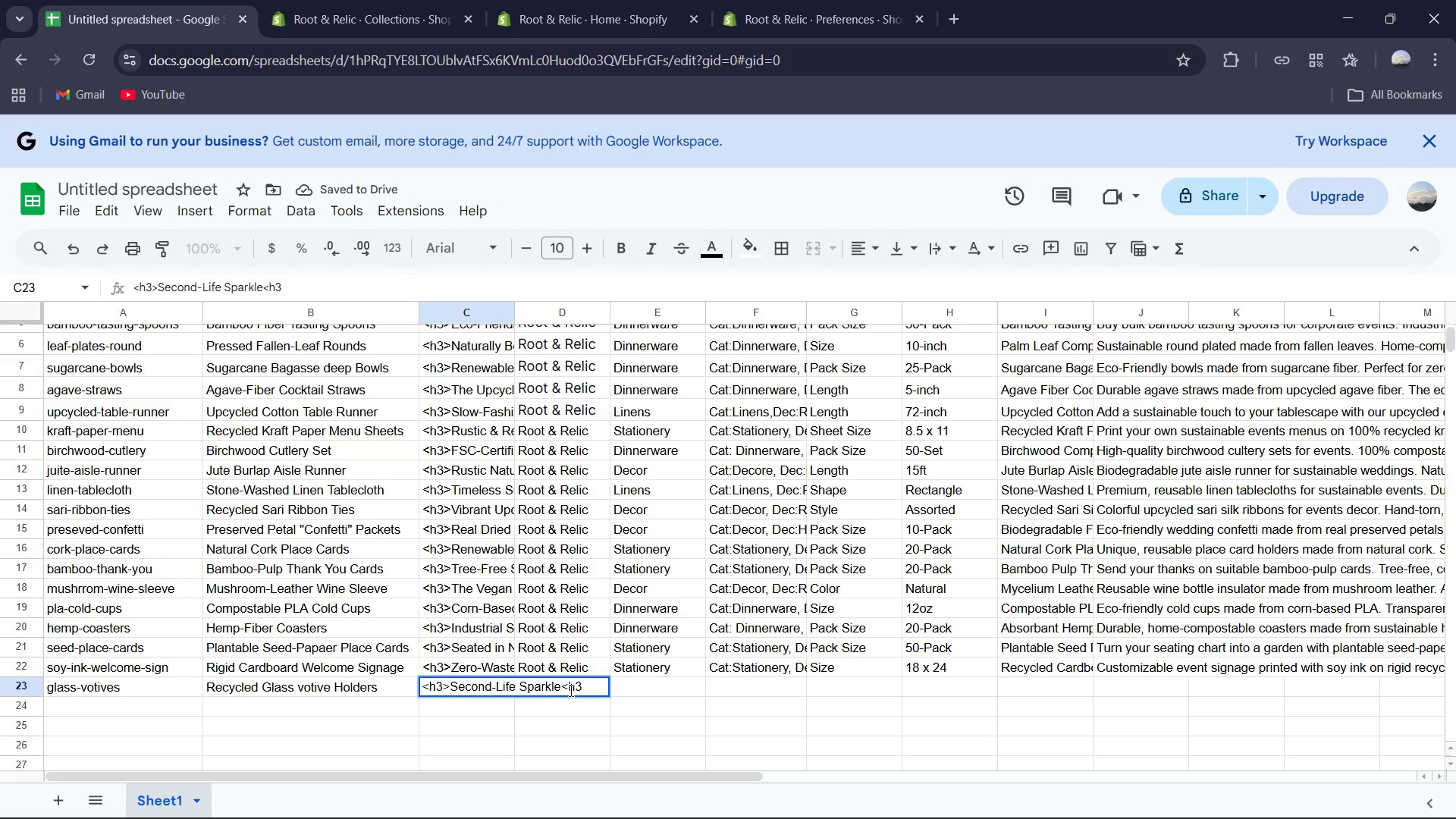 
key(Slash)
 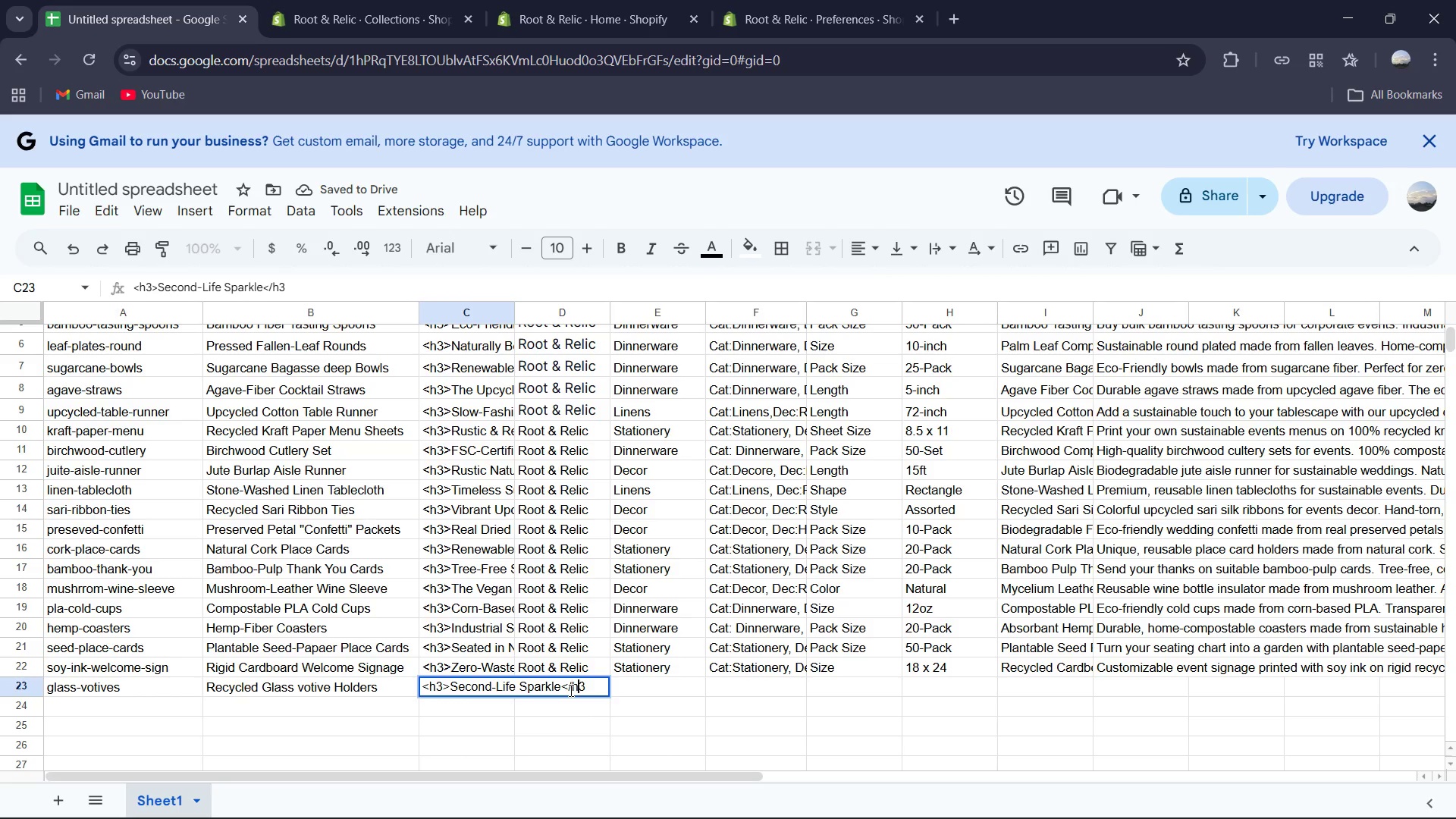 
key(ArrowRight)
 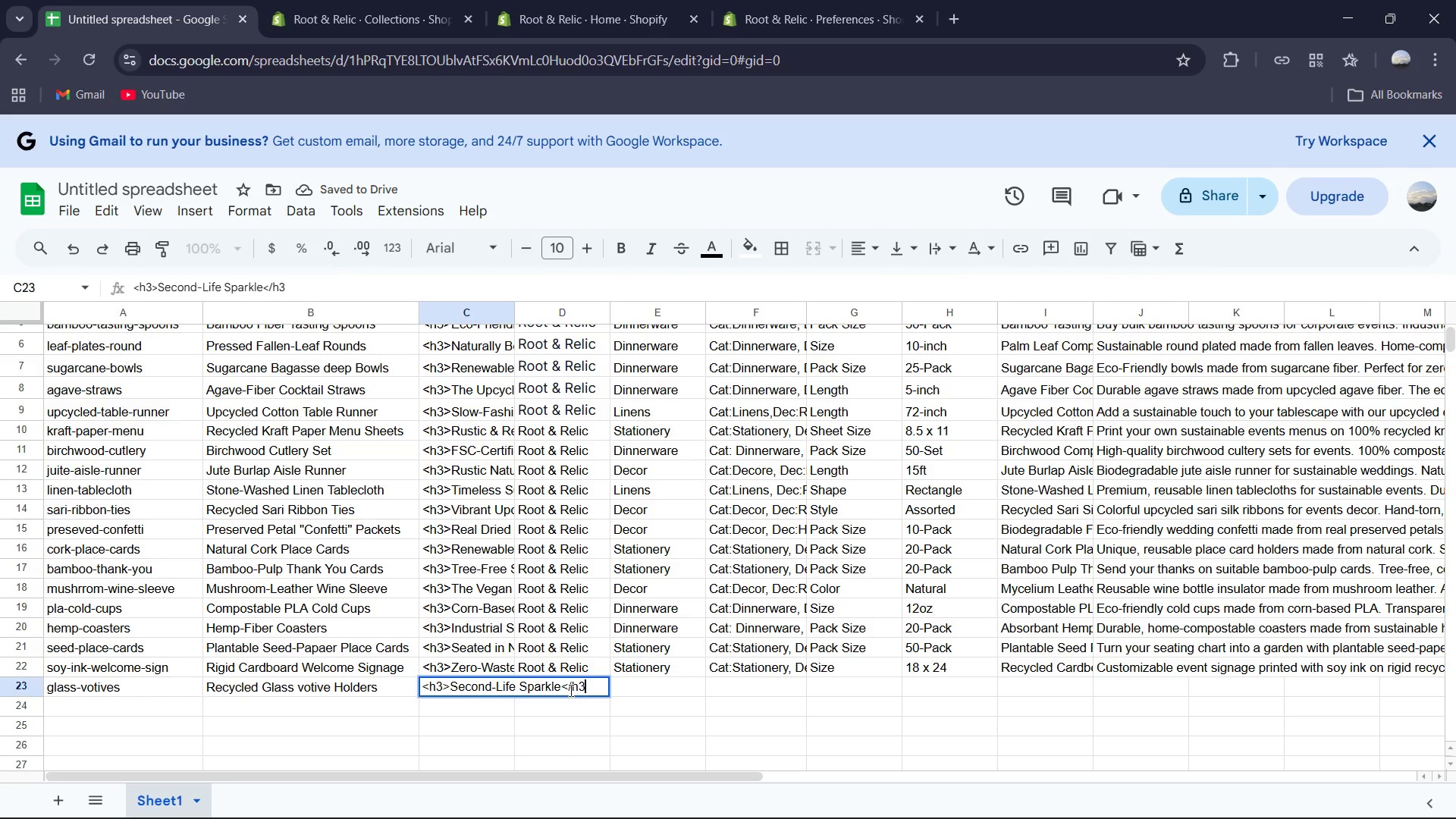 
key(ArrowRight)
 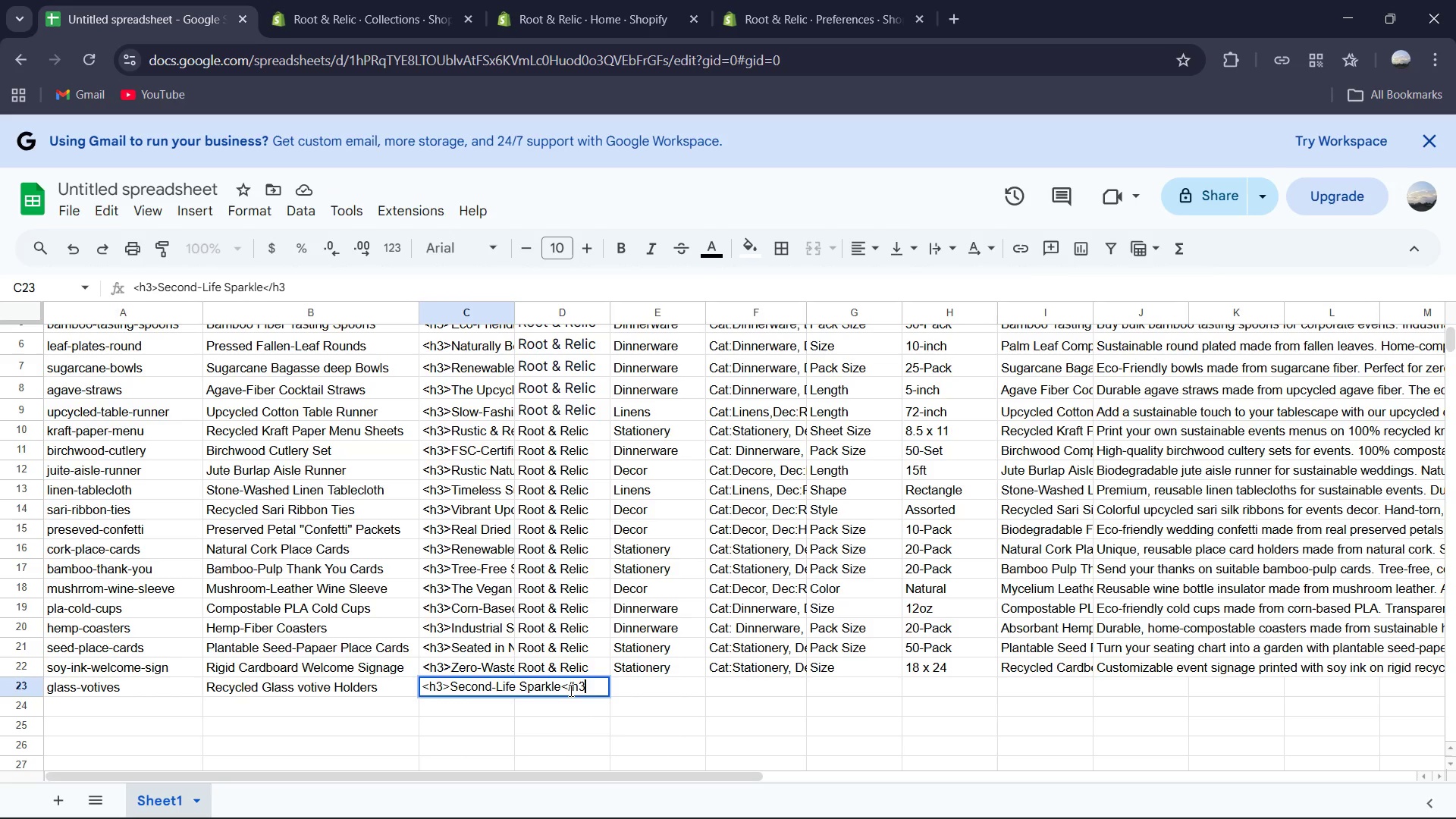 
key(Shift+Period)
 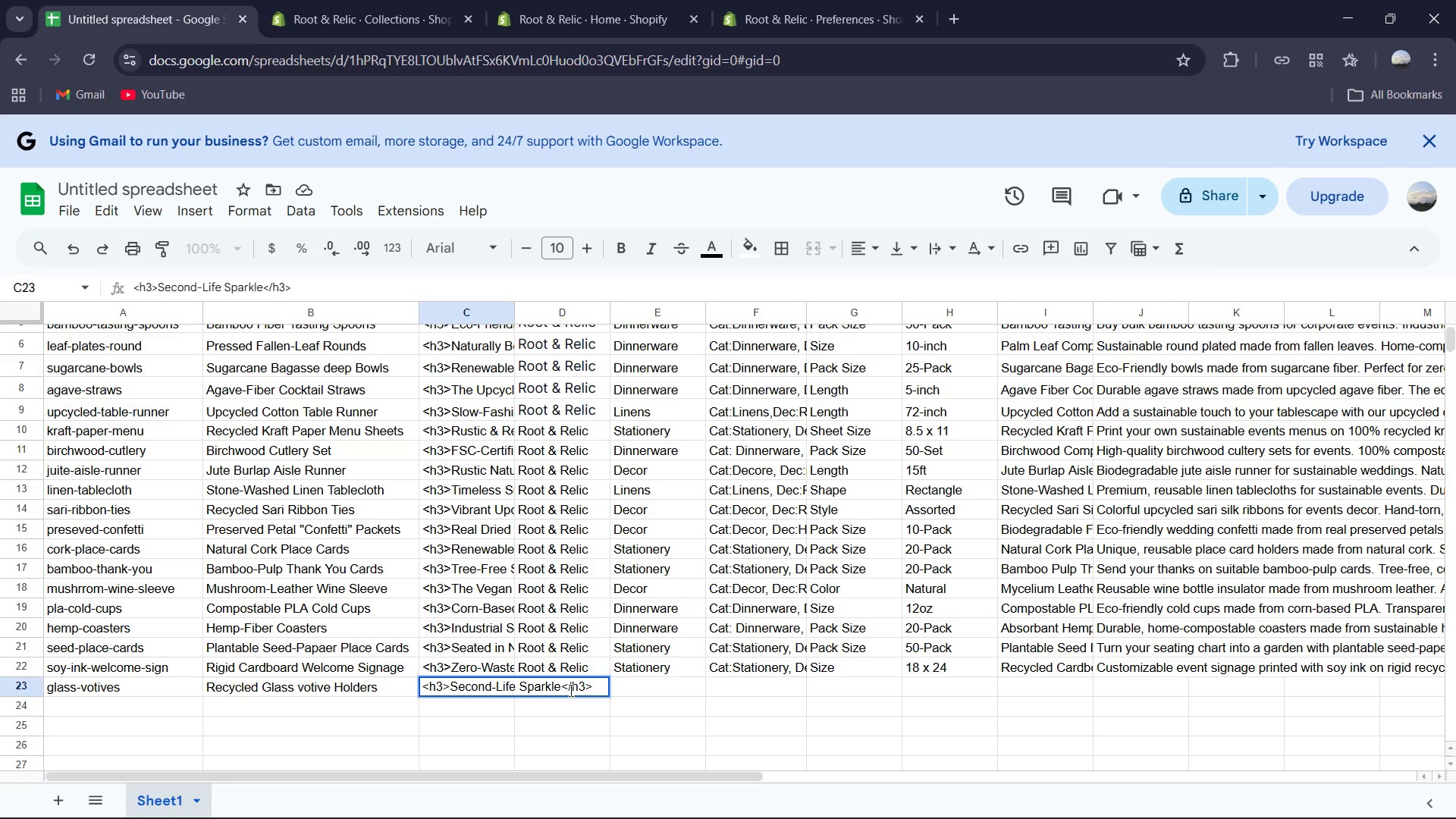 
key(Shift+ShiftRight)
 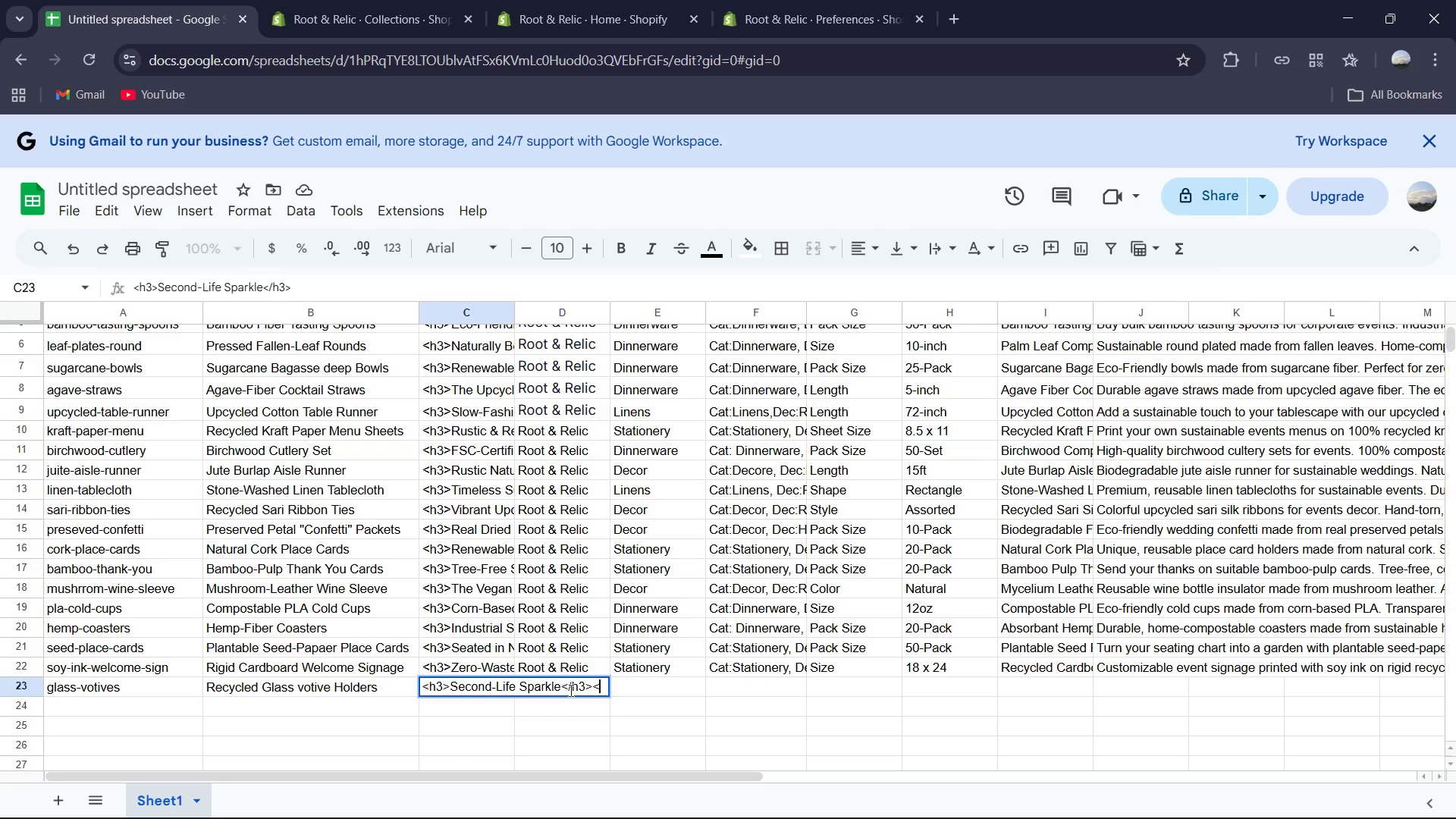 
key(Shift+Comma)
 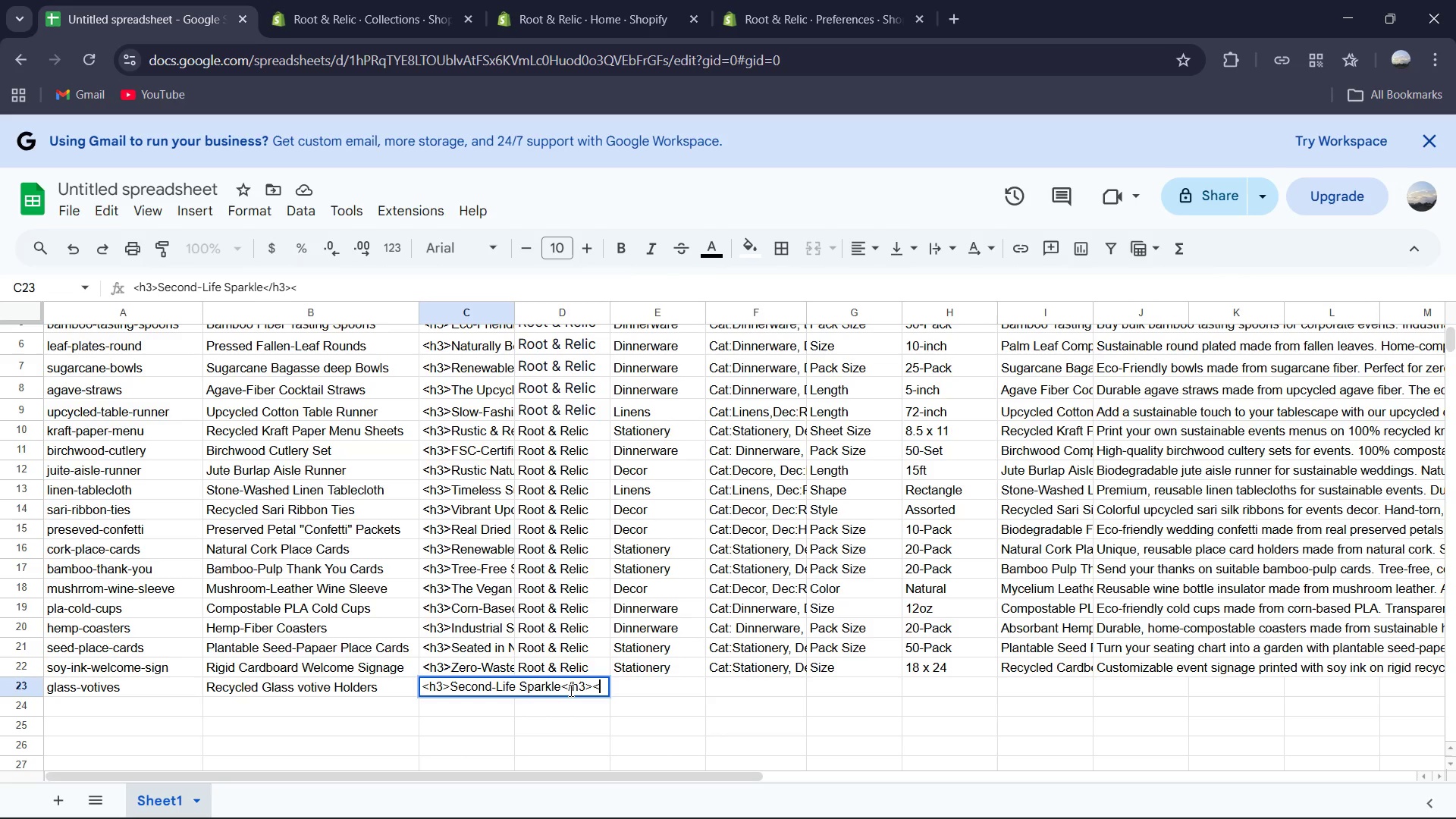 
key(P)
 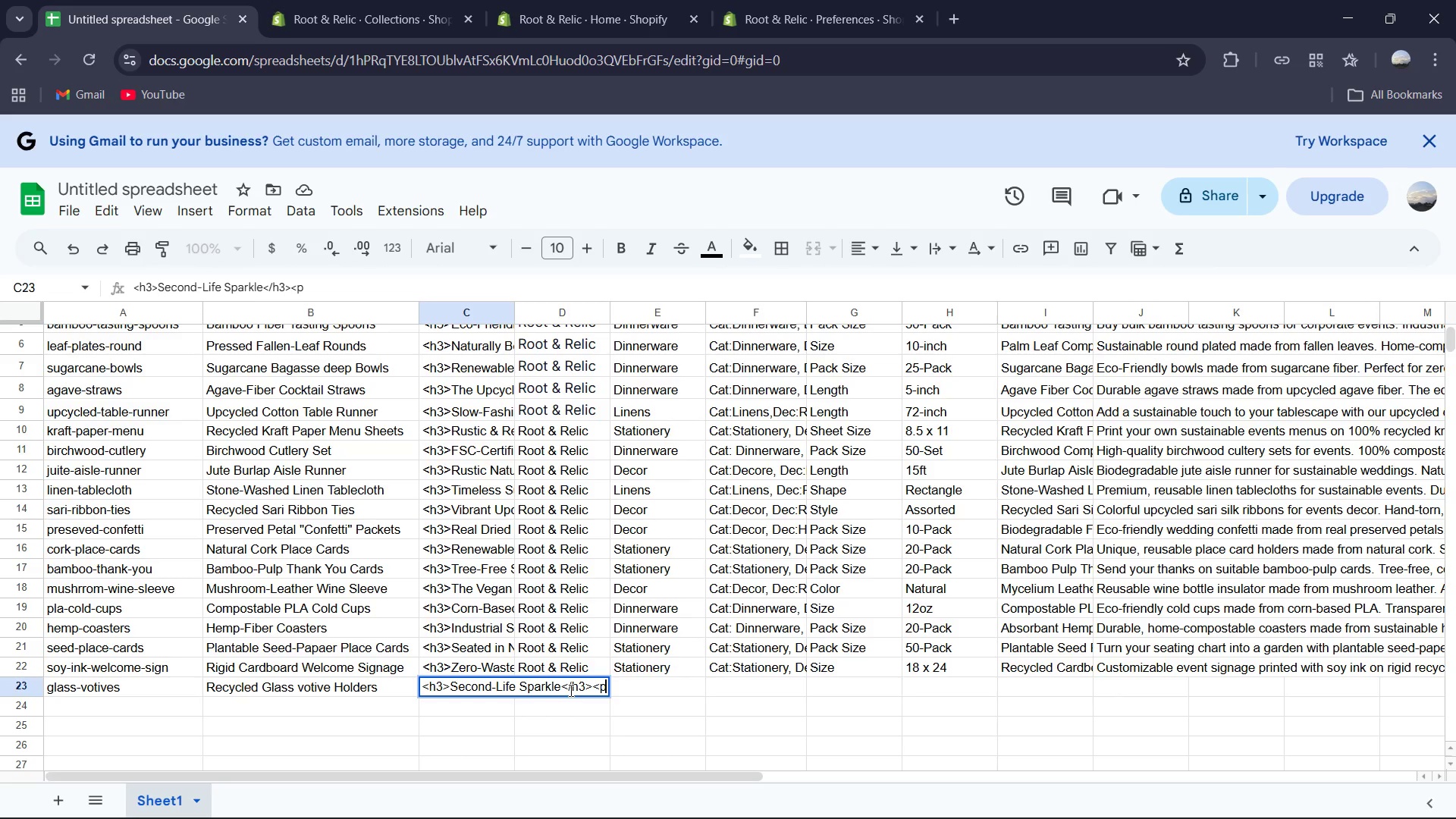 
key(Shift+ShiftRight)
 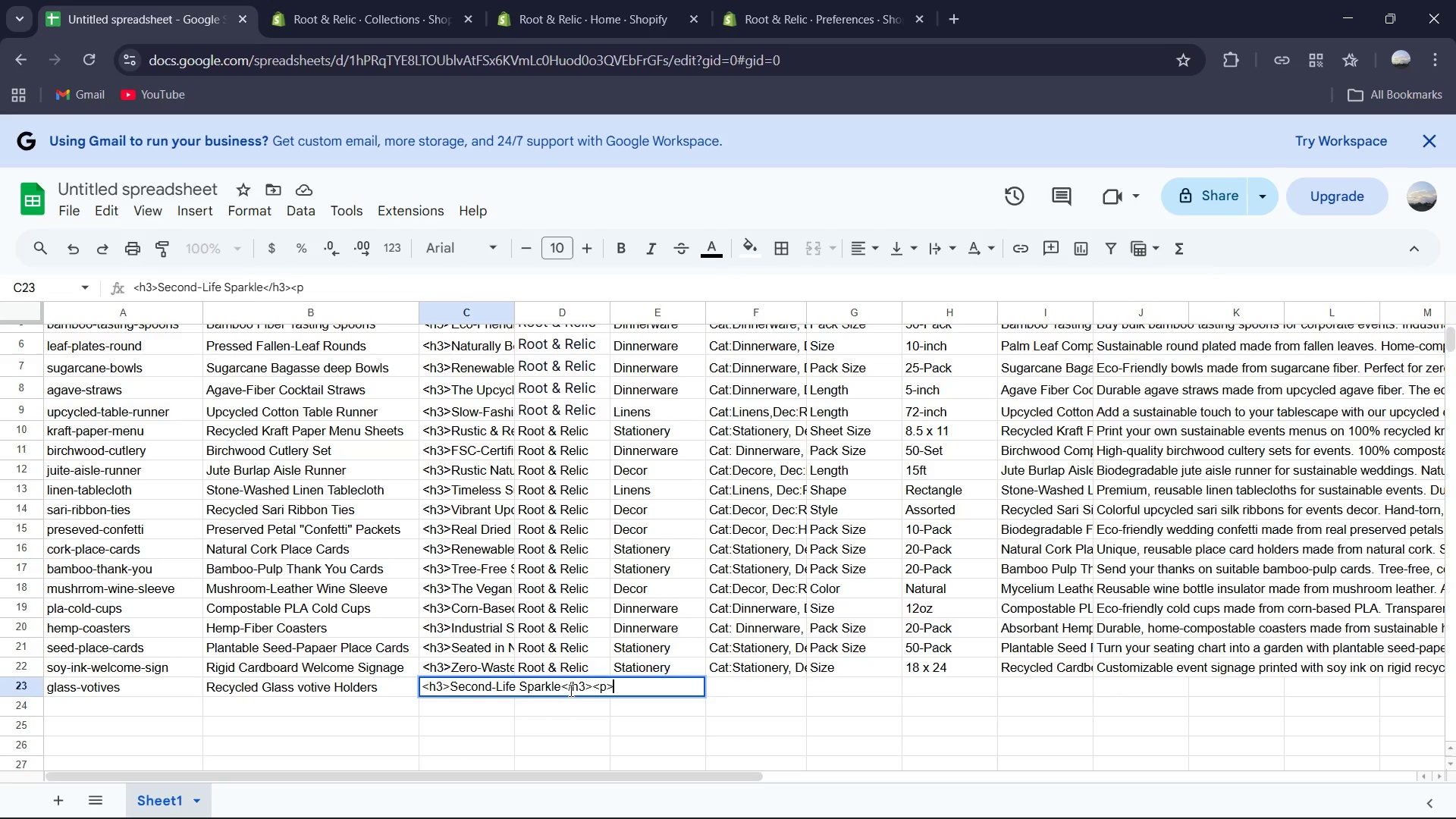 
key(Shift+Period)
 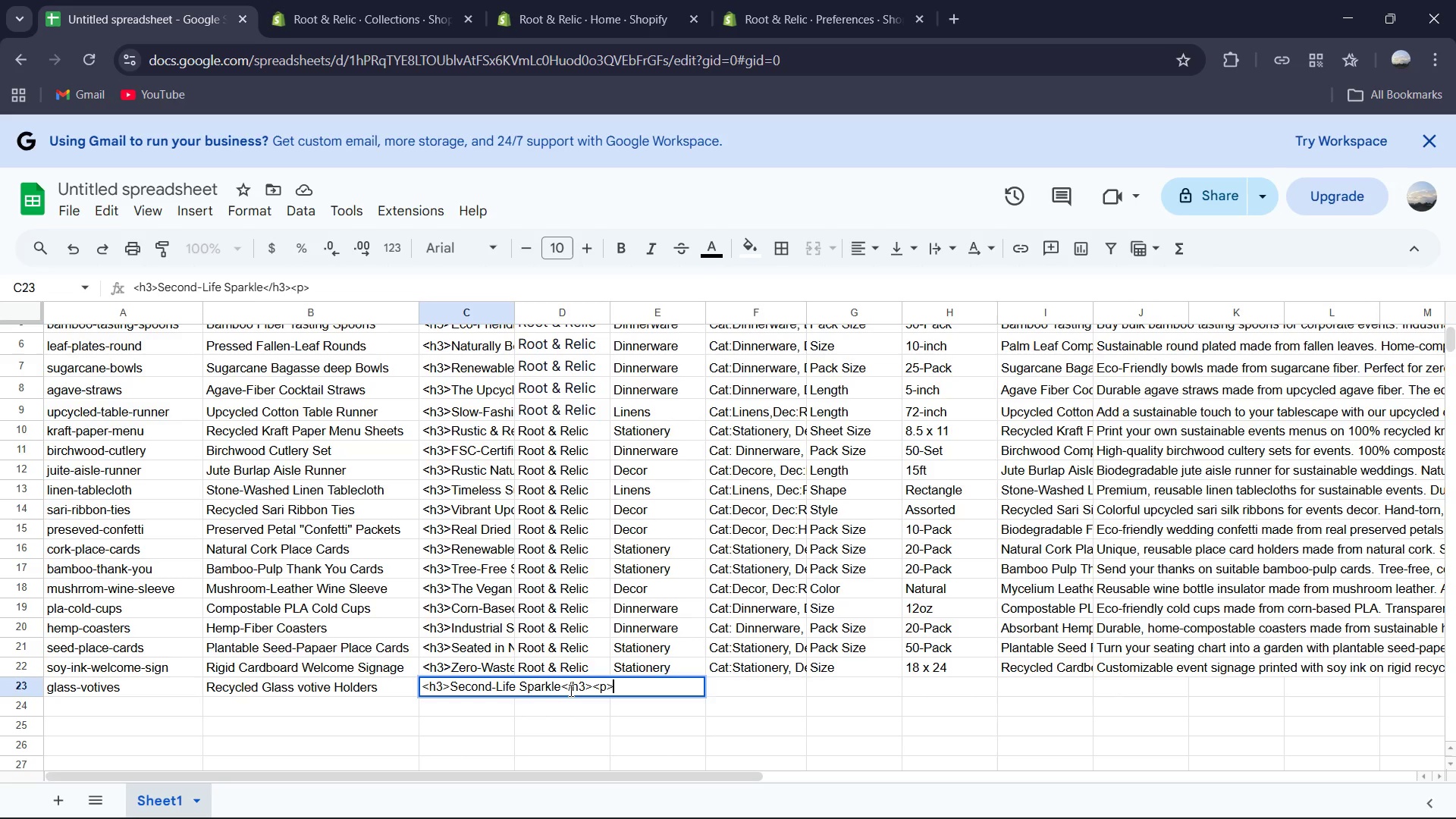 
type(Clear votive holders made from [End][Insert][Insert]% post )
key(Backspace)
type(-consumer recycled glass )
key(Backspace)
type(. use with soy candles.</p>)
 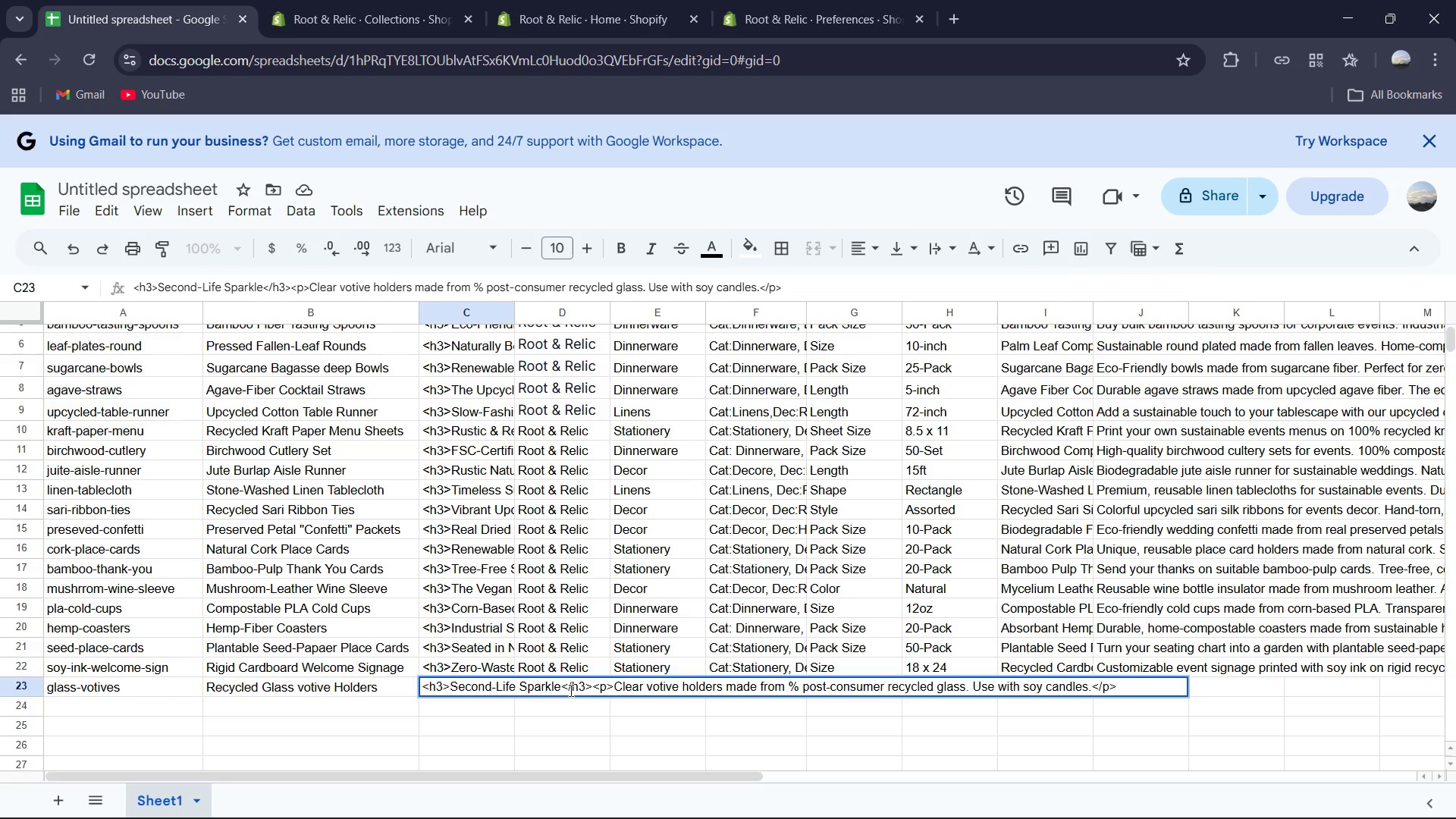 
key(ArrowRight)
 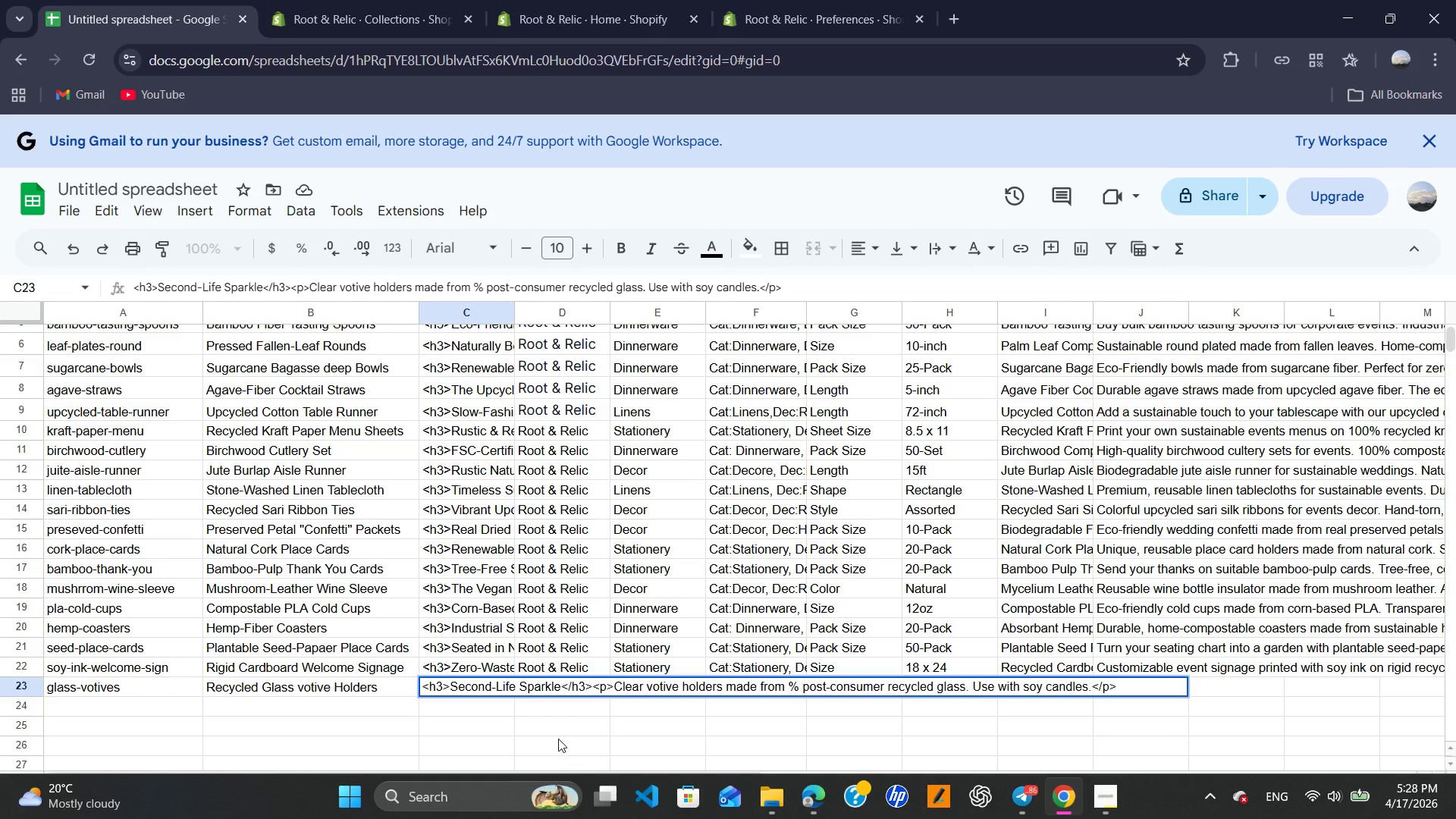 
double_click([553, 685])
 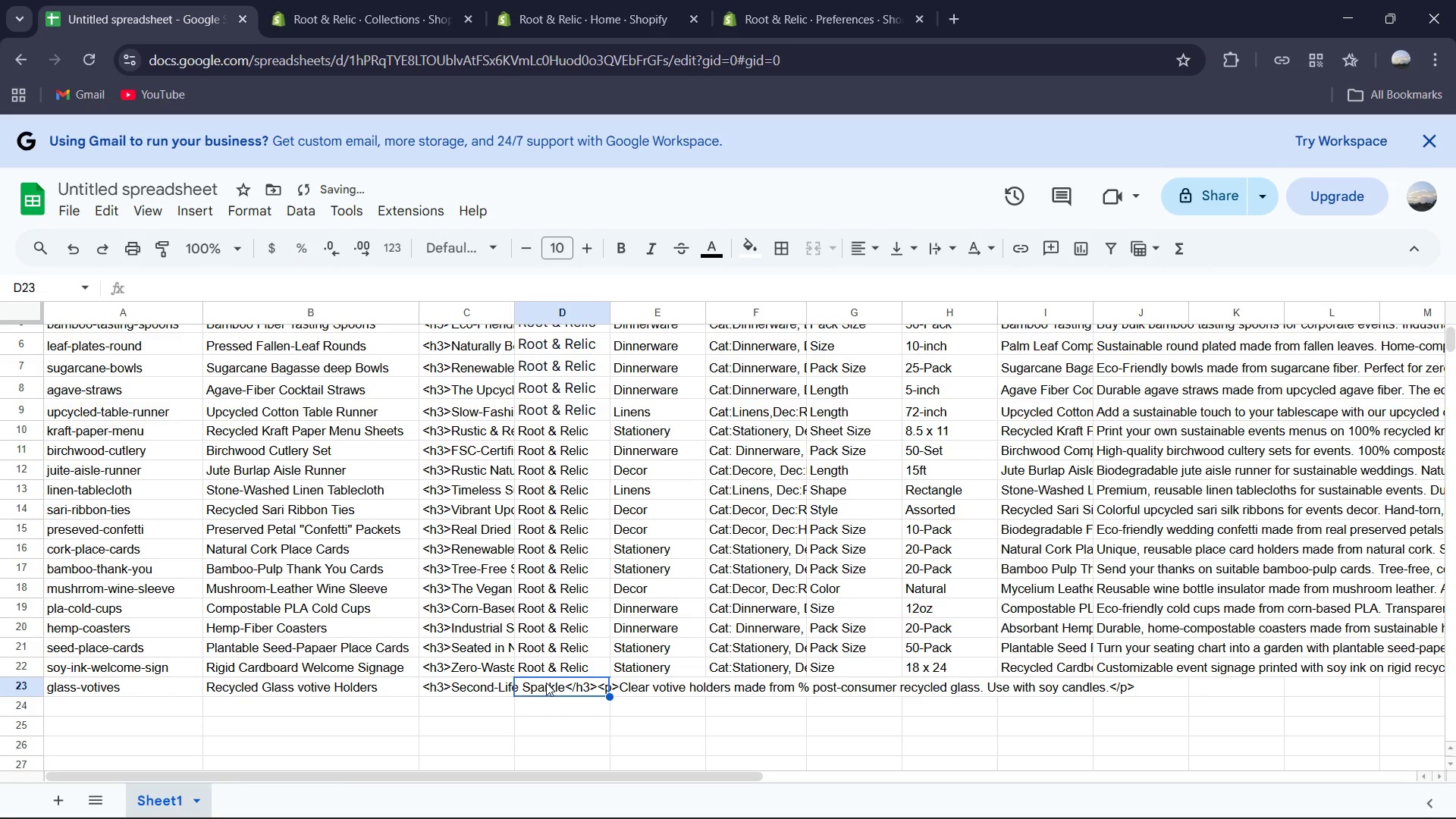 
key(Shift+R)
 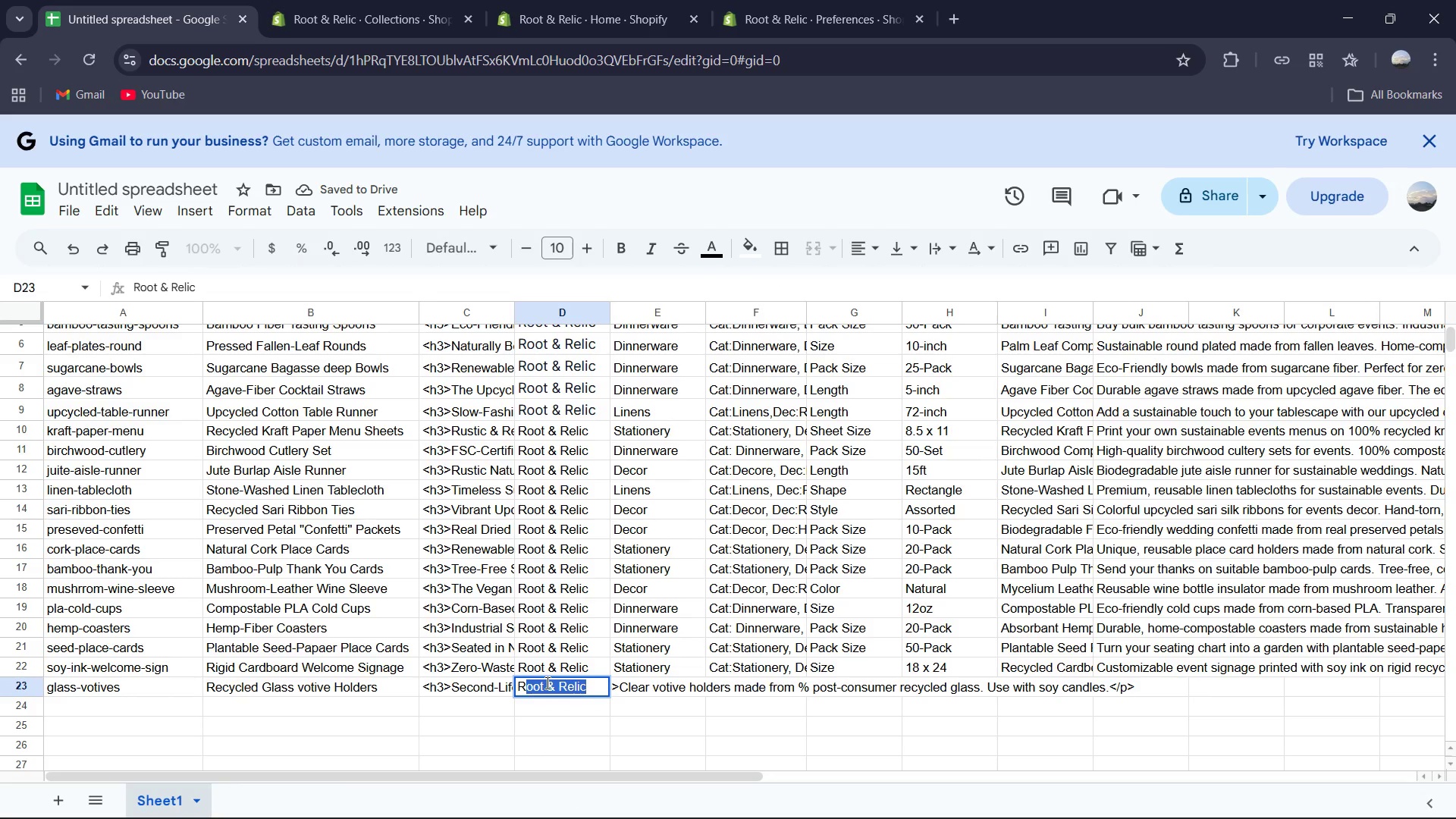 
key(Tab)
 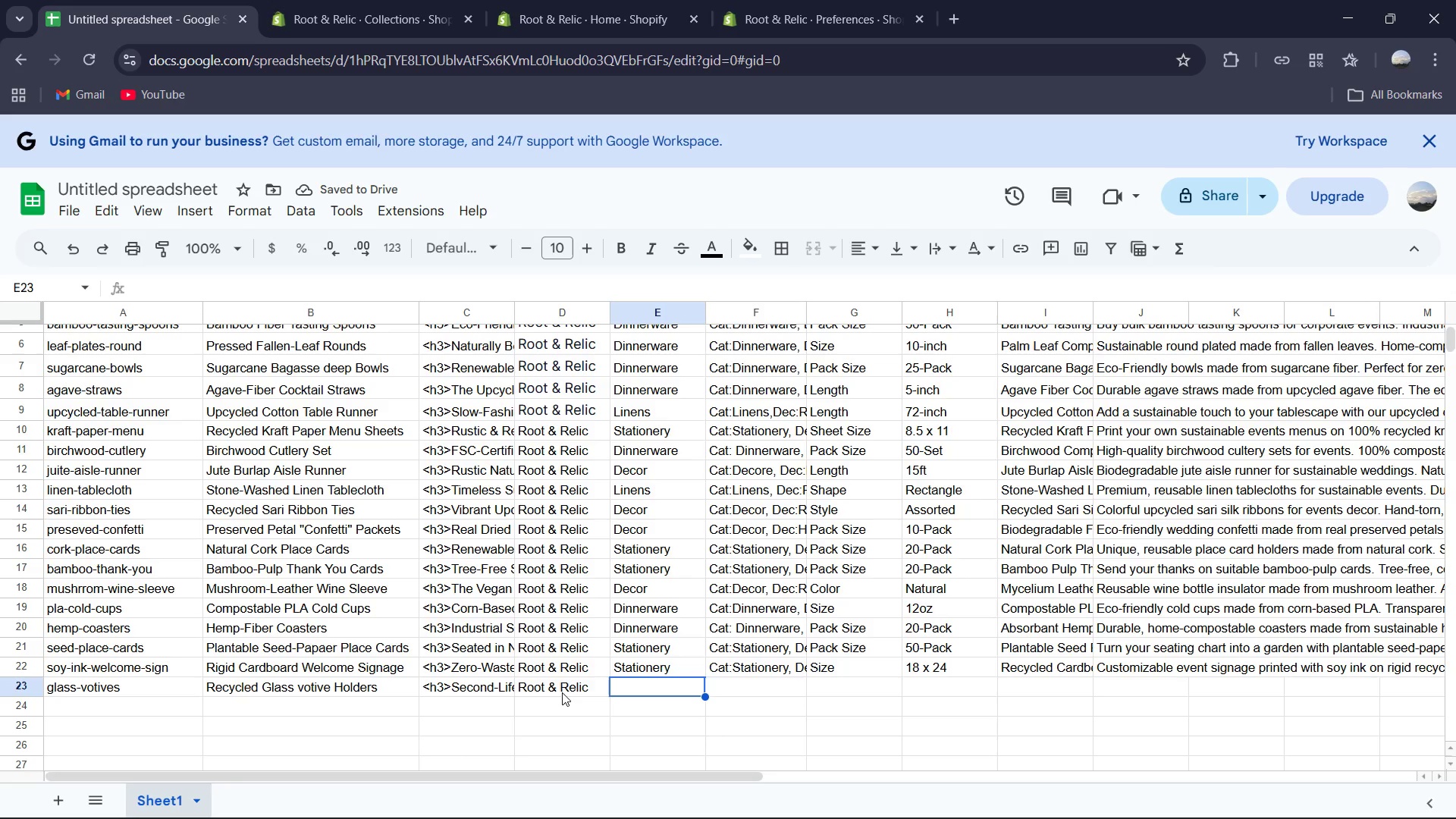 
wait(6.12)
 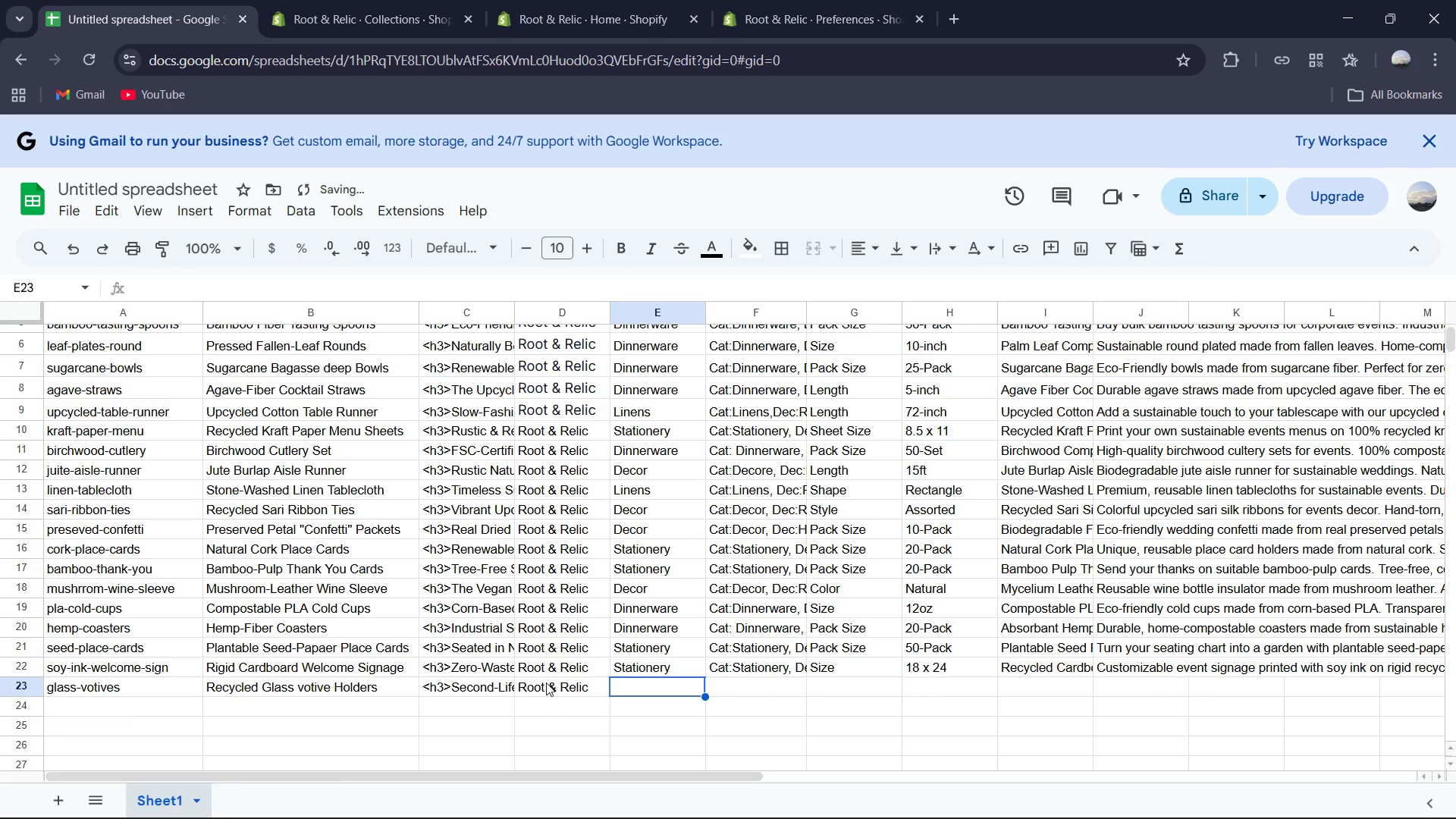 
type(De)
key(Tab)
type(Cat:Decor, ma)
key(Backspace)
key(Backspace)
type(DE)
key(Backspace)
type(ec:Reusable, )
key(Tab)
 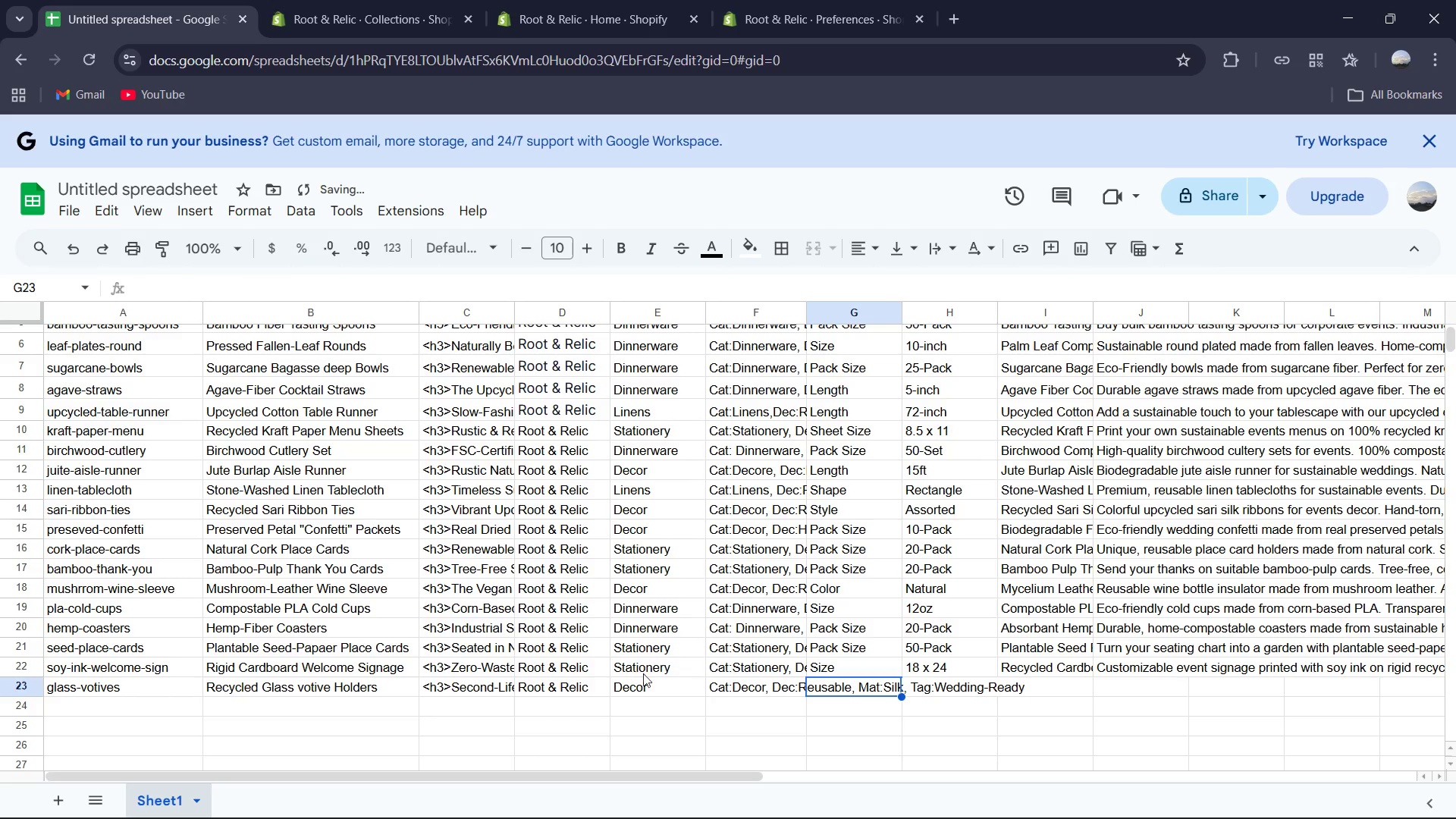 
double_click([730, 683])
 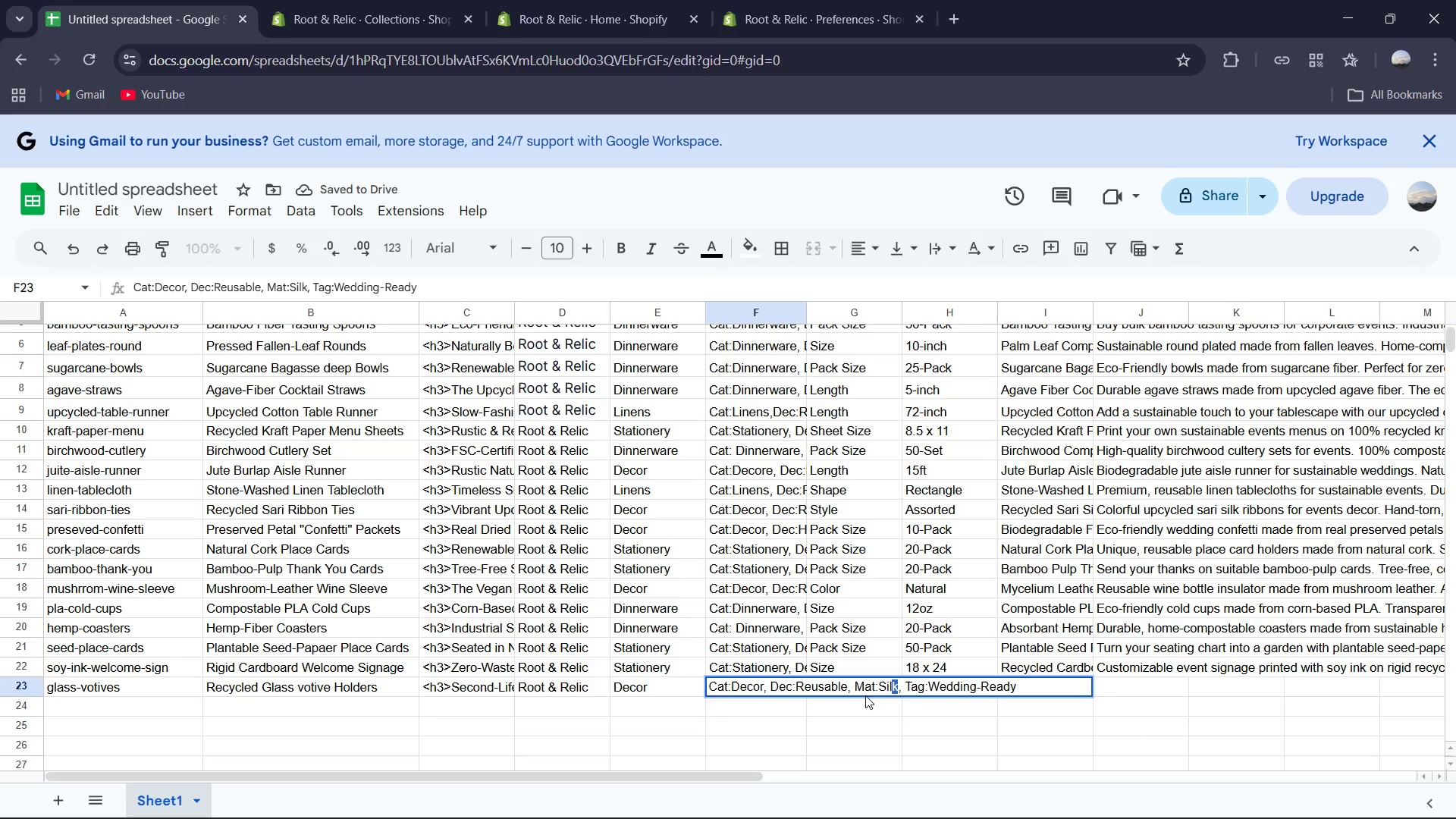 
key(Backspace)
key(Backspace)
key(Backspace)
key(Backspace)
type(Gls)
key(Backspace)
type(ass)
 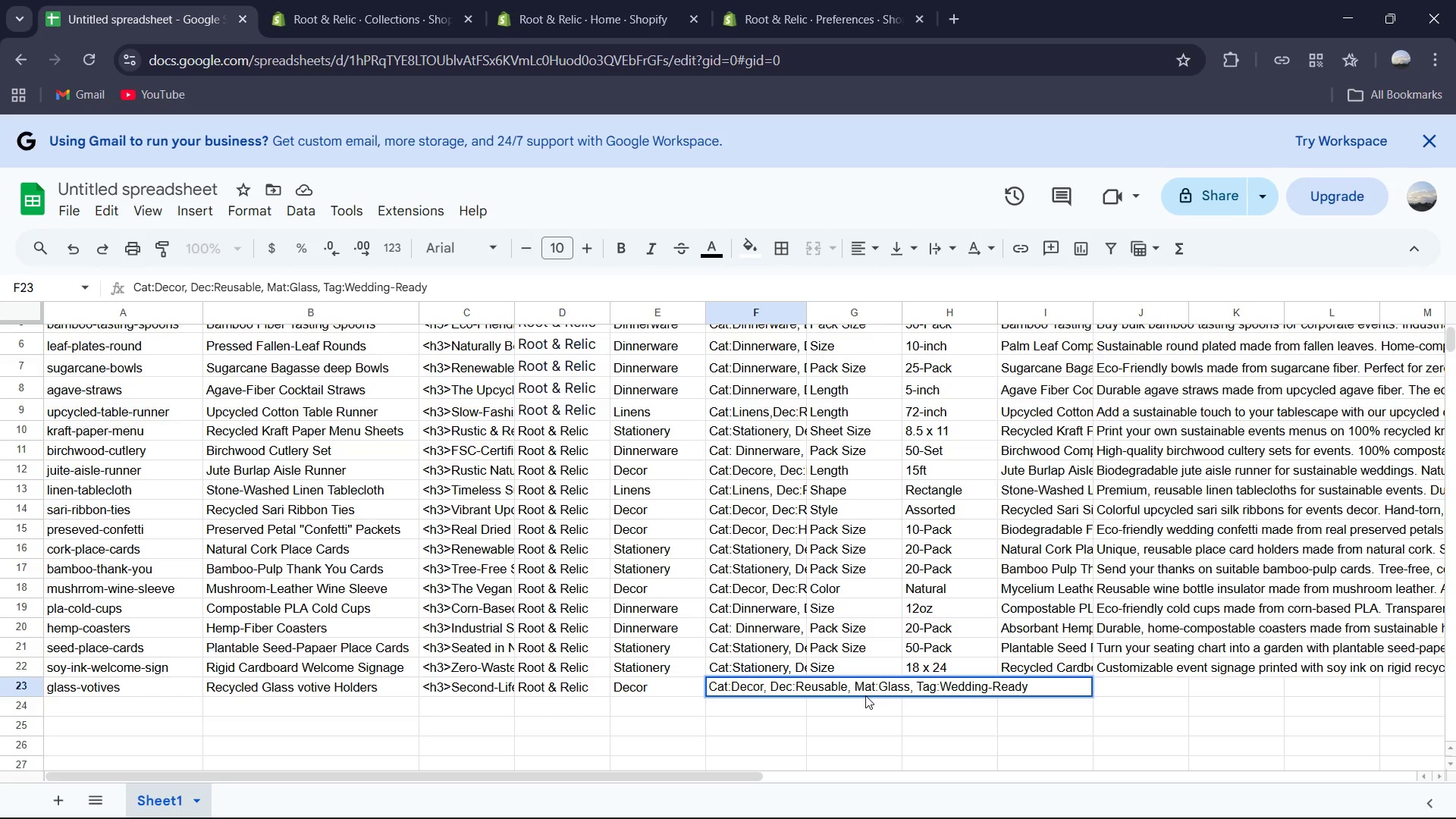 
left_click([784, 723])
 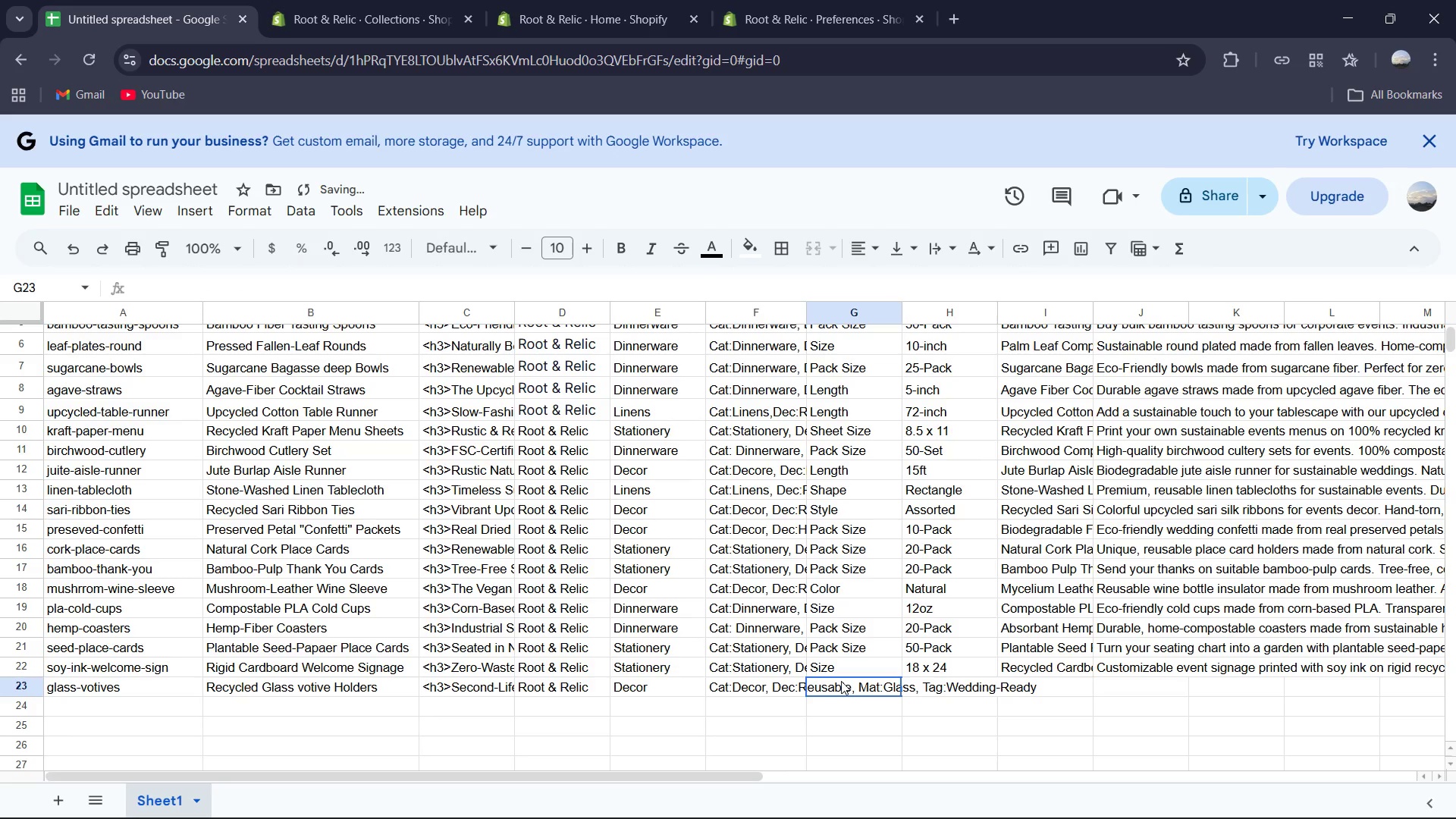 
double_click([841, 682])
 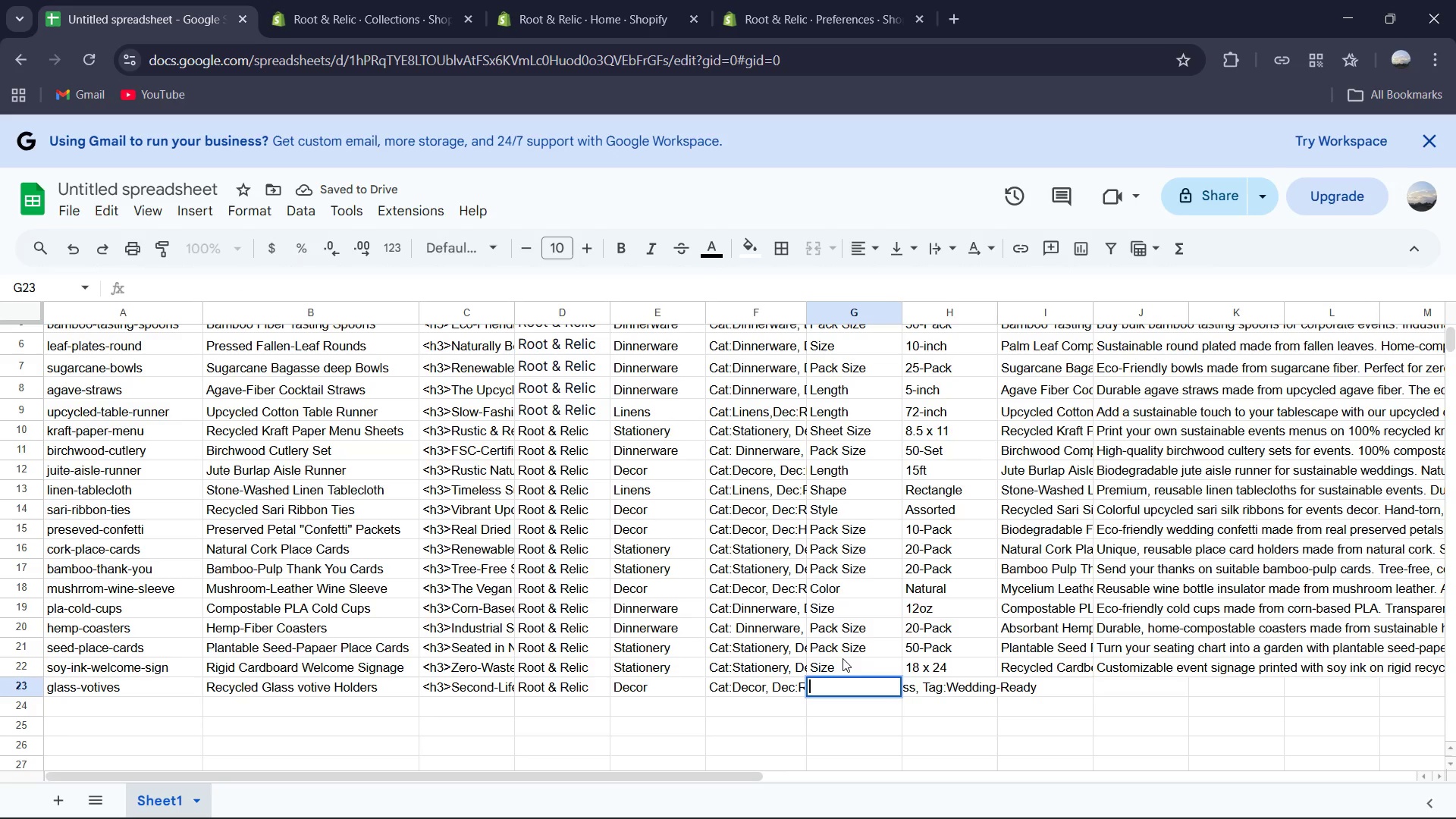 
type(Quantity )
 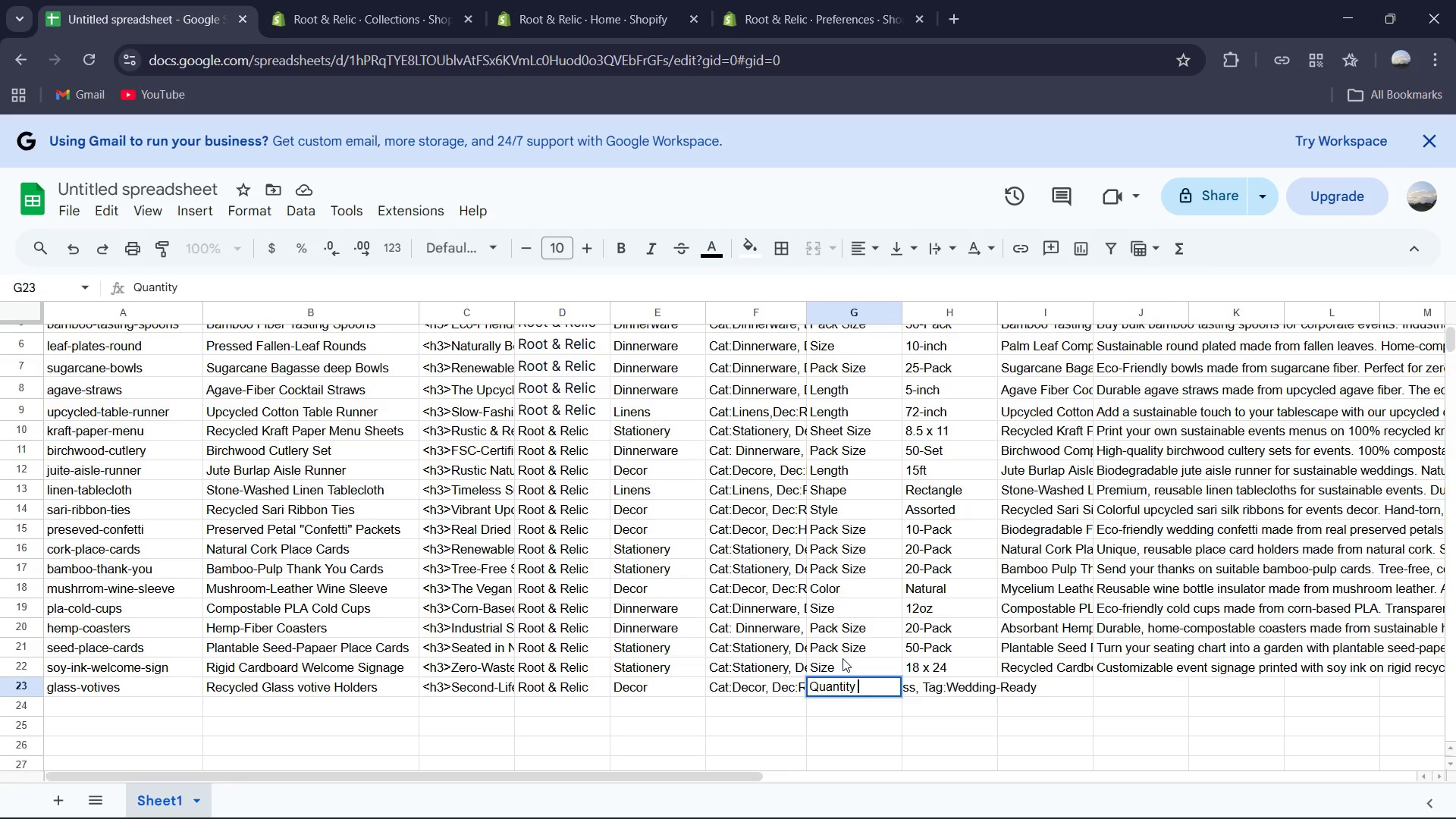 
key(ArrowRight)
 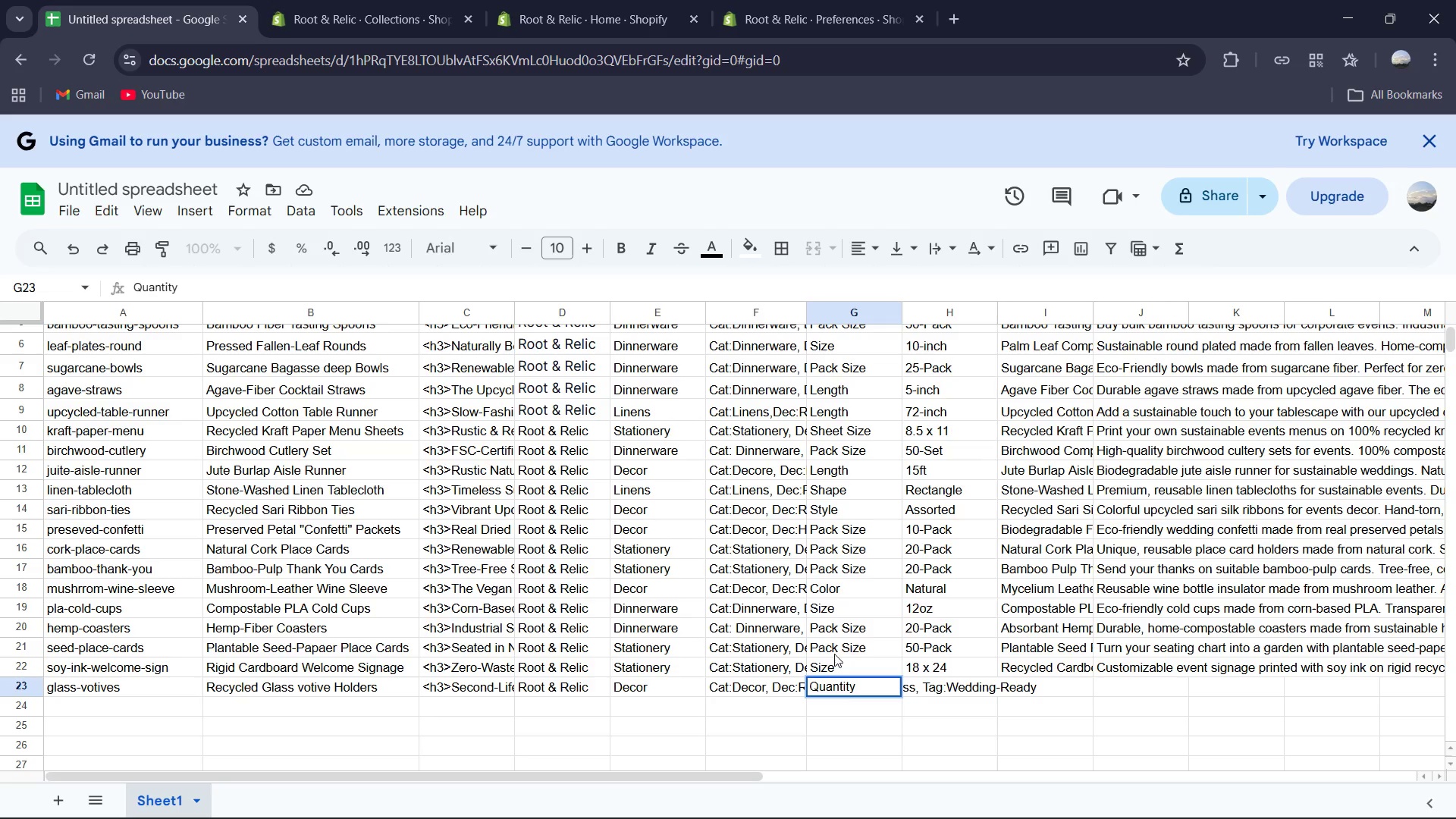 
left_click([943, 685])
 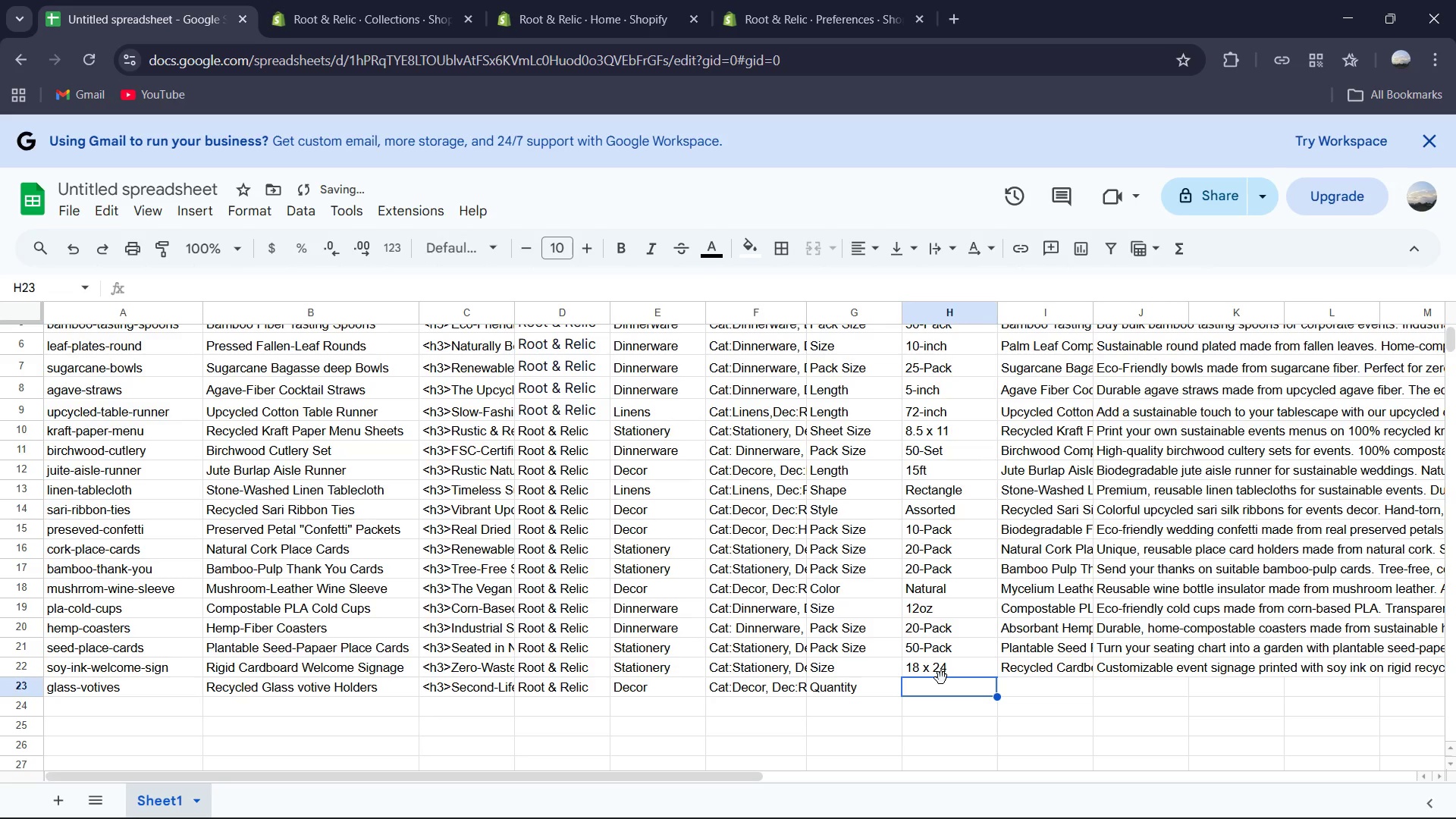 
type(CA)
key(Backspace)
type(se)
key(Backspace)
key(Backspace)
type(ase of [End])
 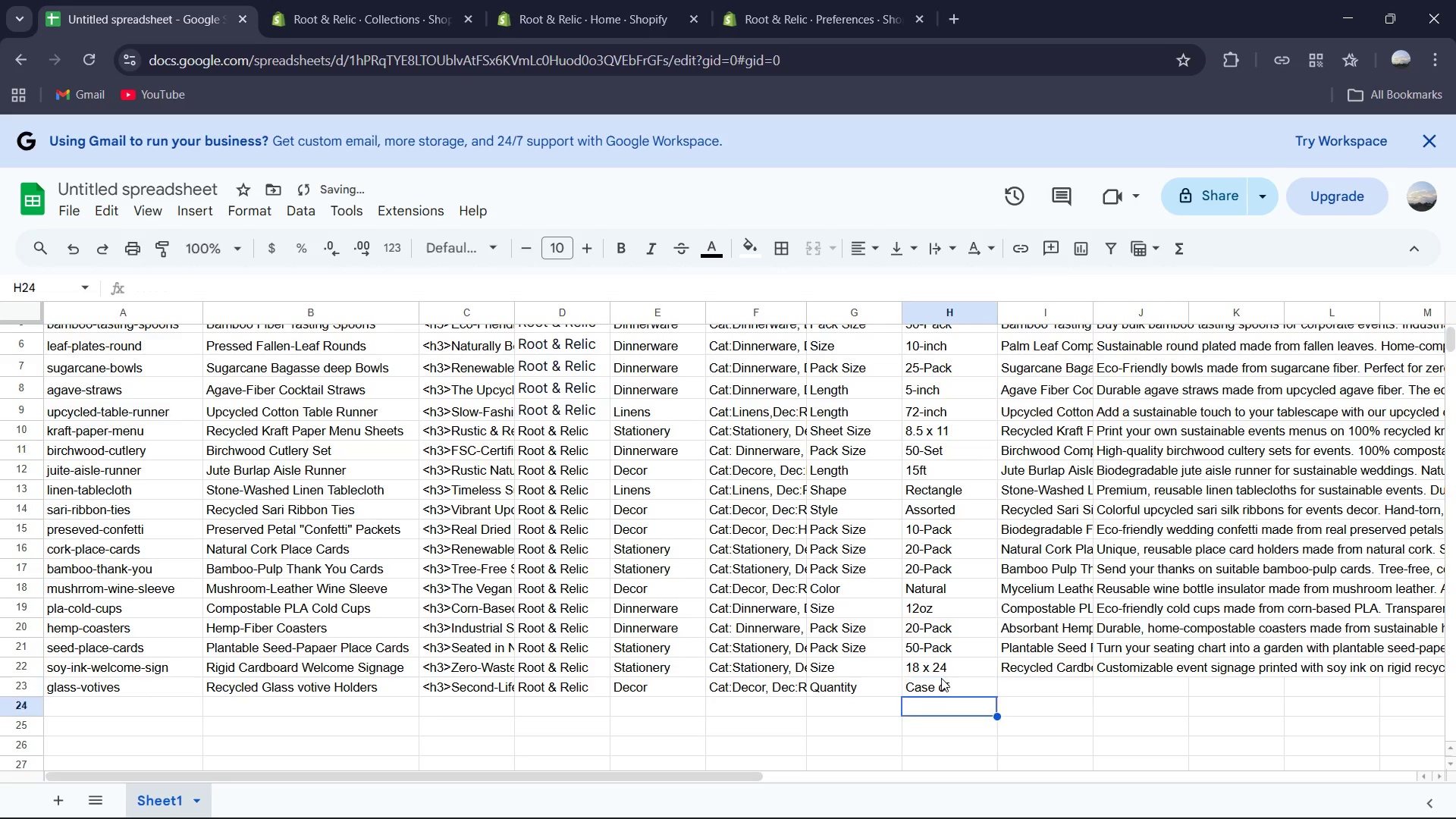 
key(ArrowDown)
 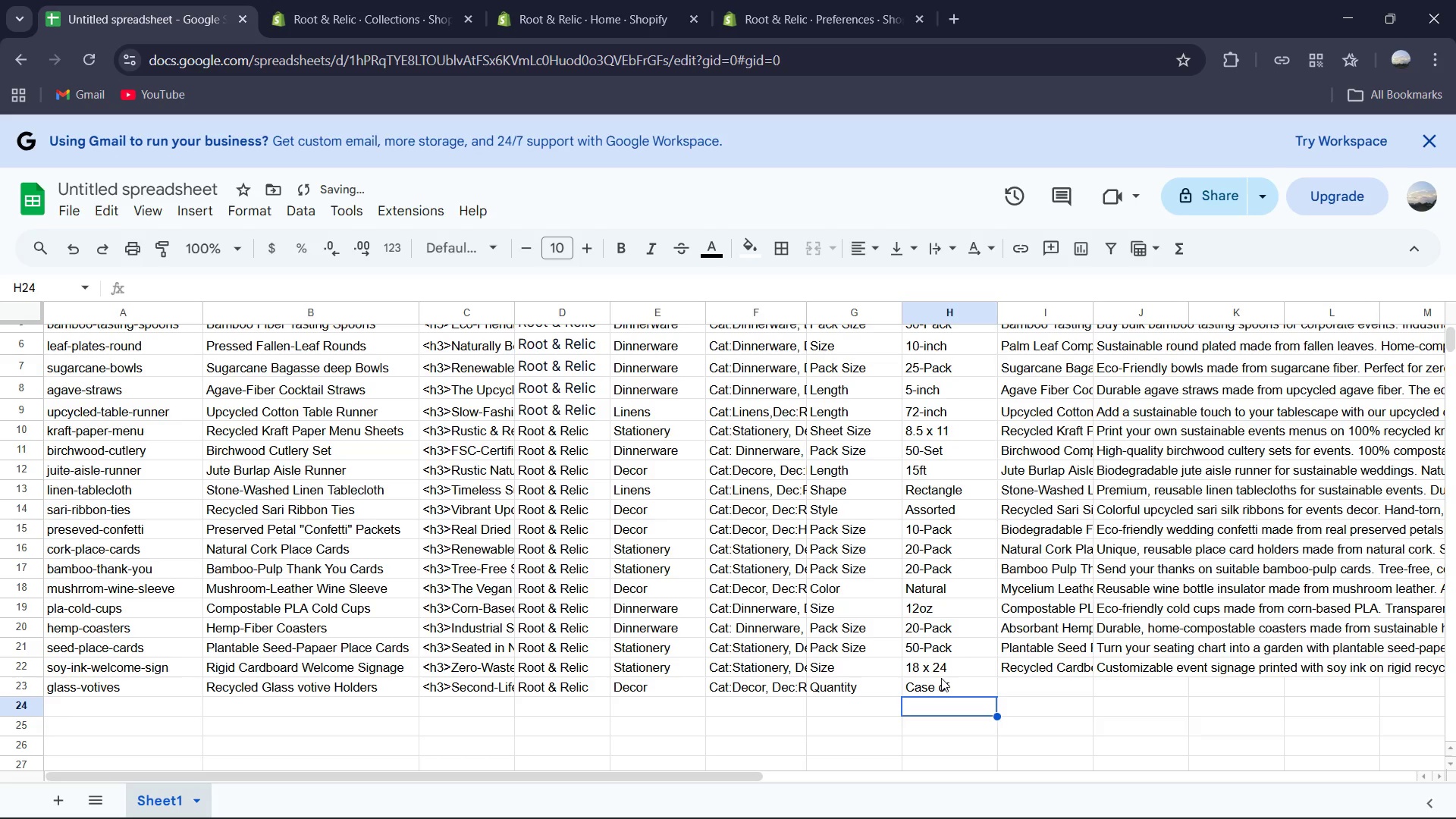 
key(NumLock)
 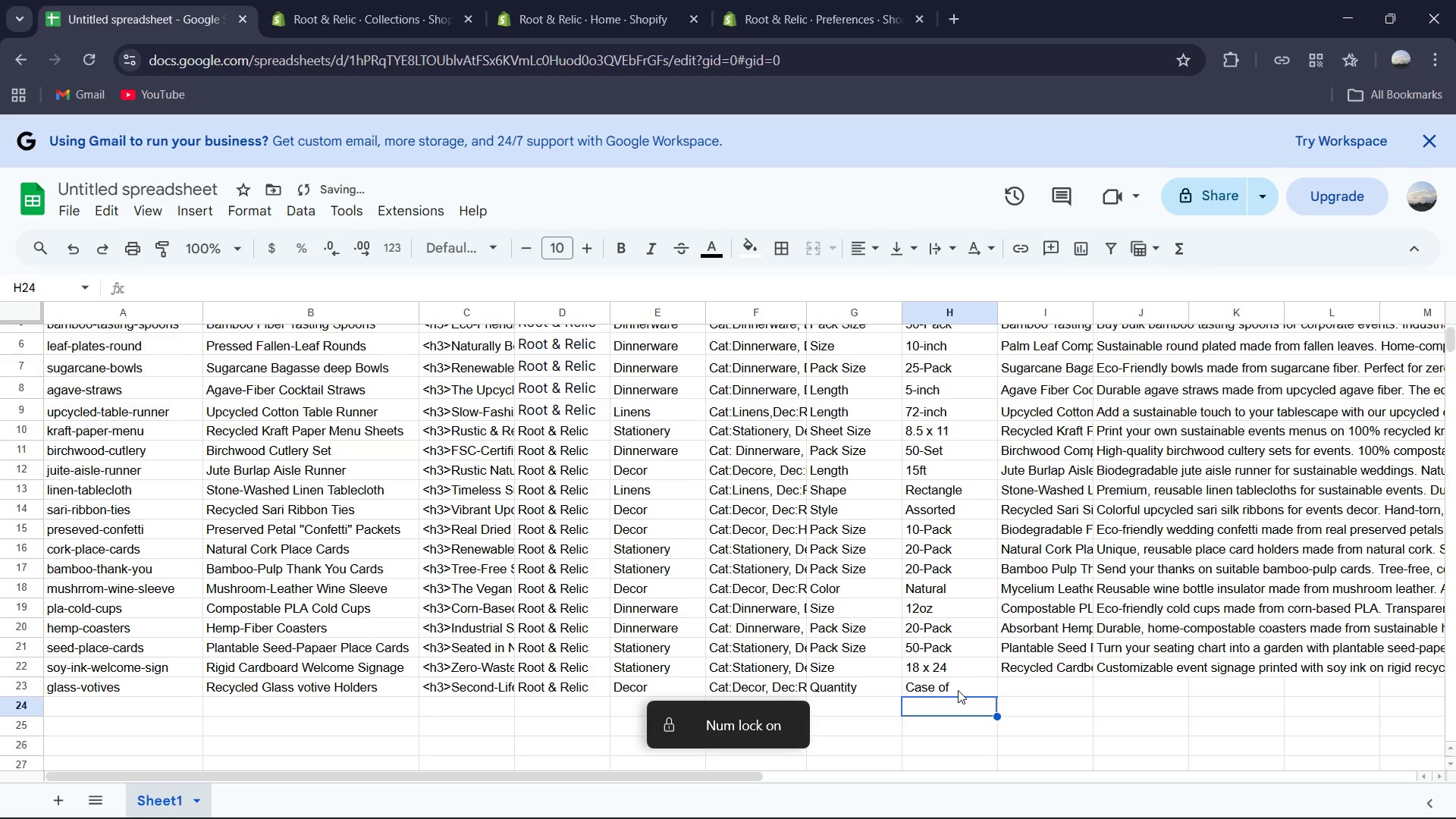 
key(NumLock)
 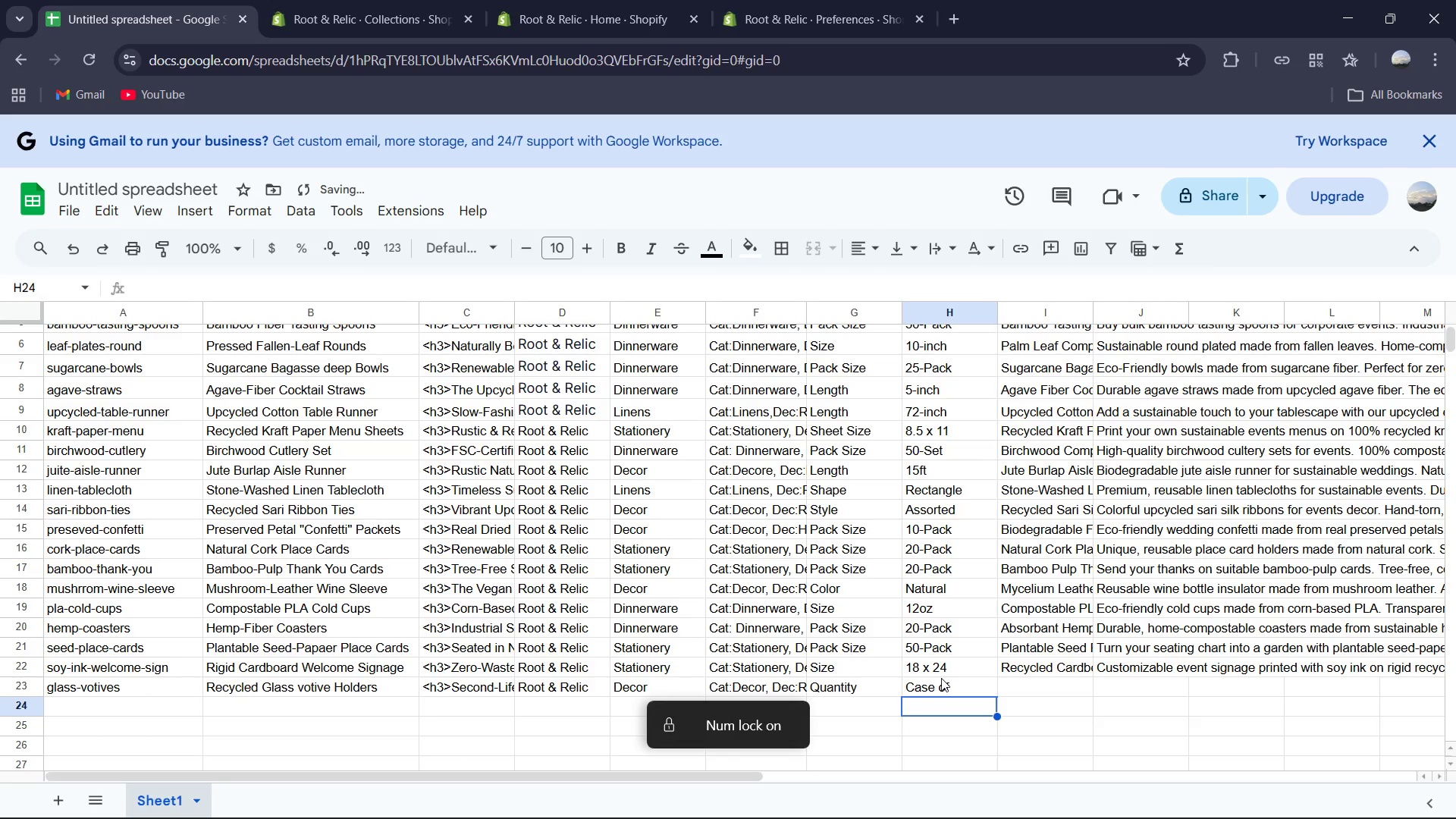 
double_click([958, 690])
 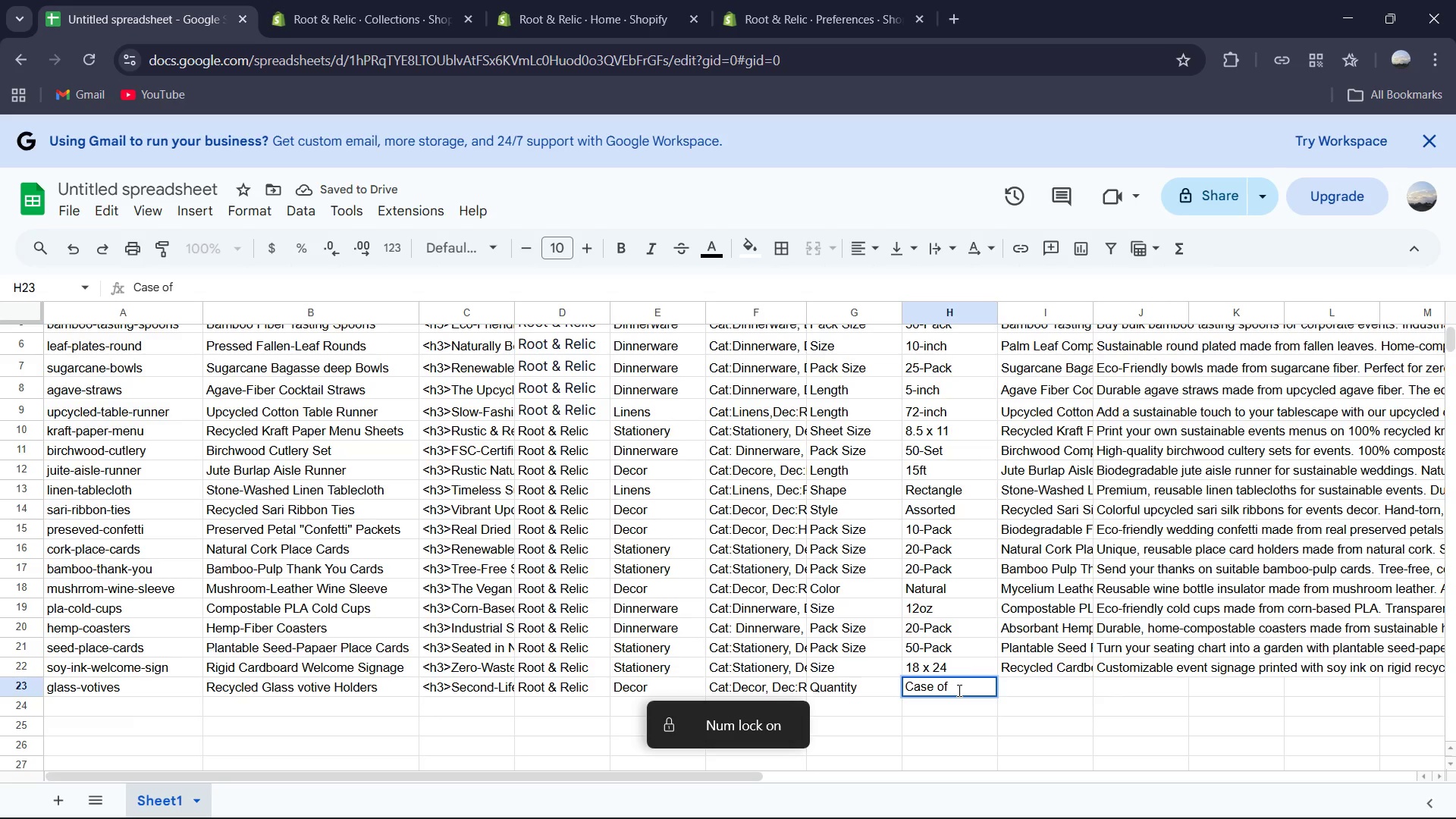 
key(Numpad1)
 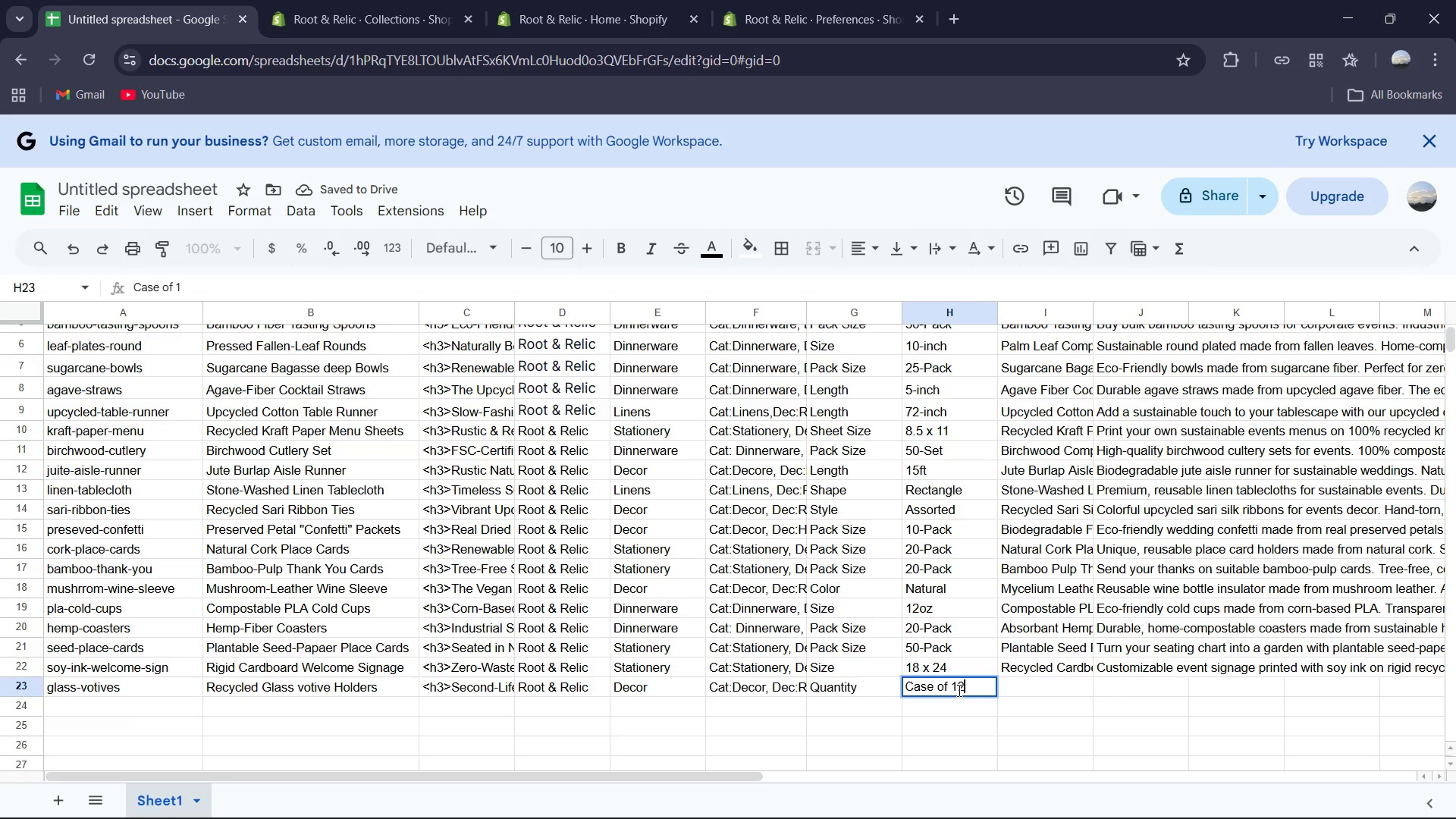 
key(Numpad2)
 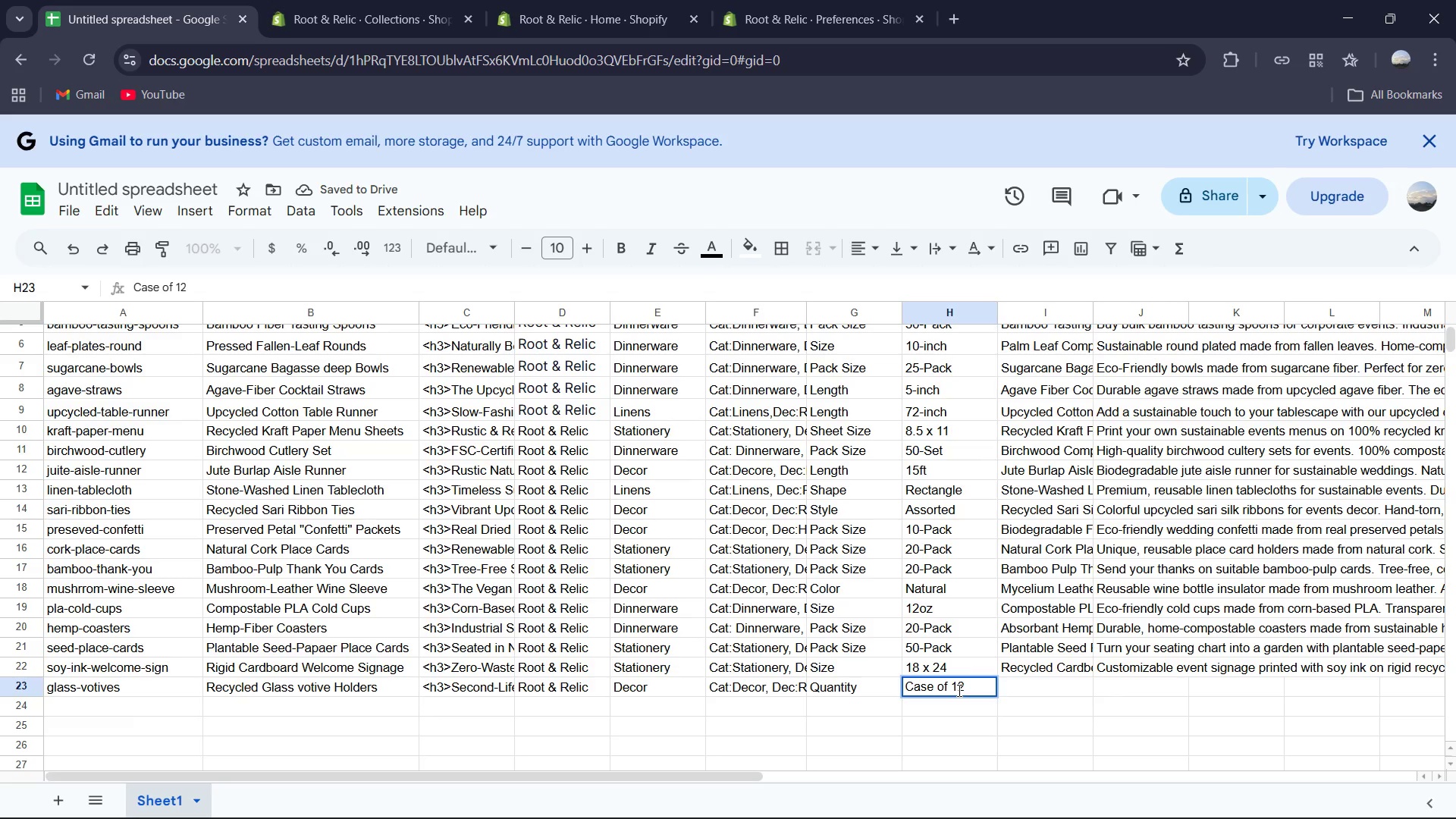 
key(ArrowRight)
 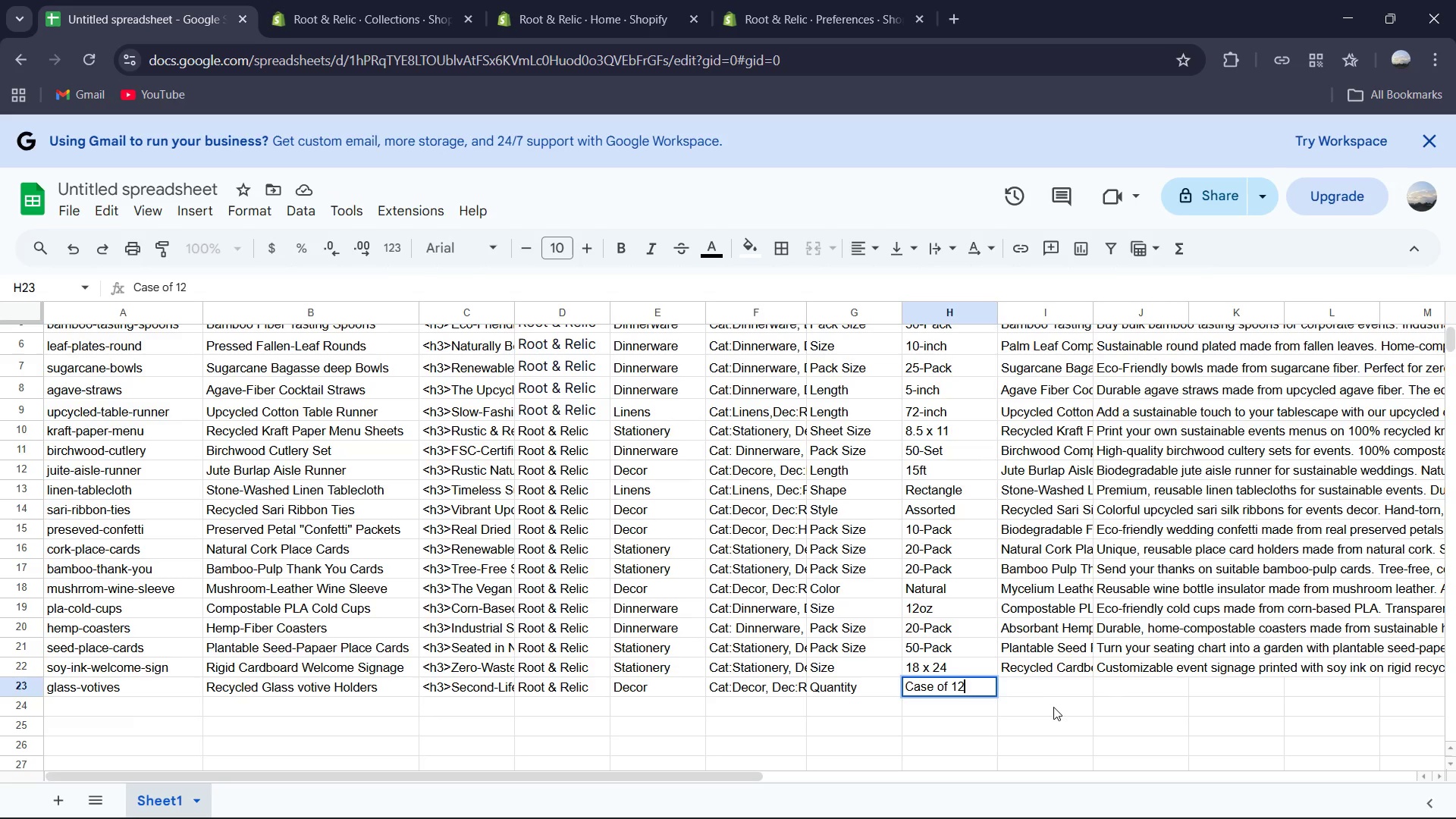 
left_click([1047, 689])
 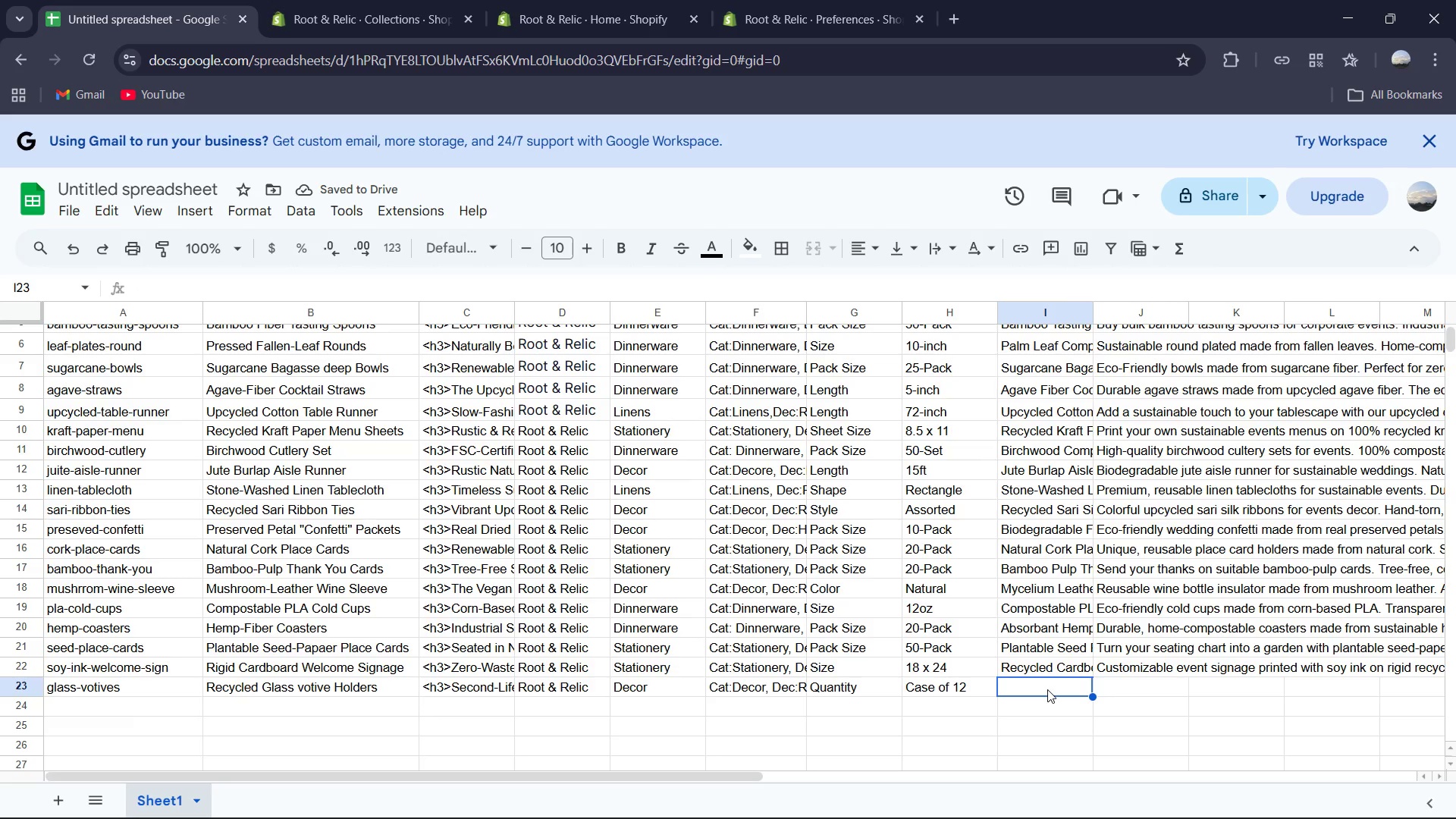 
type(Recuycled Glass Votive Holders | Root & Relic)
 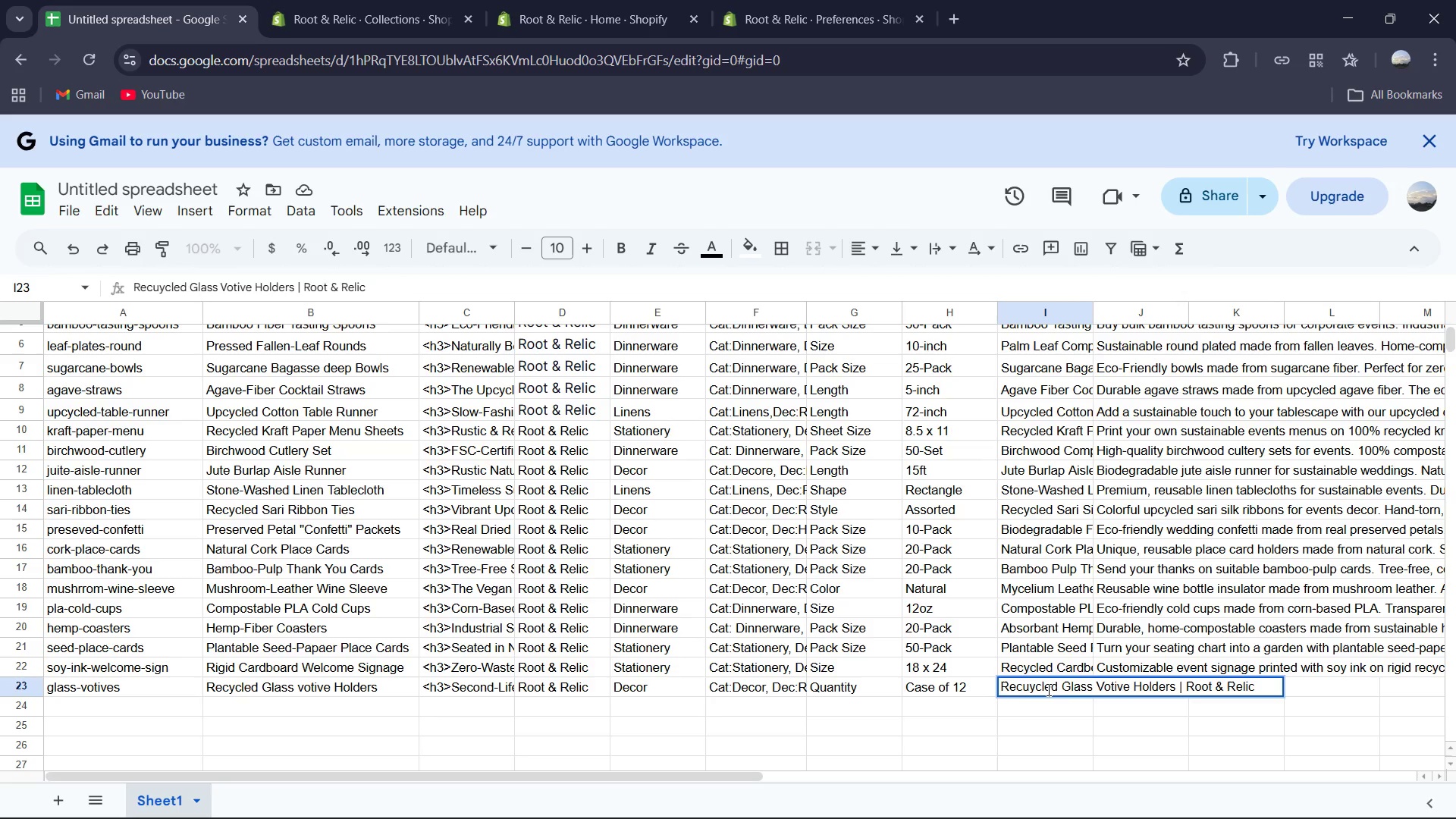 
key(ArrowRight)
 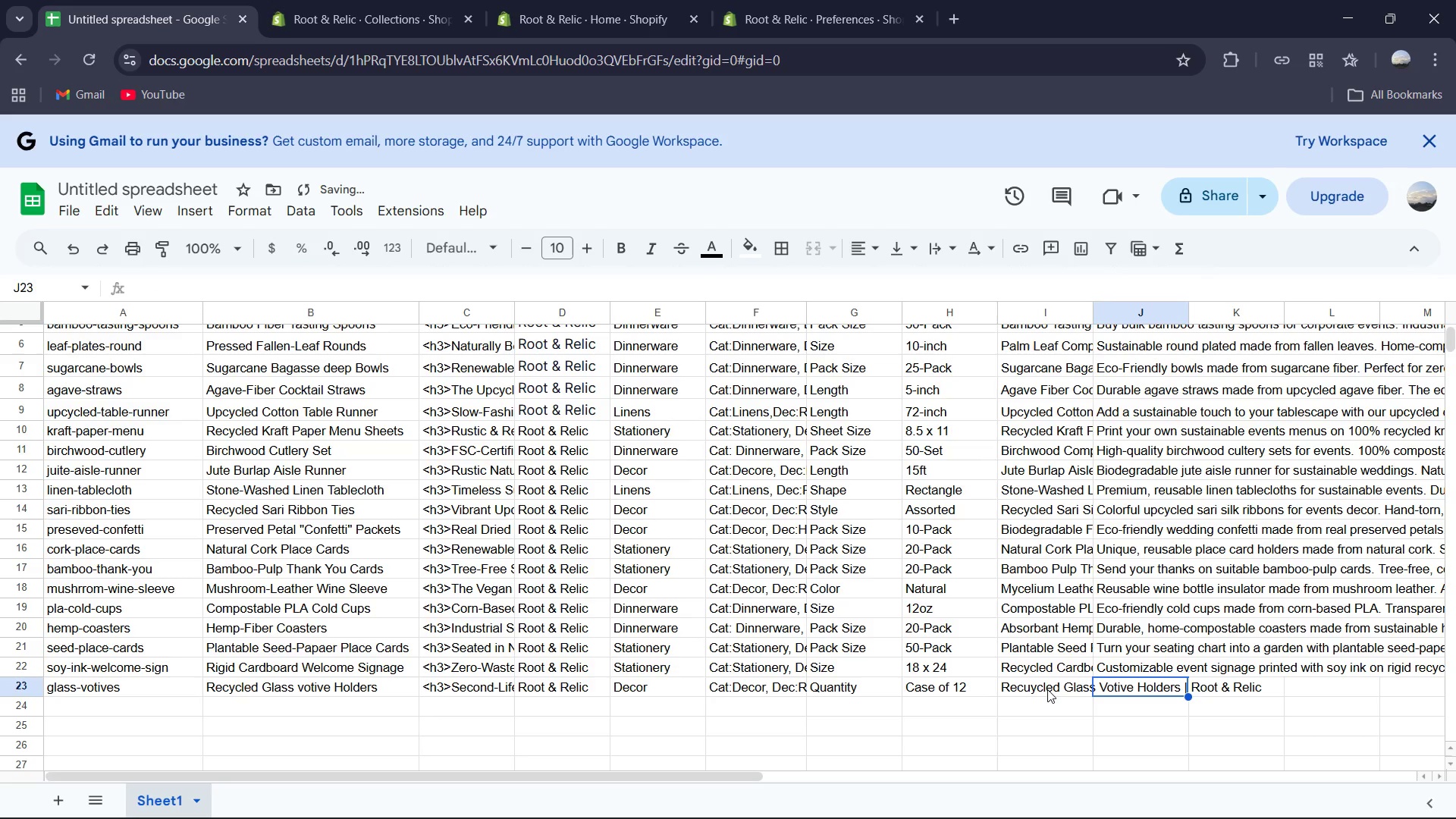 
hold_key(key=ShiftRight, duration=0.55)
 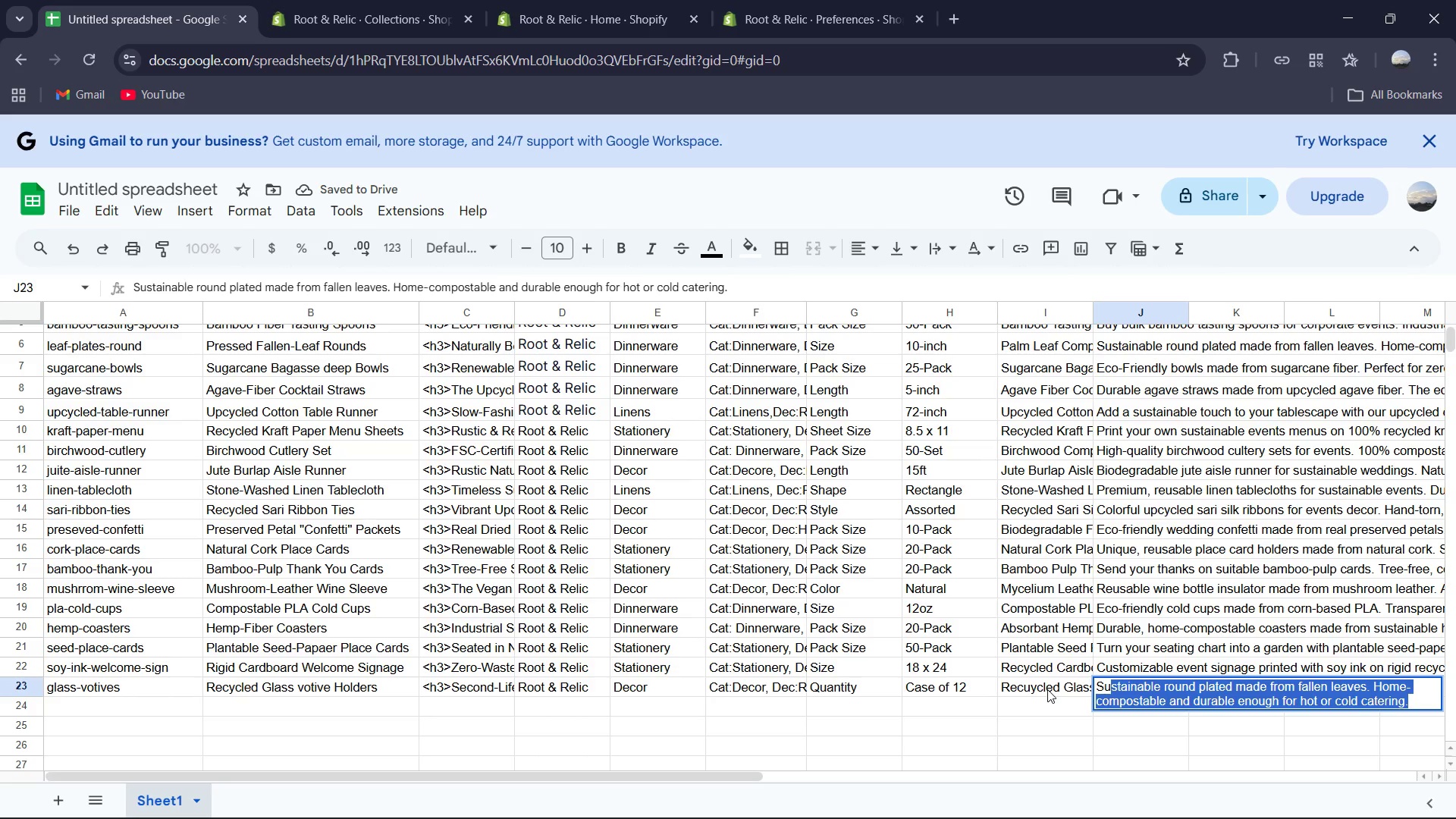 
hold_key(key=S, duration=0.31)
 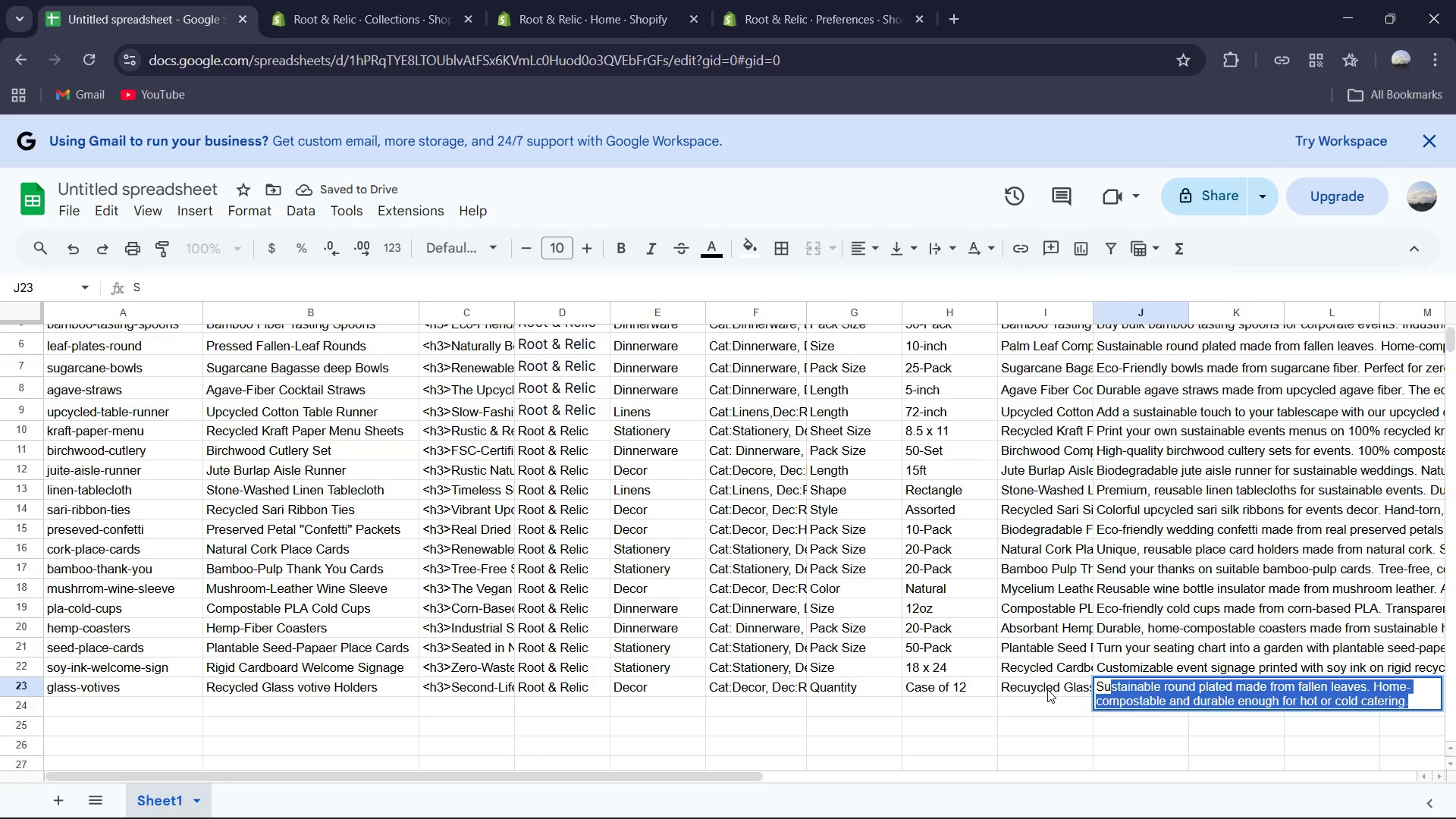 
type(ustainable candle decir made from 100% recycled glass. Elegant )
key(Backspace)
type(,reusable, and perfecr)
key(Backspace)
type(t fr)
key(Backspace)
type(or eco-consi)
key(Backspace)
type(cious weddingd)
key(Backspace)
type(s.)
 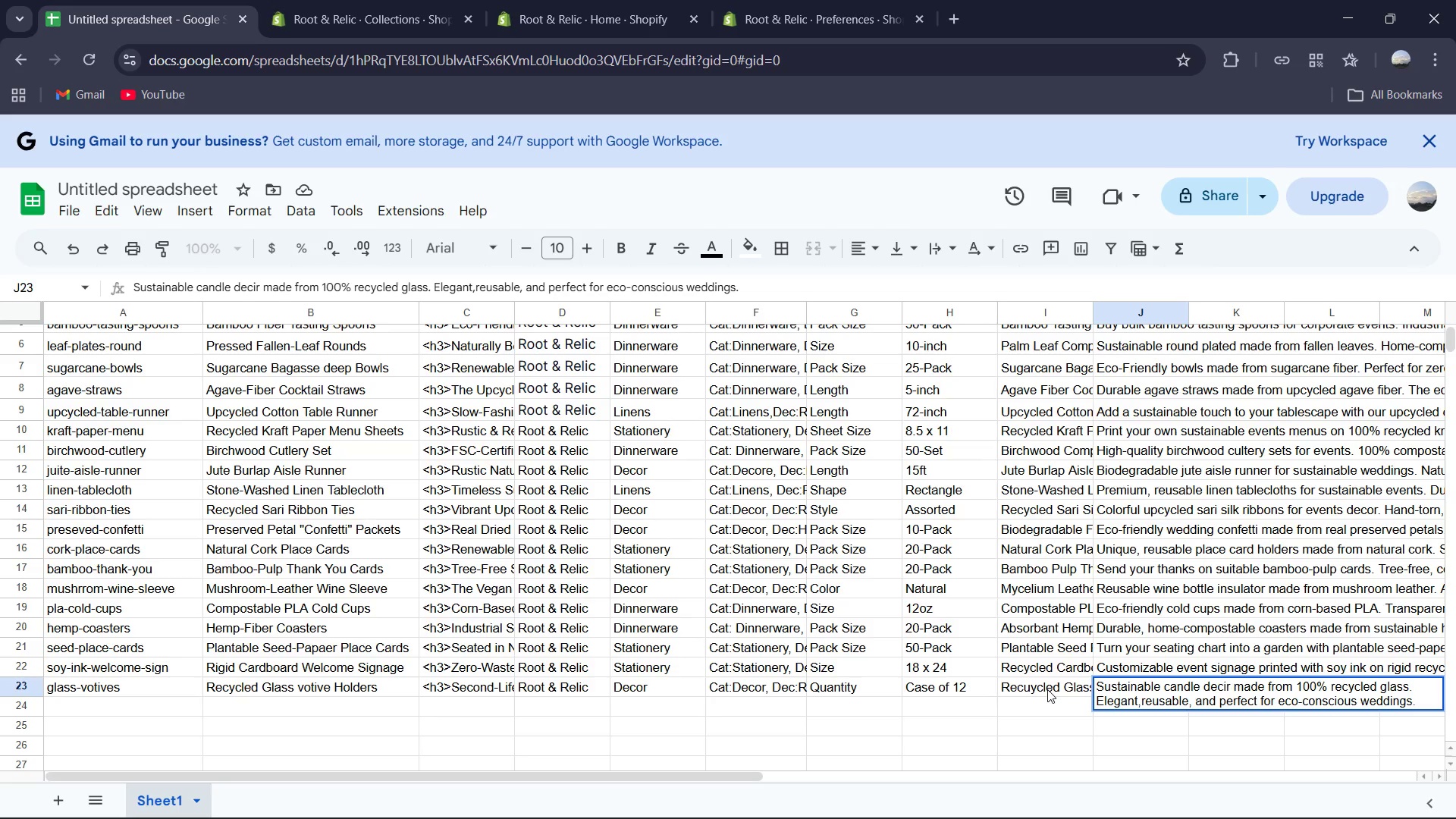 
left_click([155, 714])
 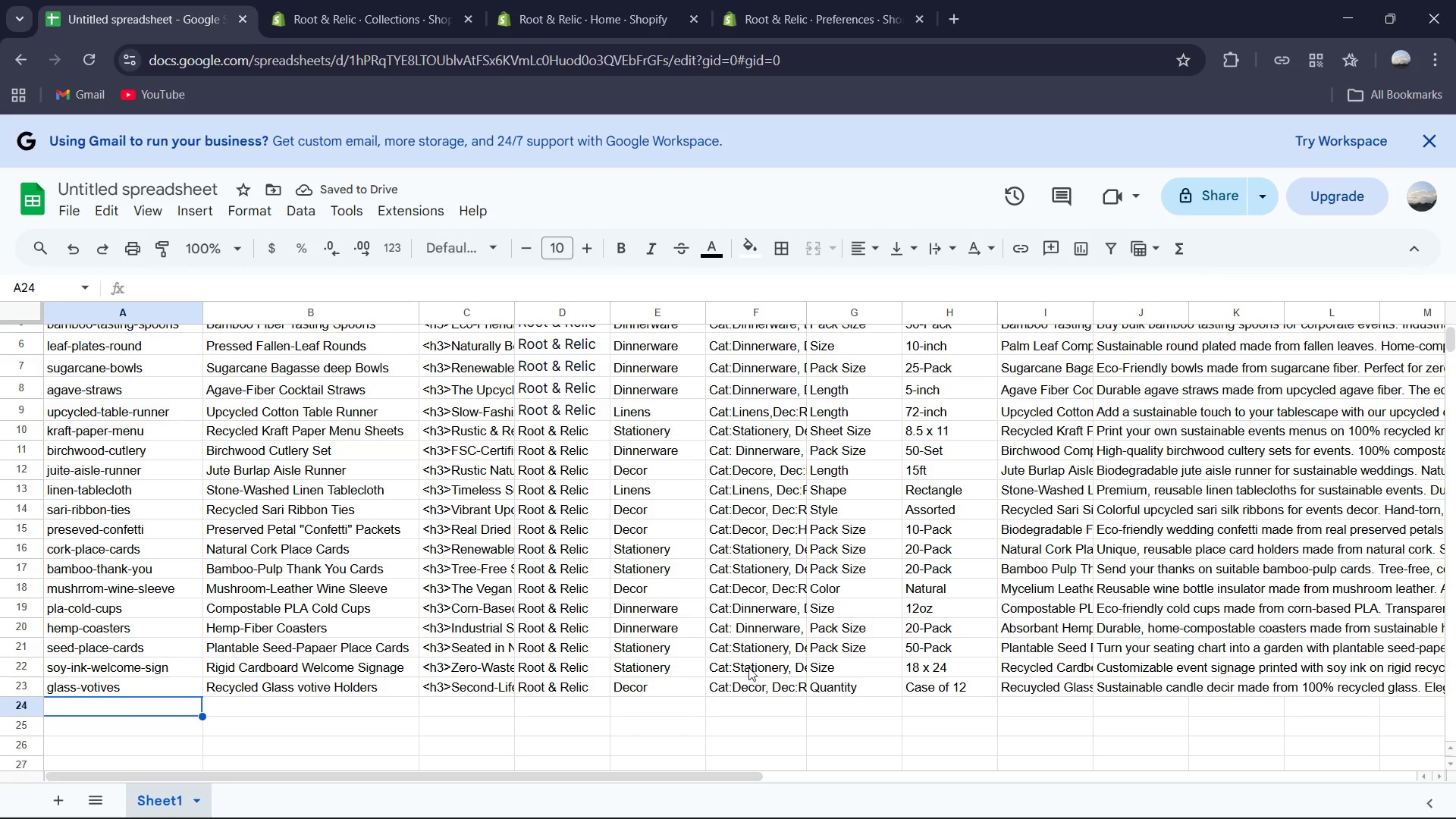 
double_click([1039, 689])
 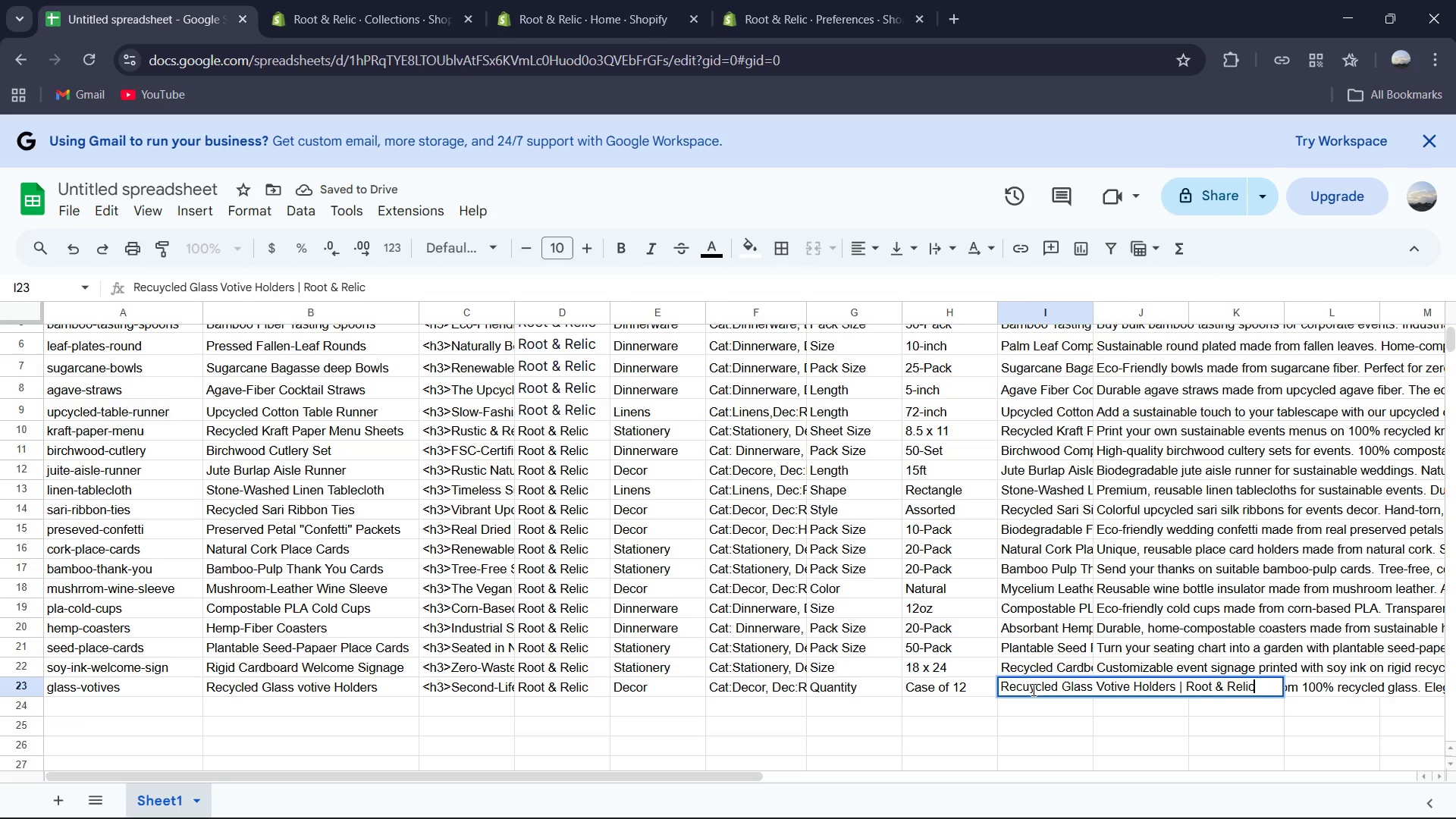 
left_click([1031, 689])
 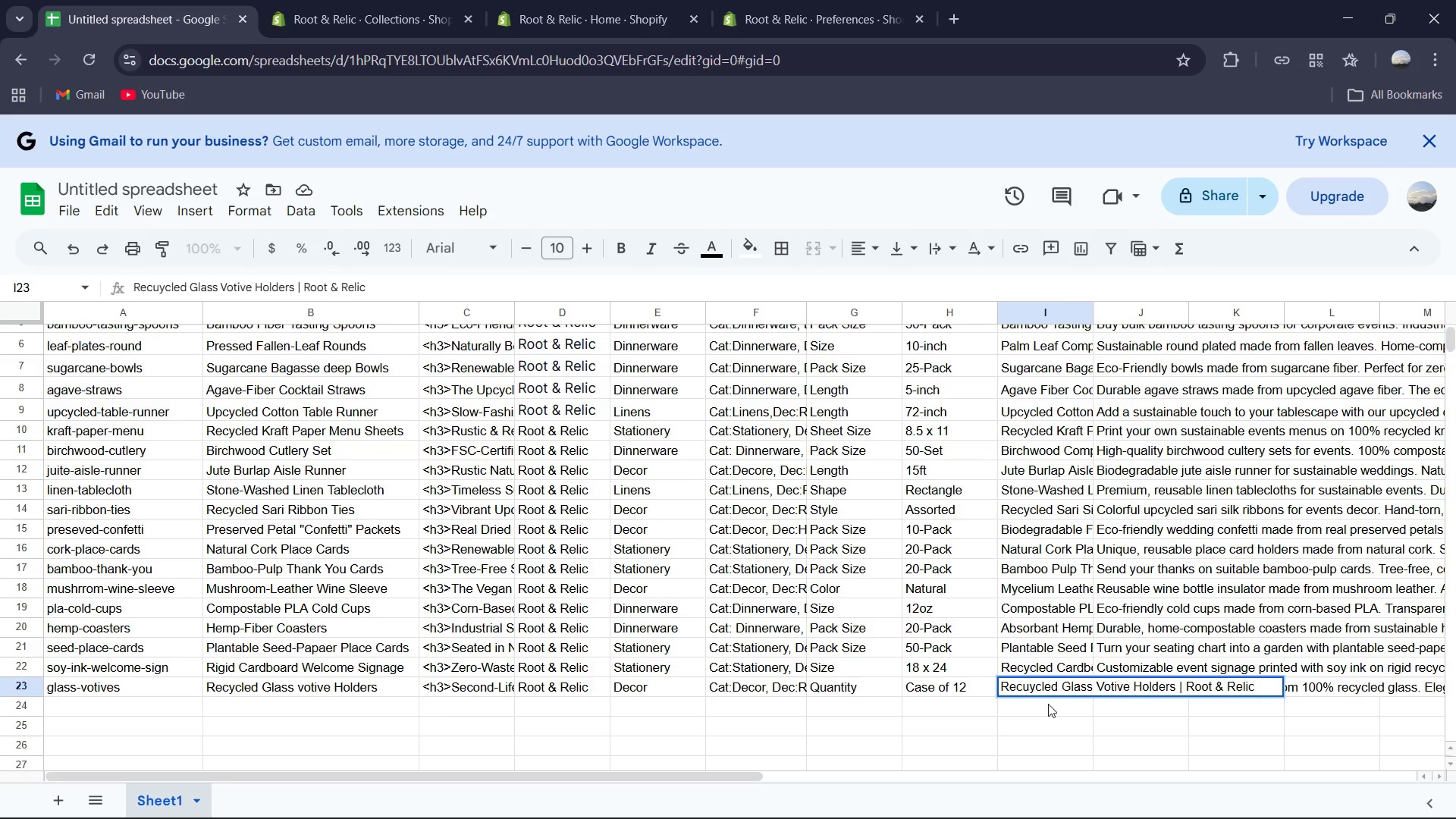 
key(Backspace)
 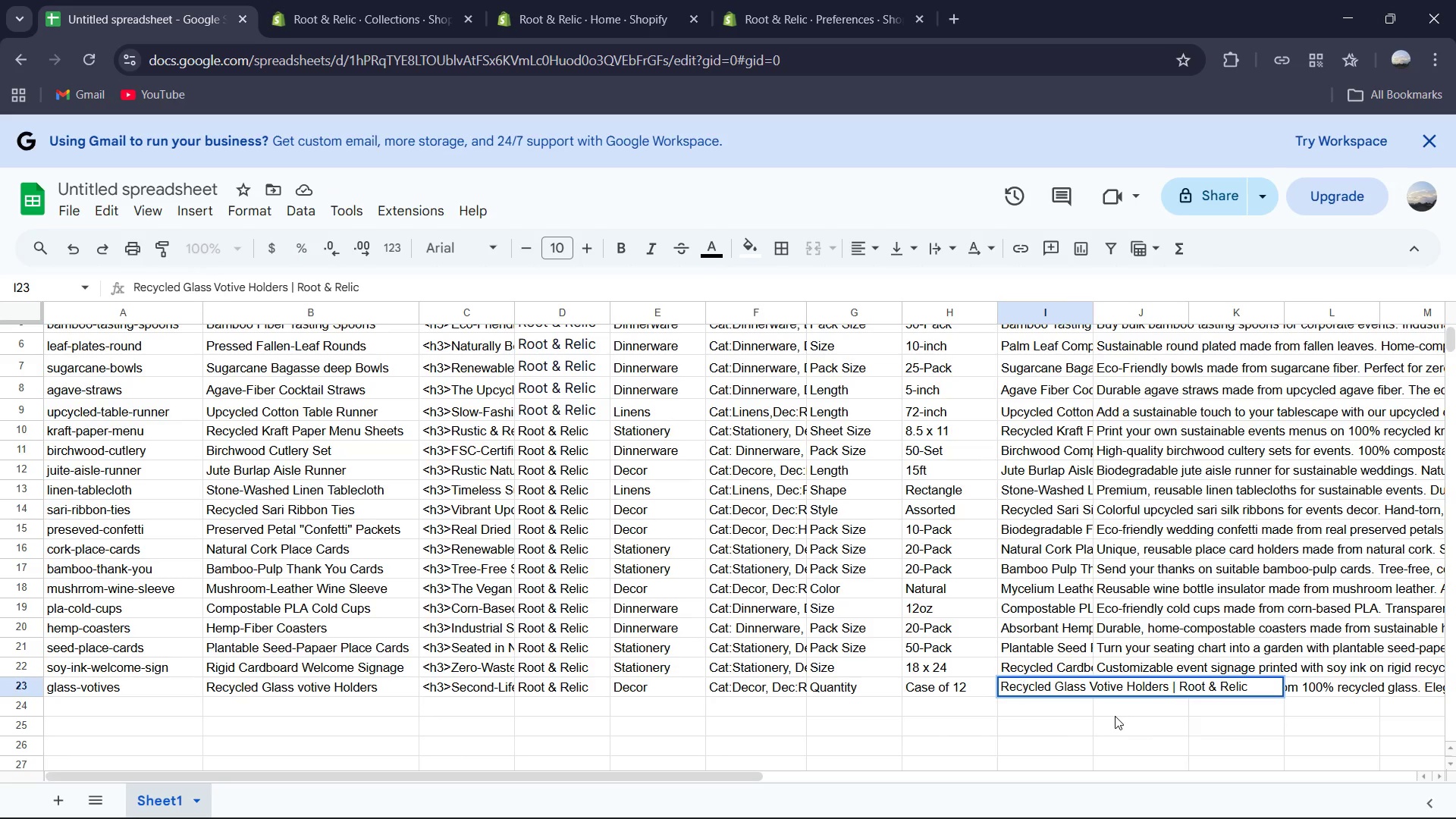 
left_click([1117, 715])
 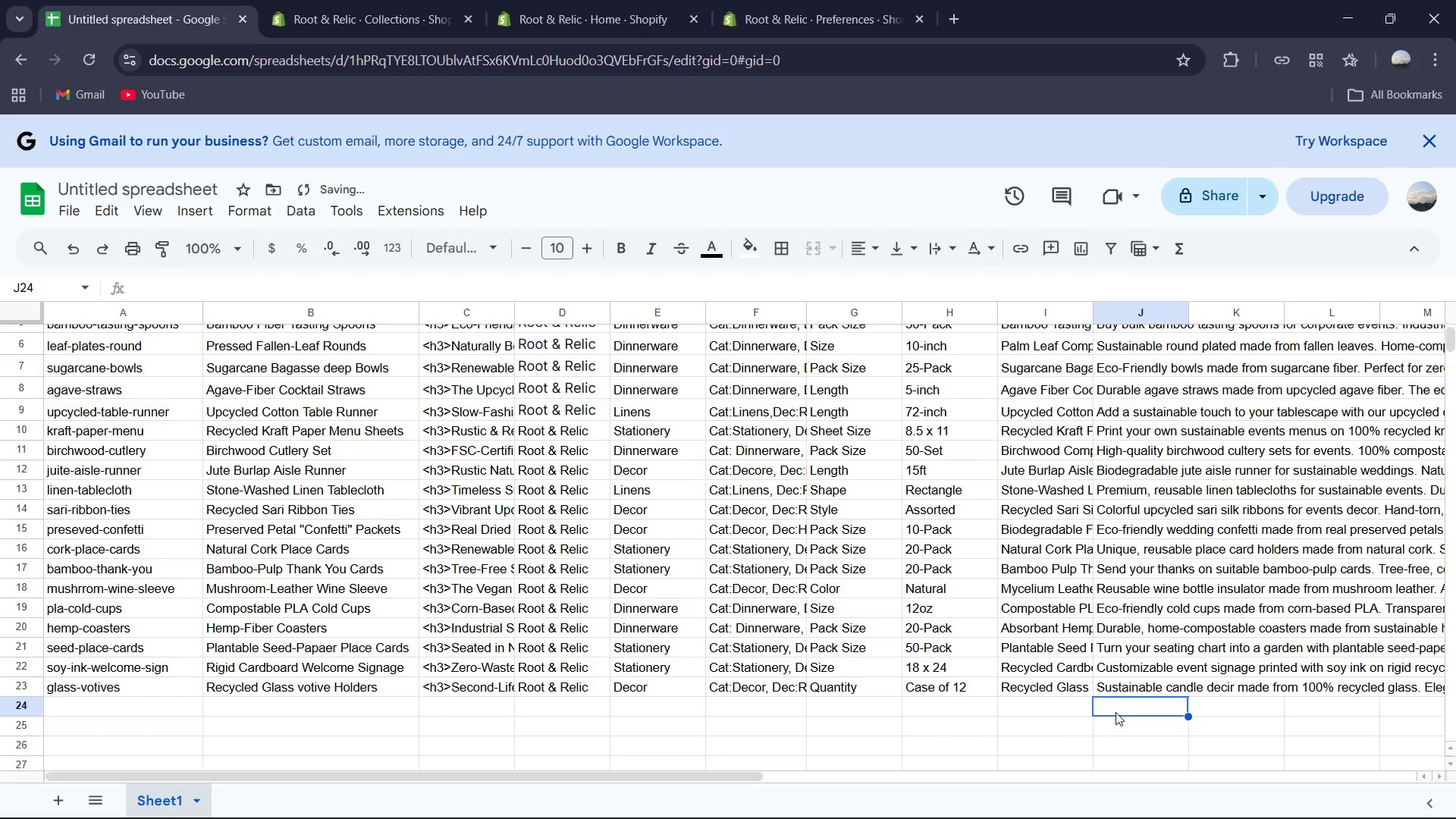 
mouse_move([1130, 695])
 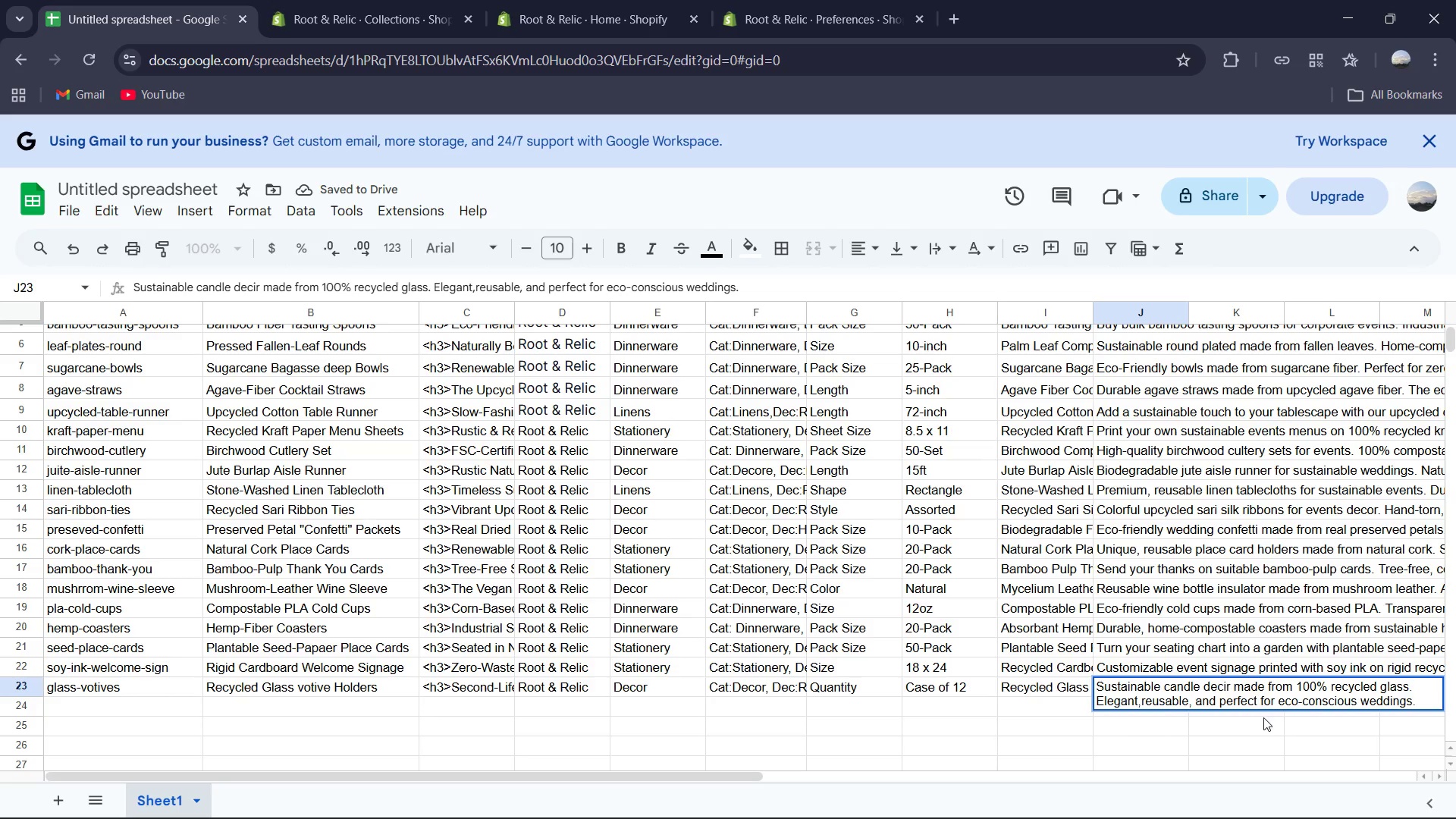 
key(Backspace)
 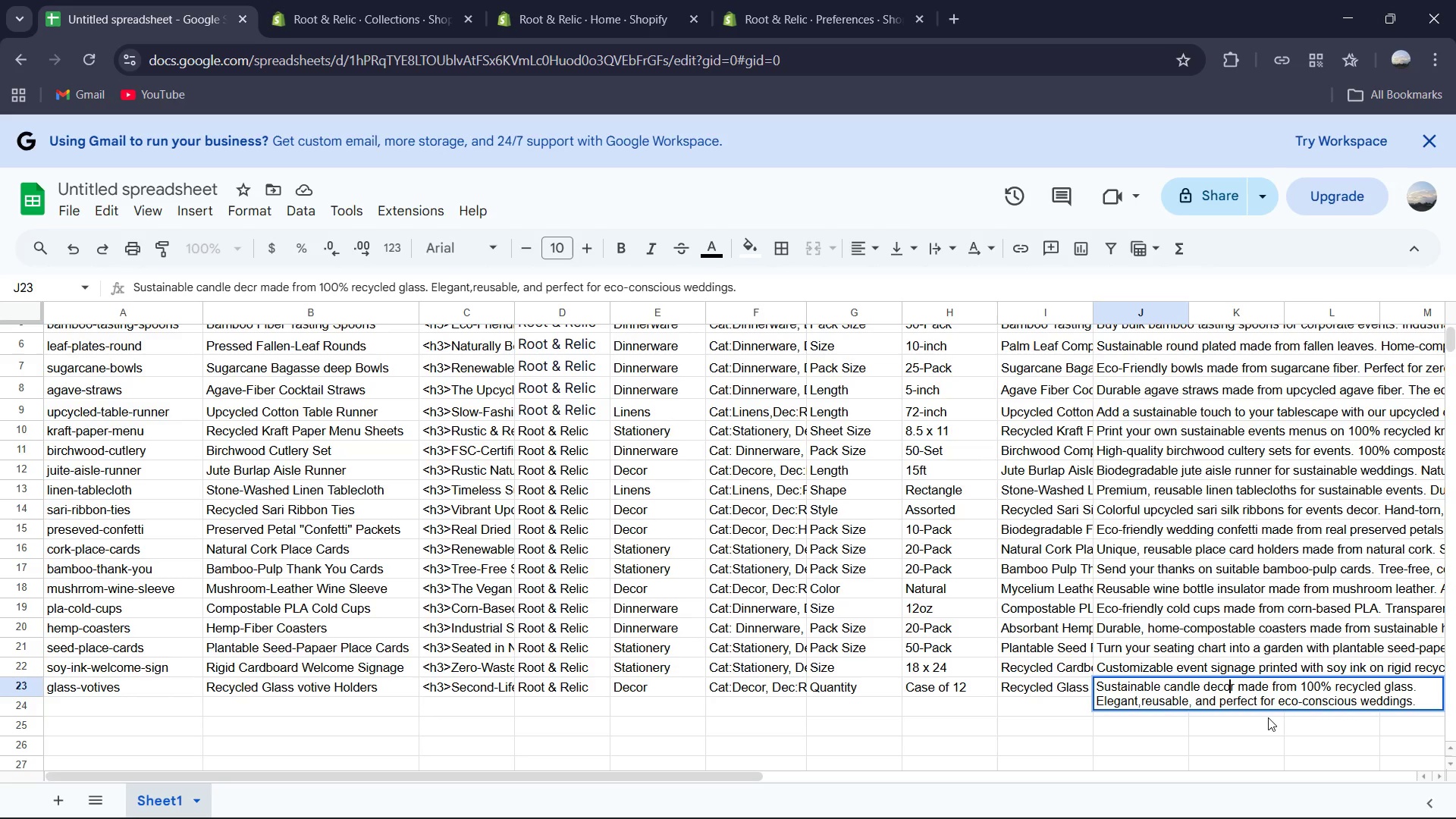 
key(O)
 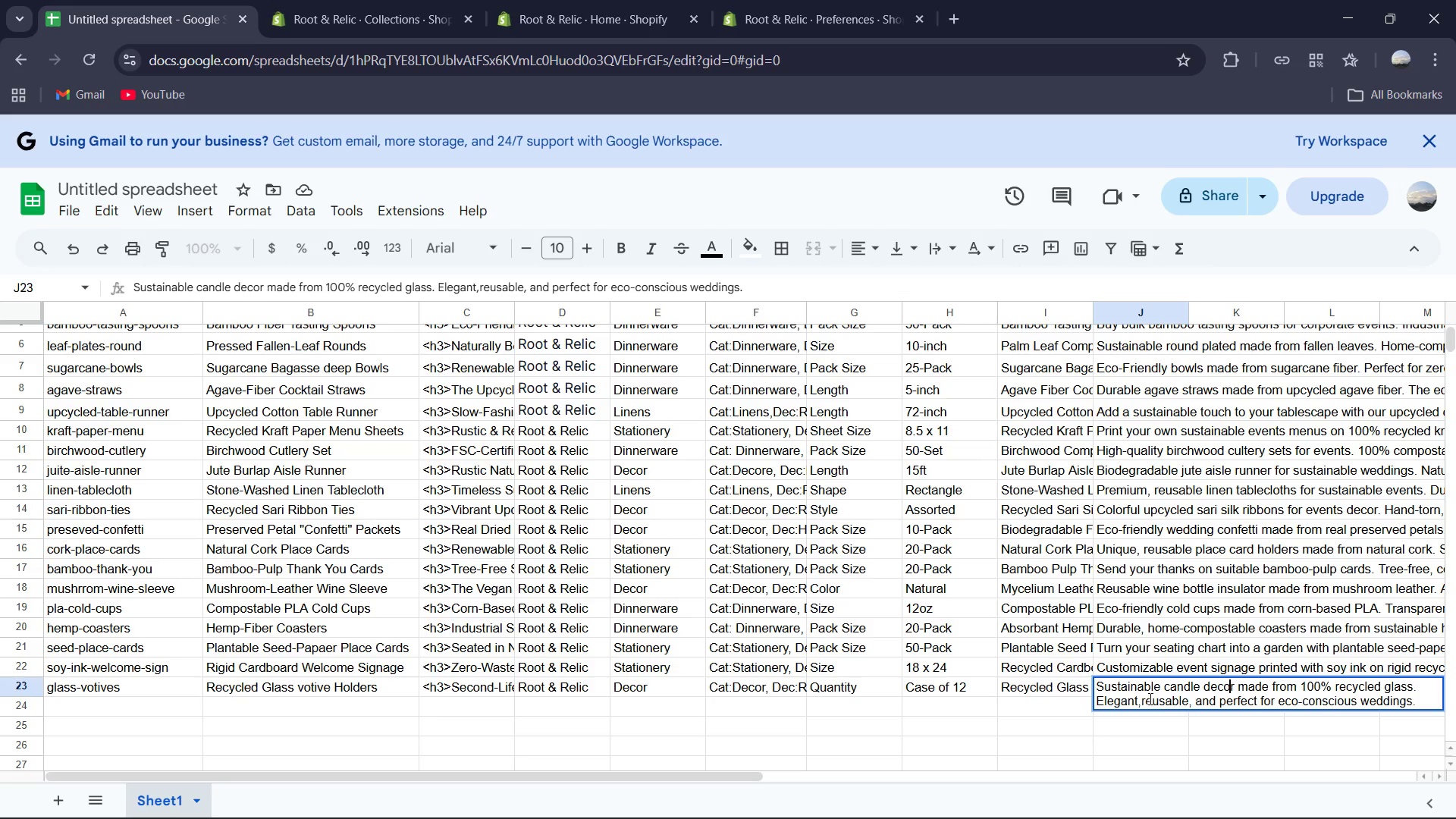 
wait(5.83)
 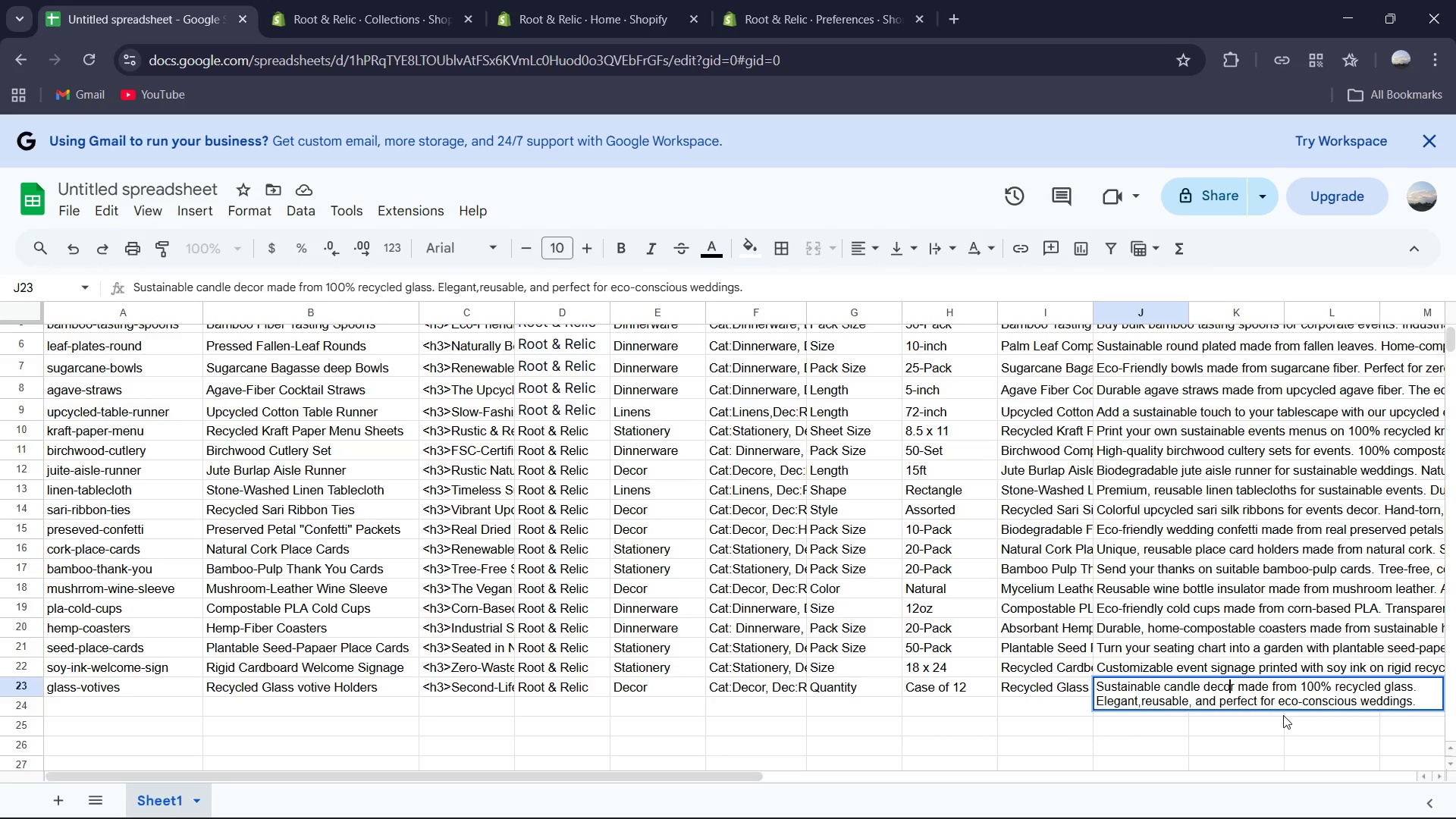 
key(ArrowRight)
 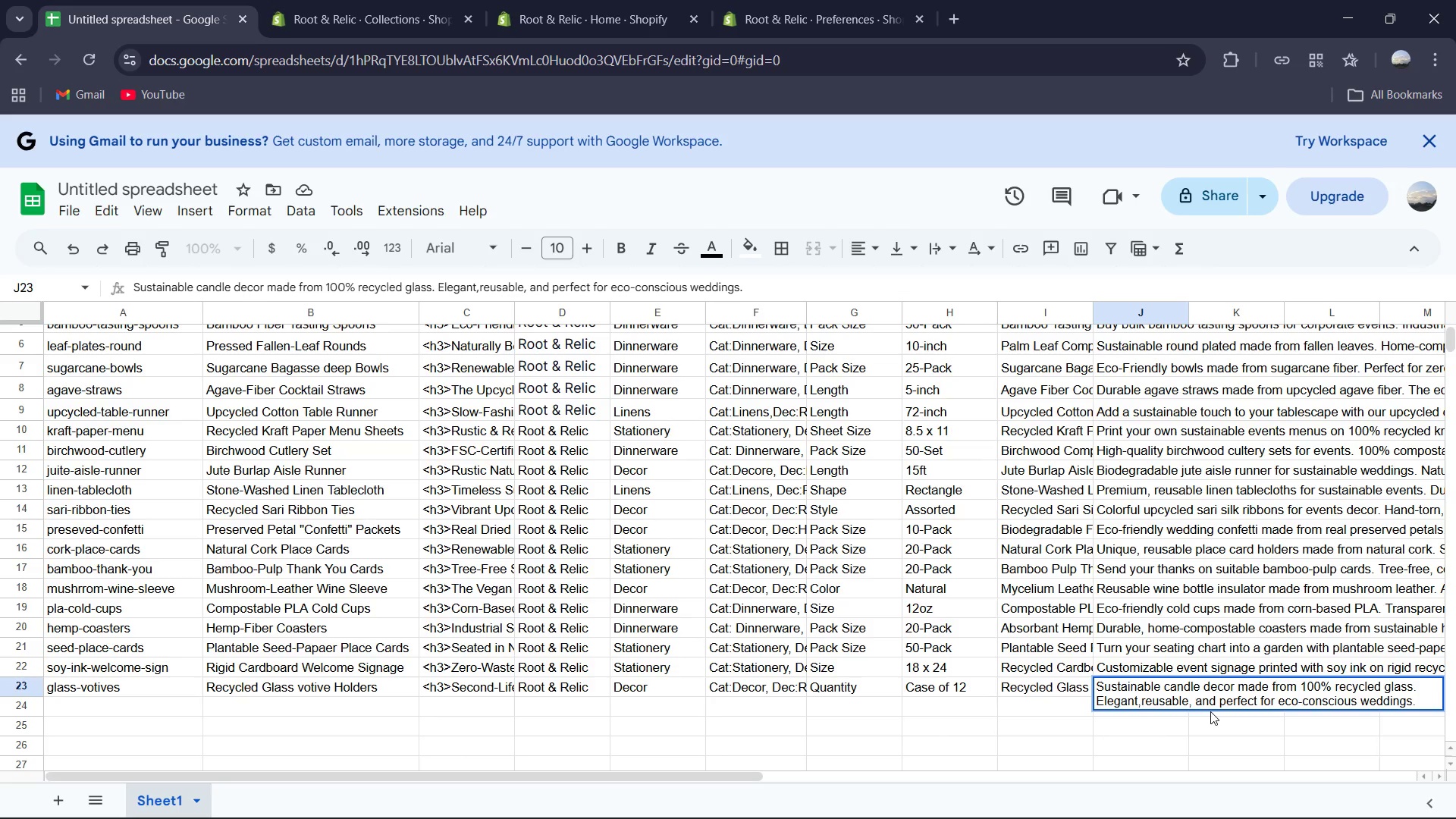 
key(Space)
 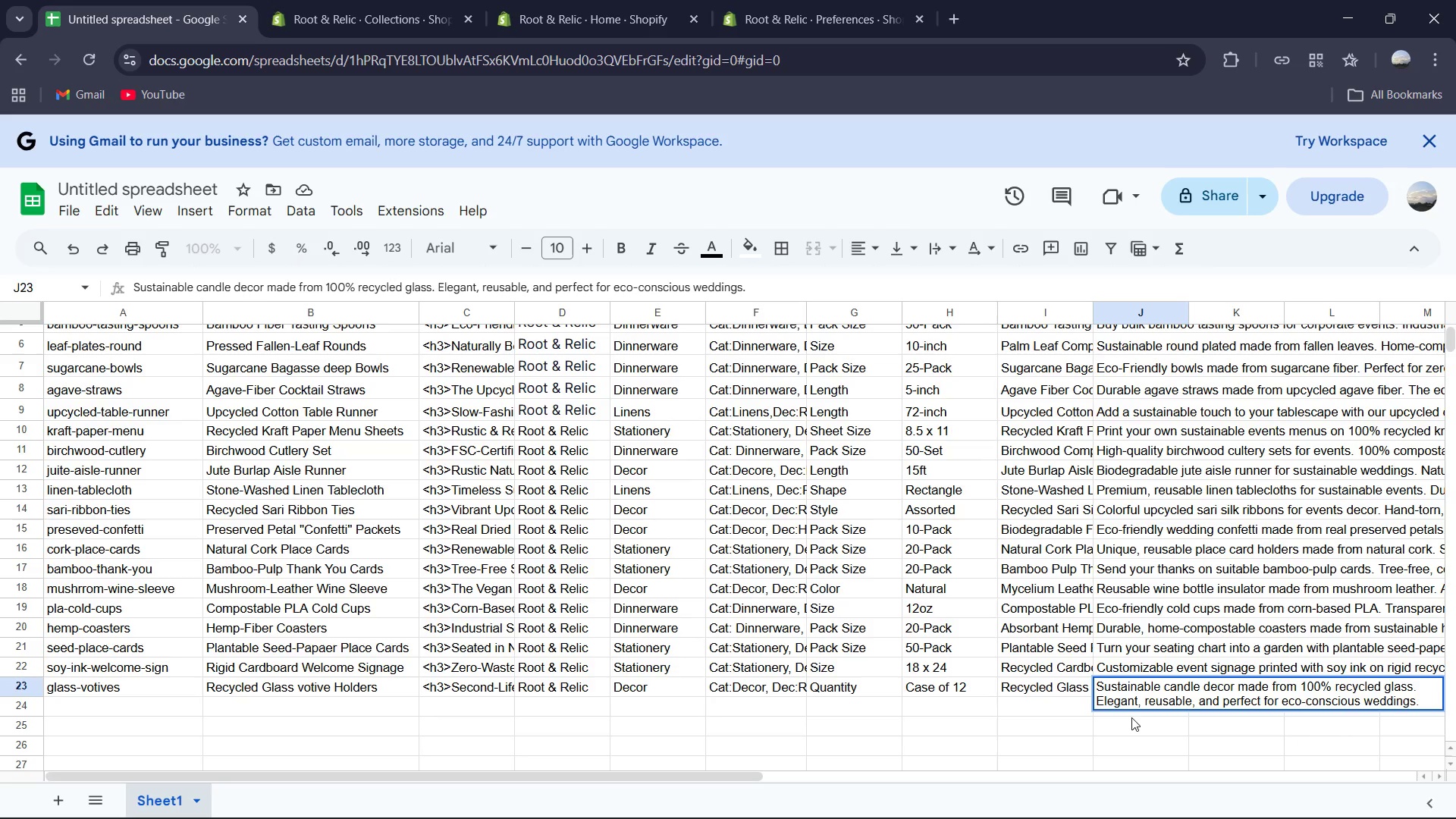 
wait(13.28)
 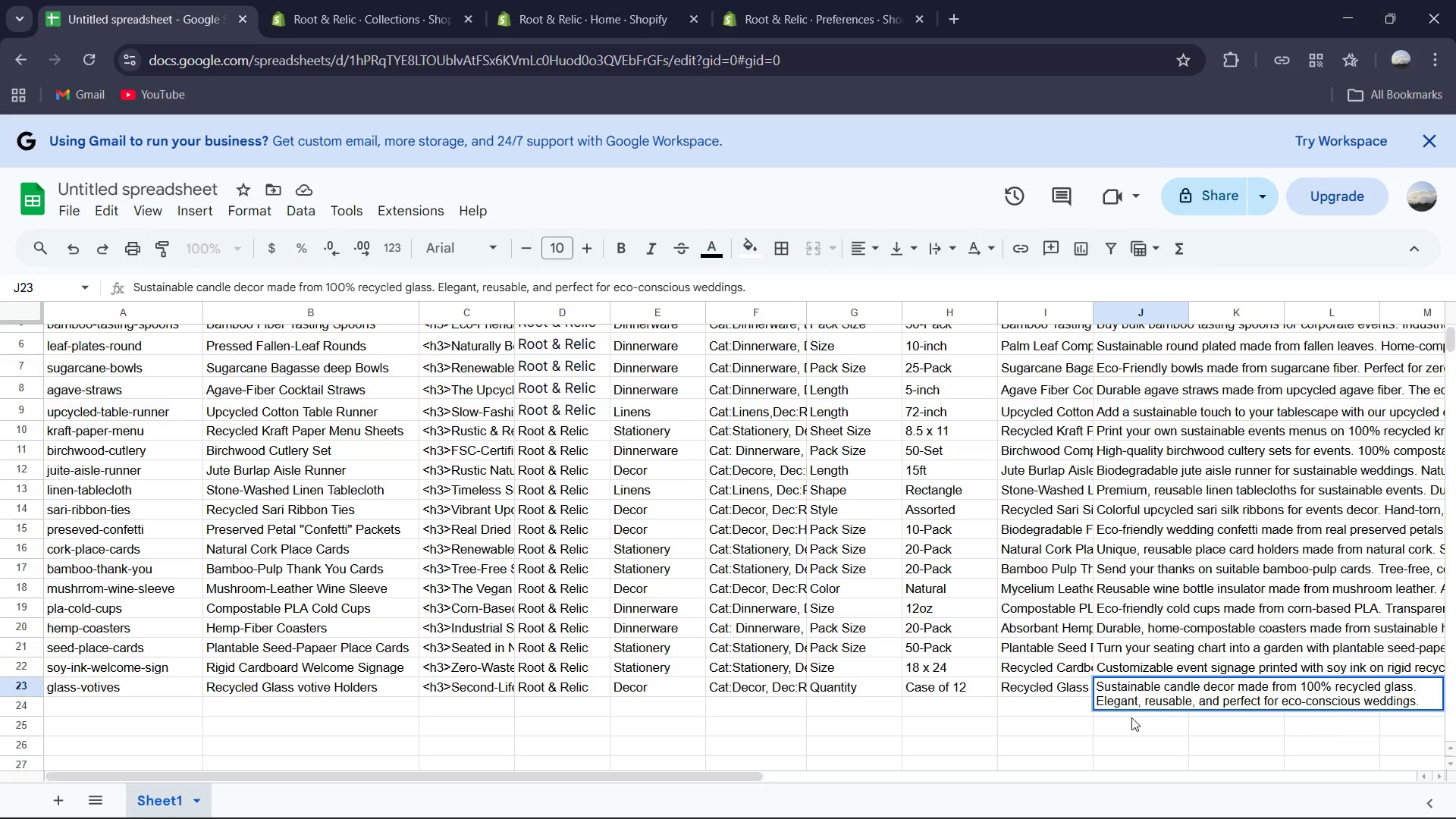 
double_click([67, 708])
 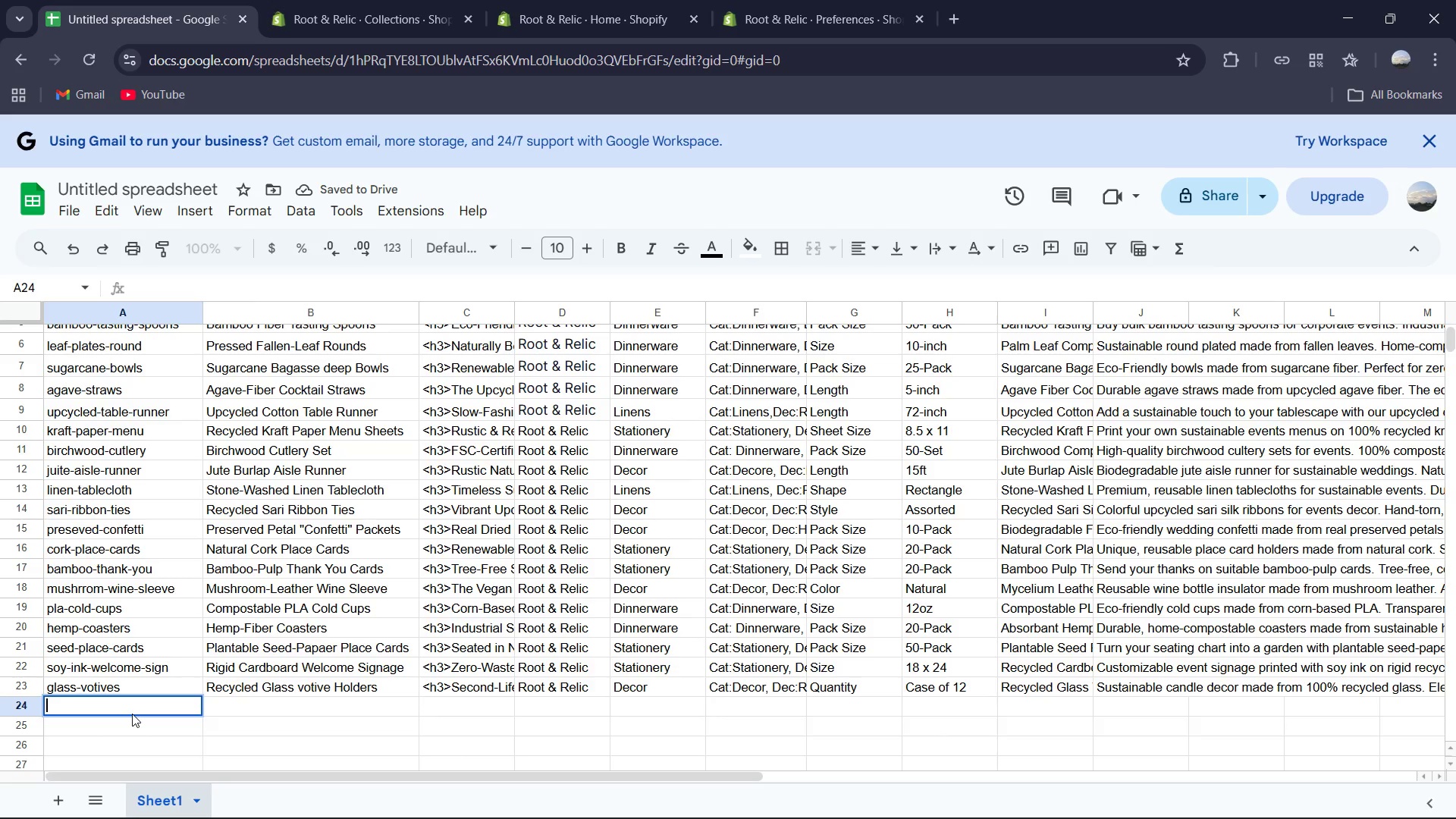 
type(bamboo-fiber-bowls)
 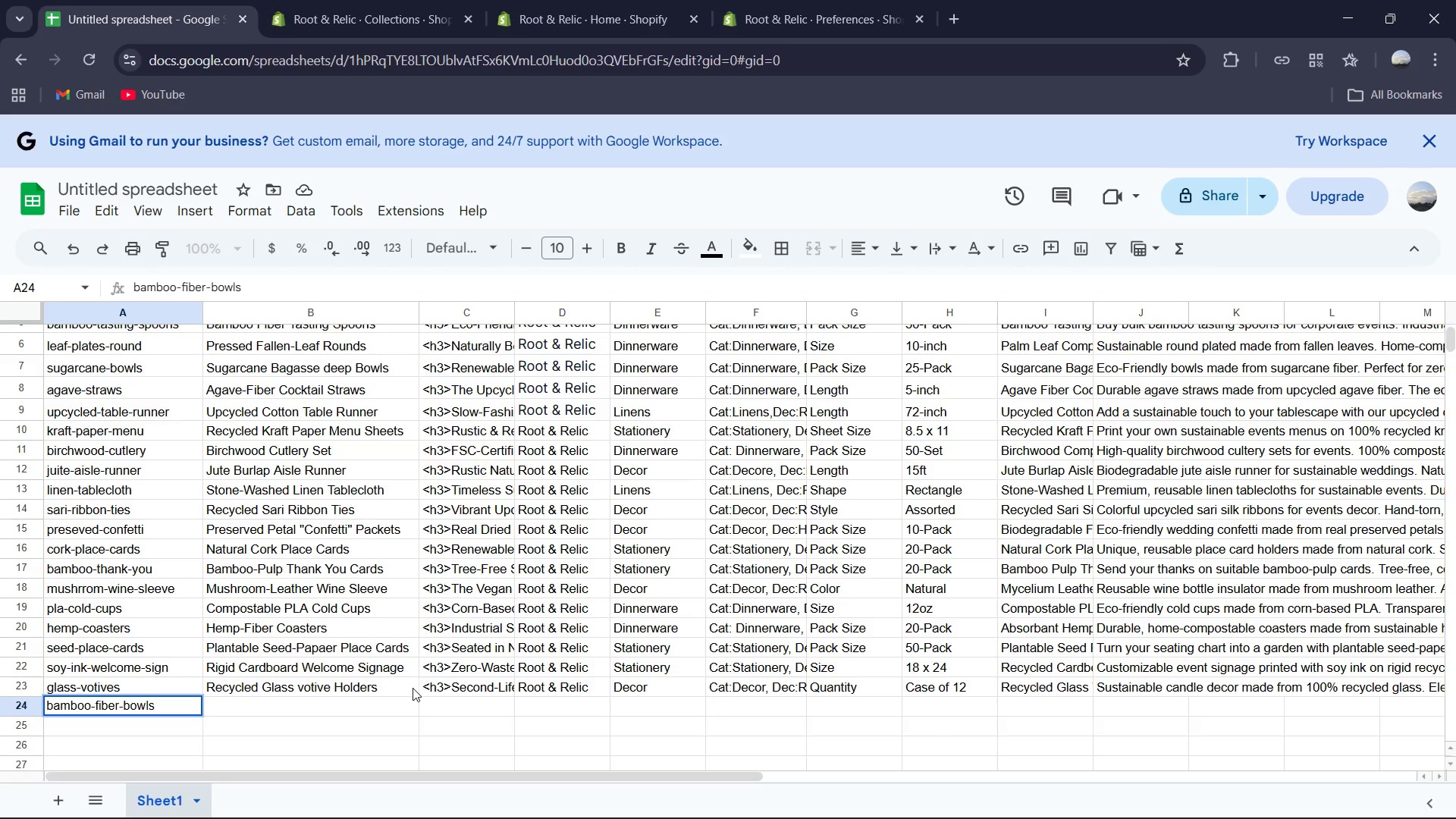 
key(ArrowRight)
 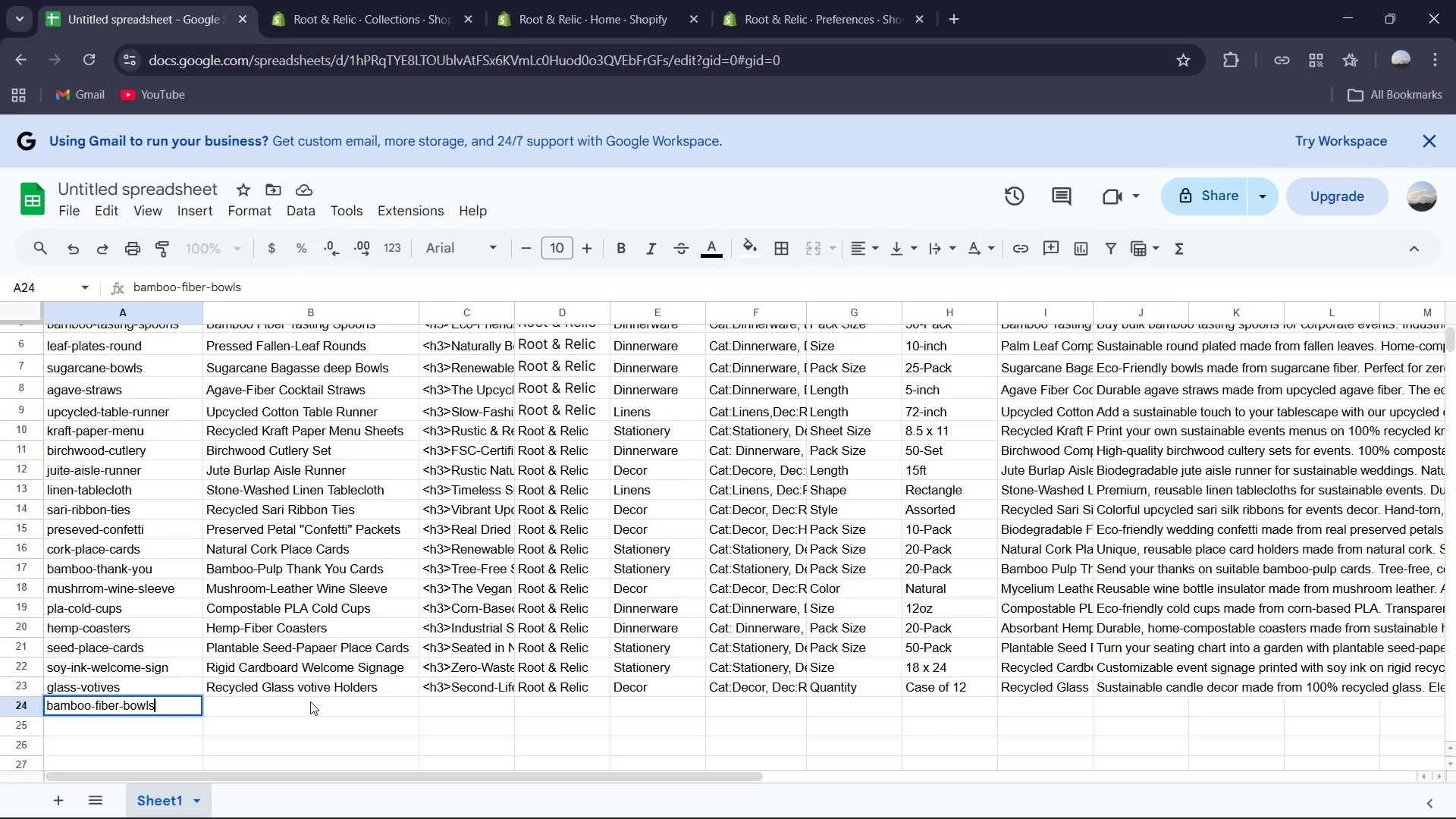 
left_click([311, 706])
 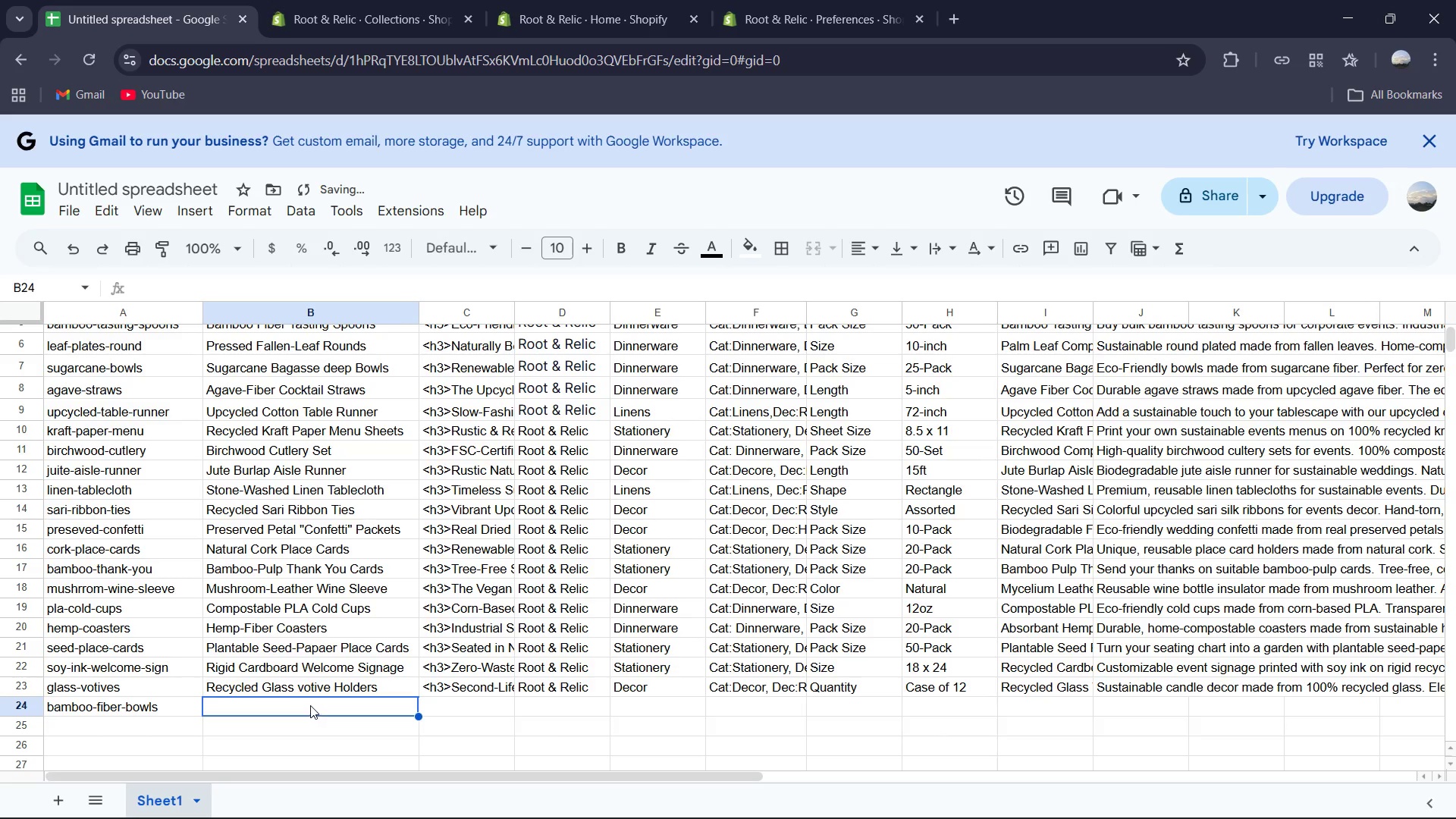 
scroll: coordinate [310, 704], scroll_direction: up, amount: 5.0
 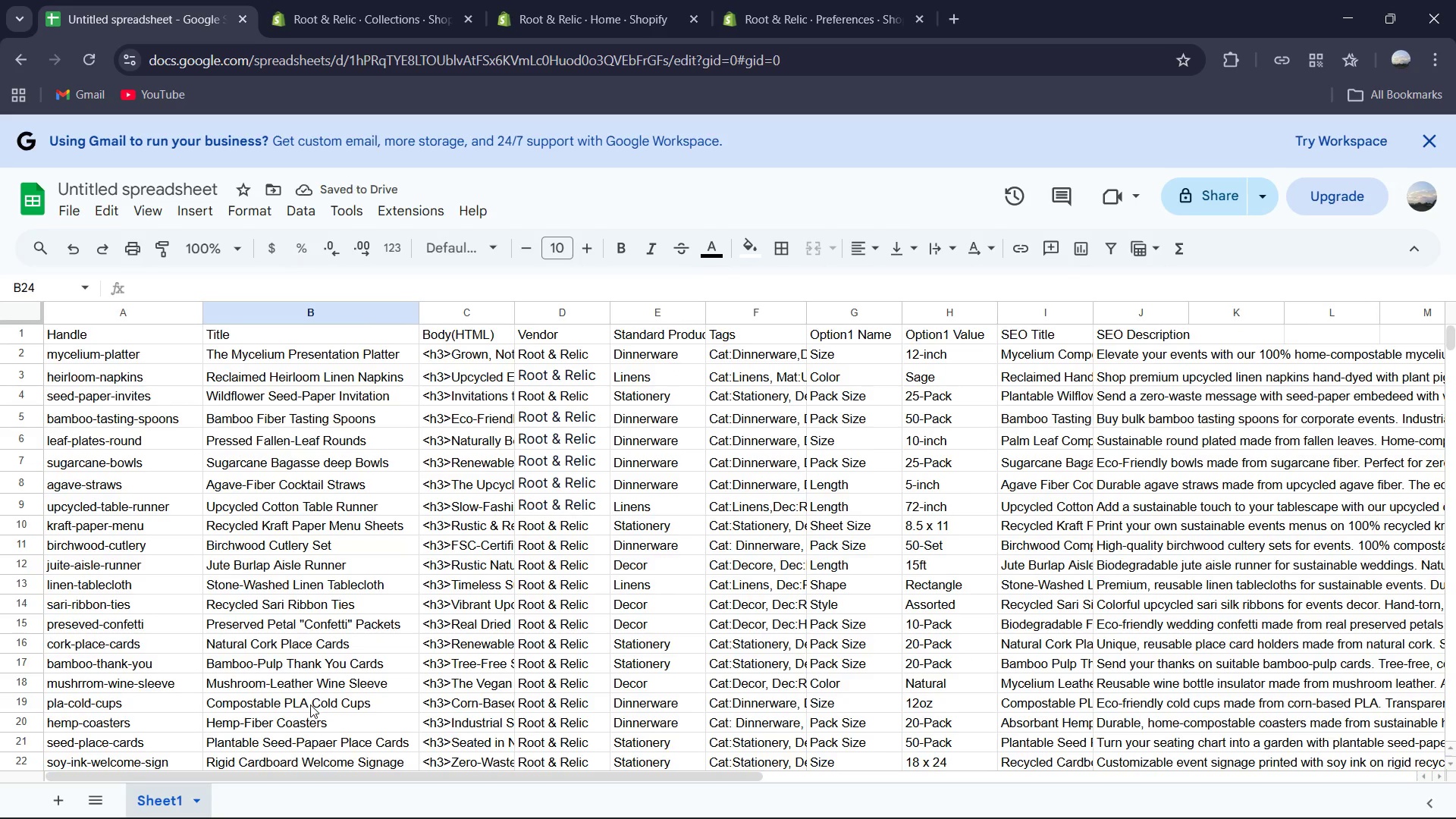 
scroll: coordinate [310, 704], scroll_direction: down, amount: 3.0
 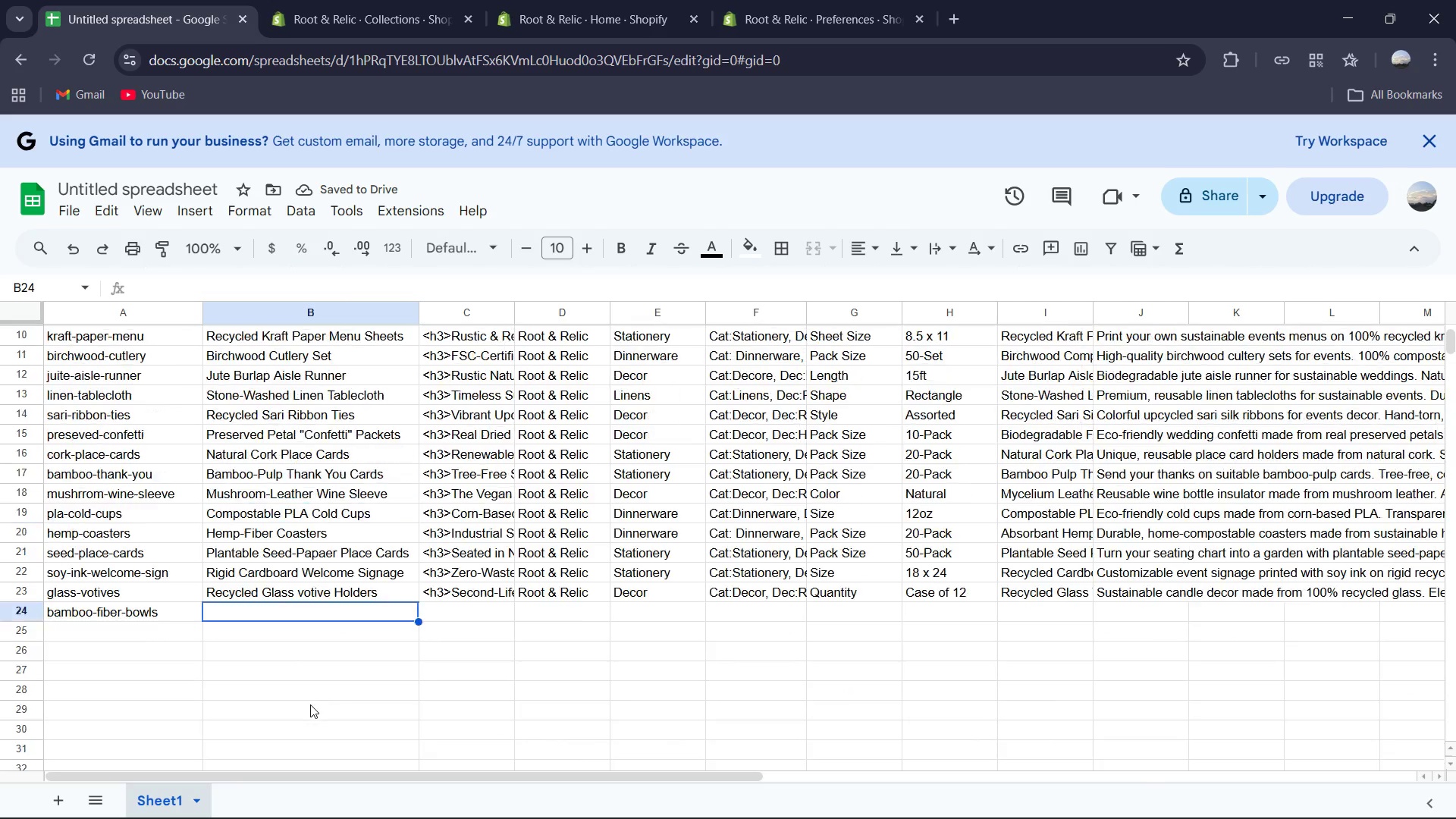 
scroll: coordinate [310, 704], scroll_direction: up, amount: 3.0
 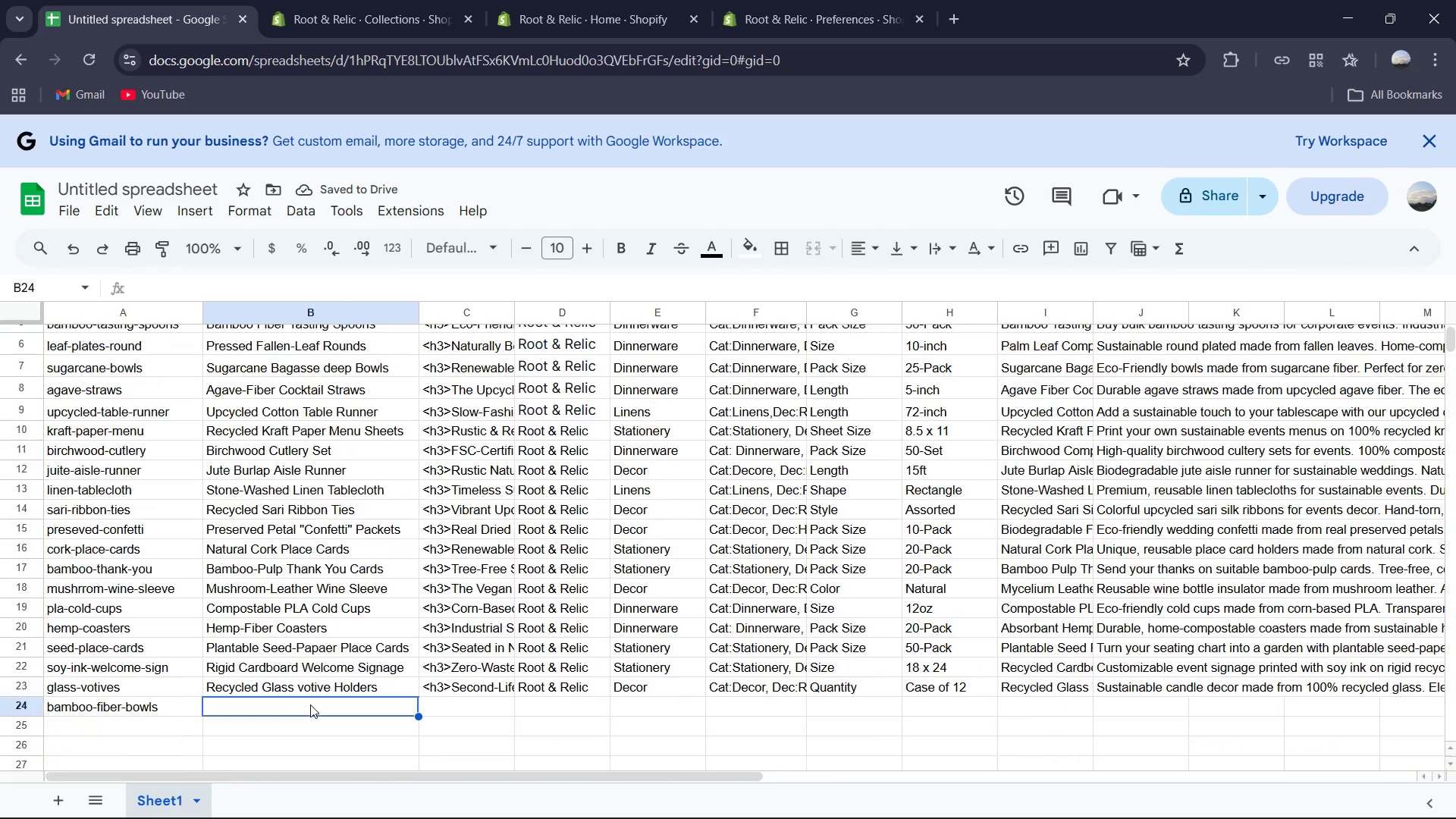 
scroll: coordinate [310, 704], scroll_direction: none, amount: 0.0
 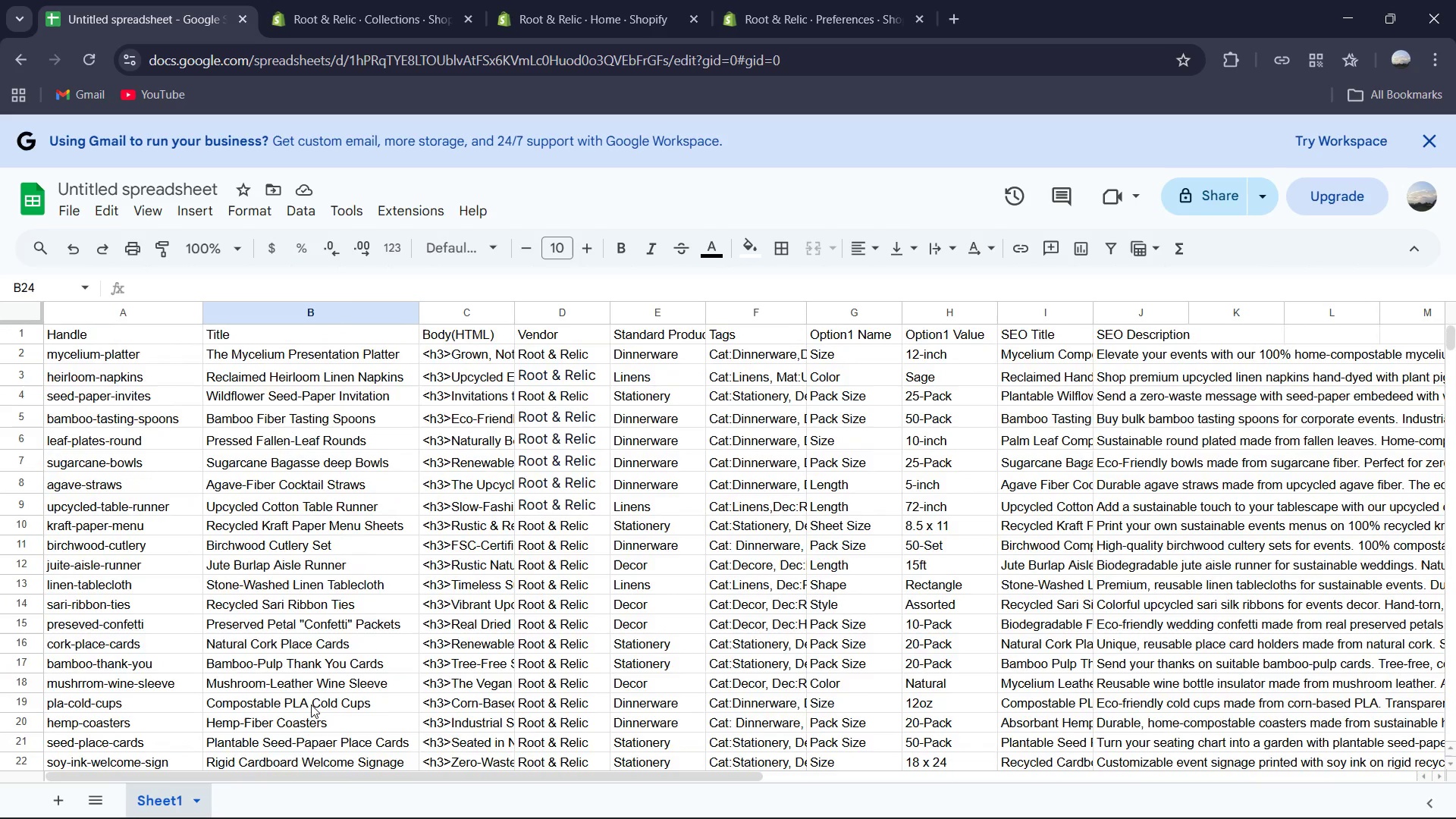 
scroll: coordinate [311, 704], scroll_direction: down, amount: 1.0
 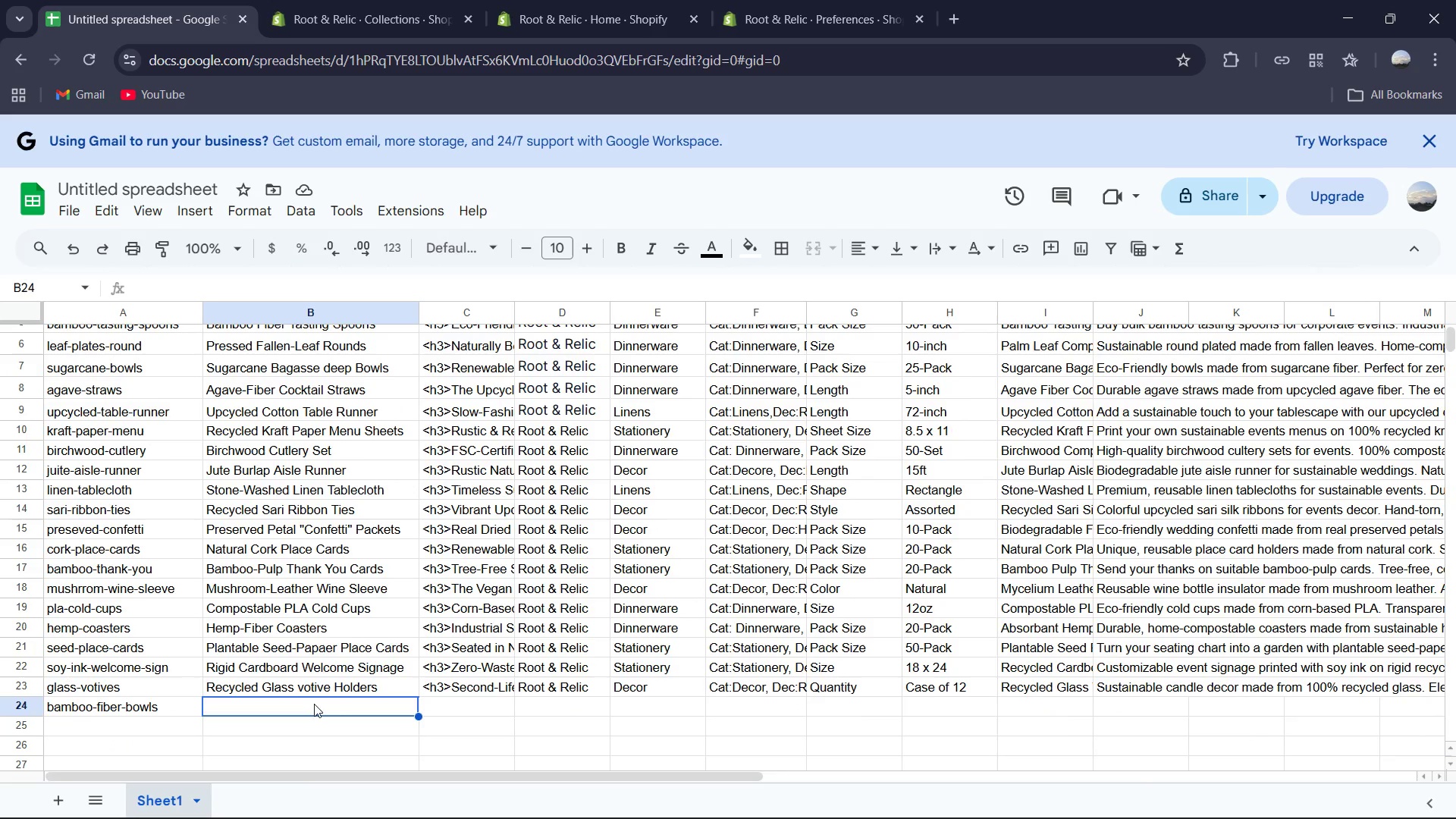 
type(Bamboo Fiber Serving Bowls)
 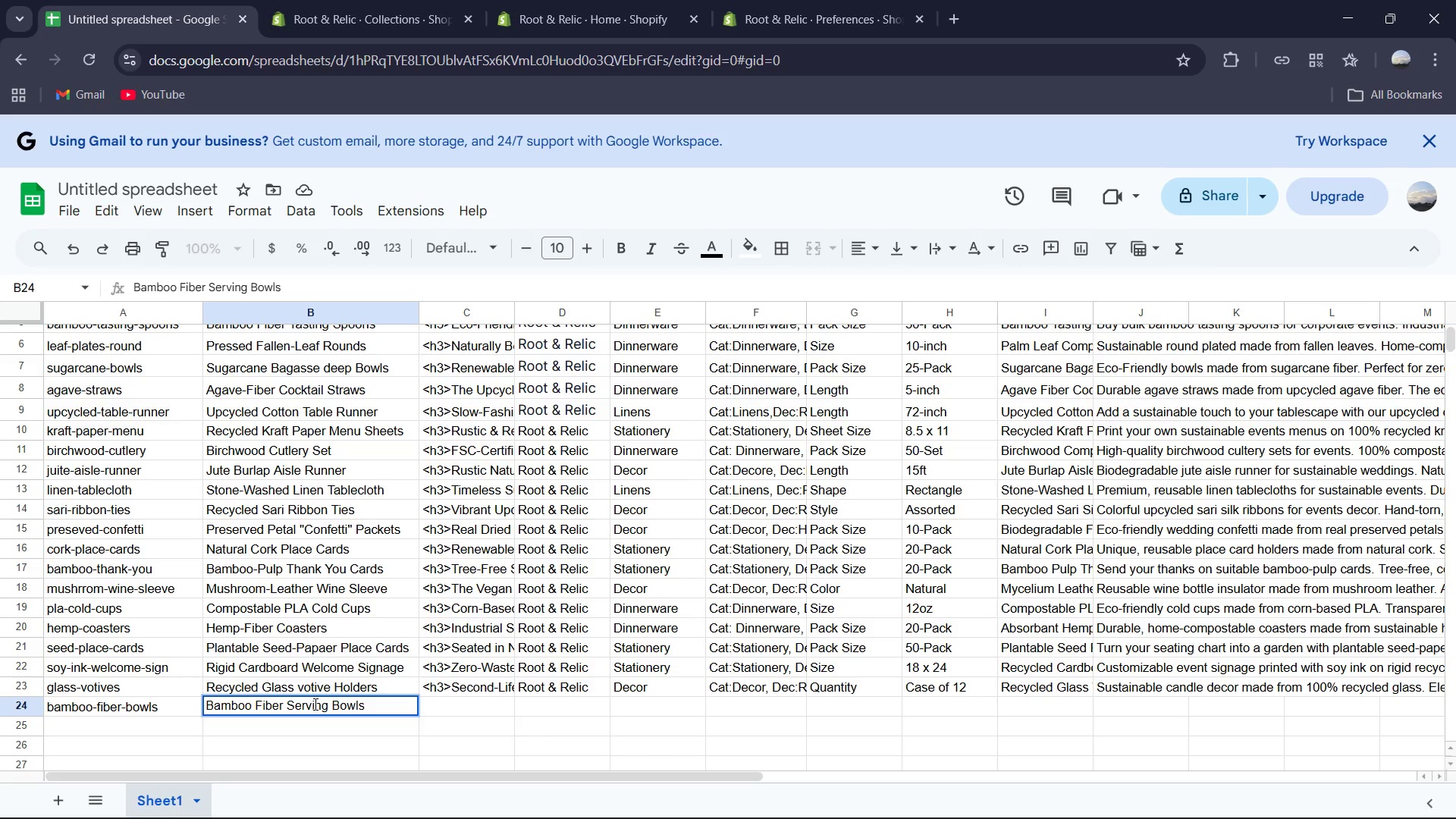 
key(ArrowRight)
 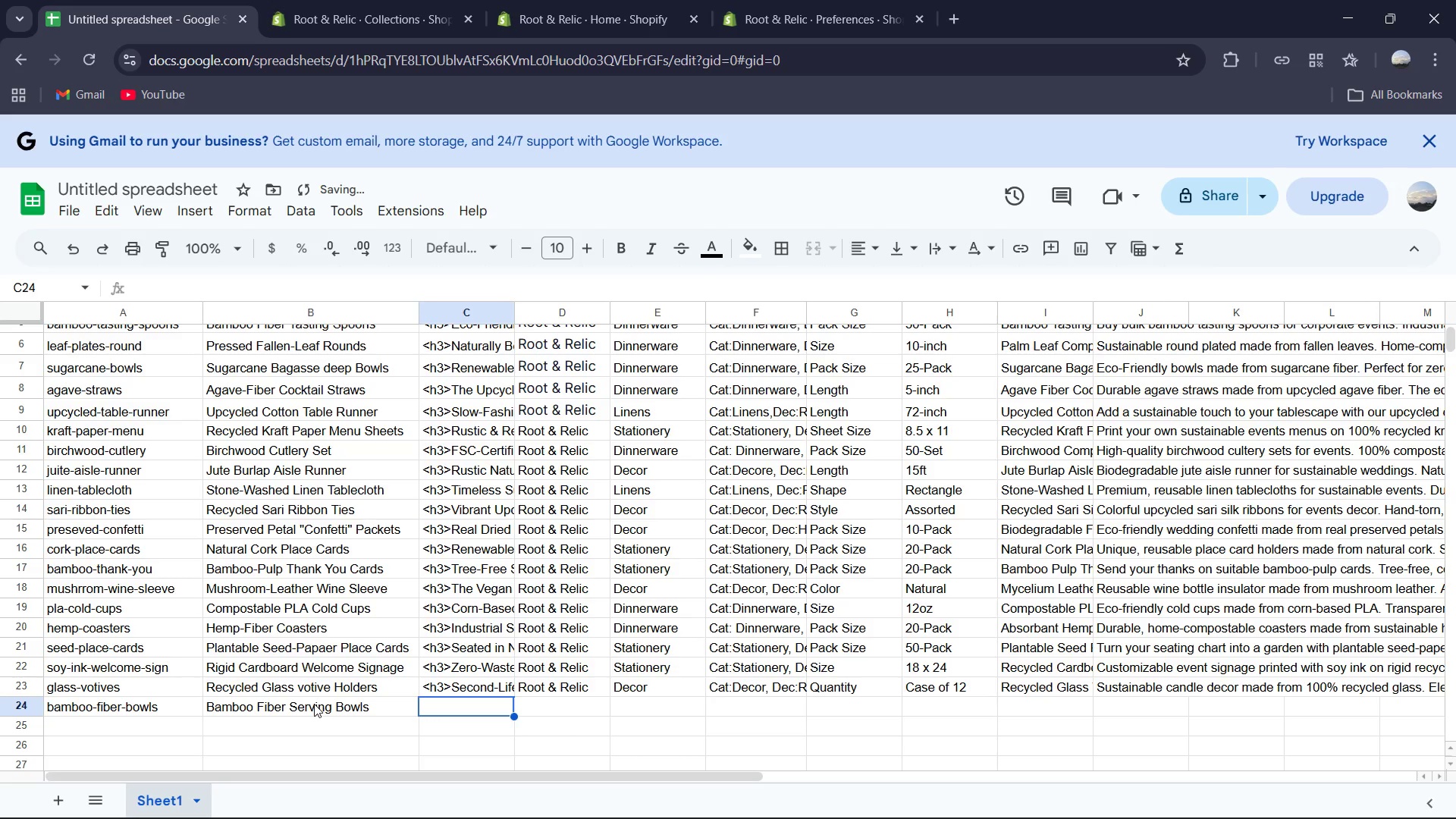 
type(<h3>Lightweight & Durable </h3.)
key(Backspace)
type(>)
 